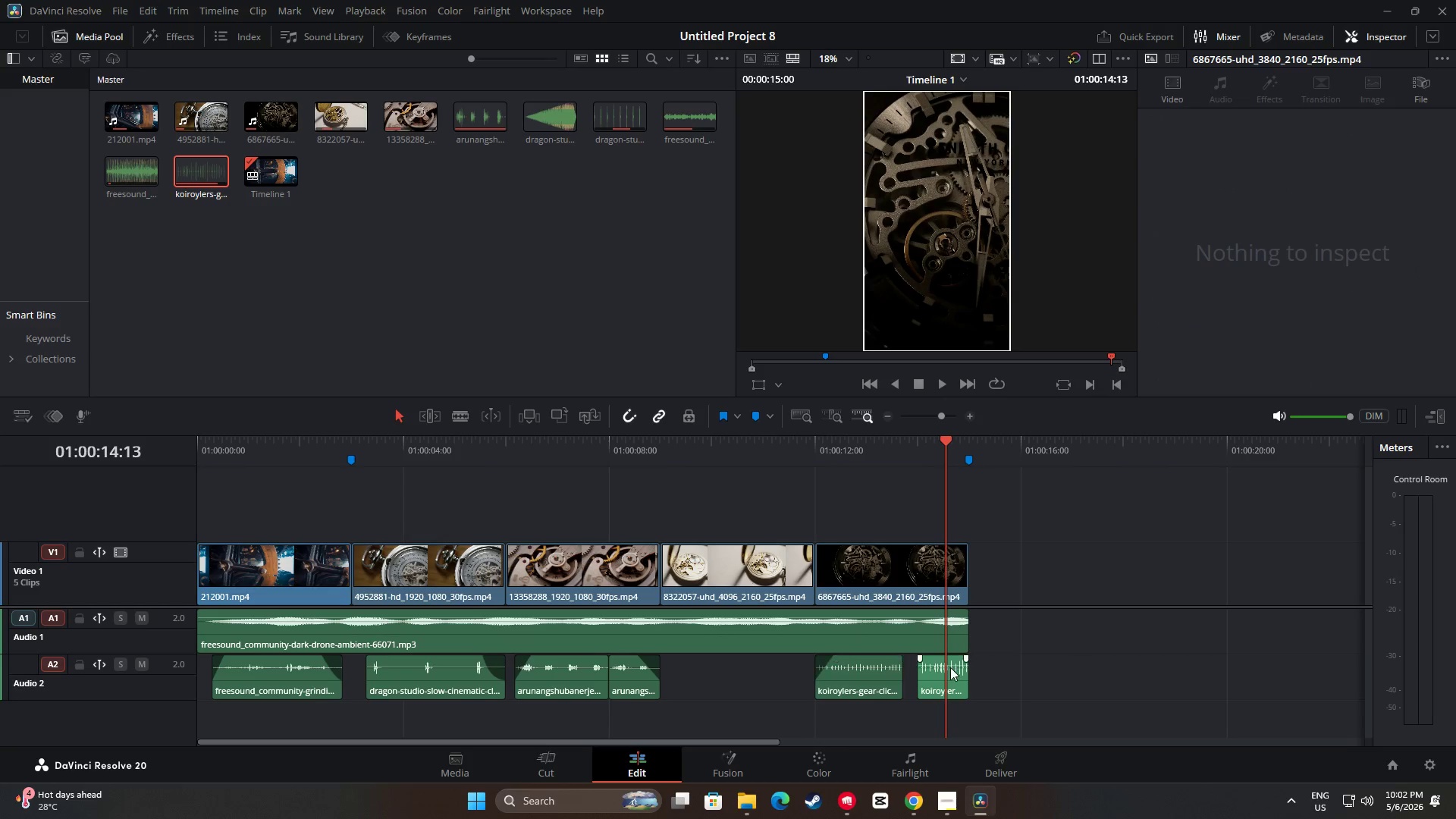 
left_click([950, 667])
 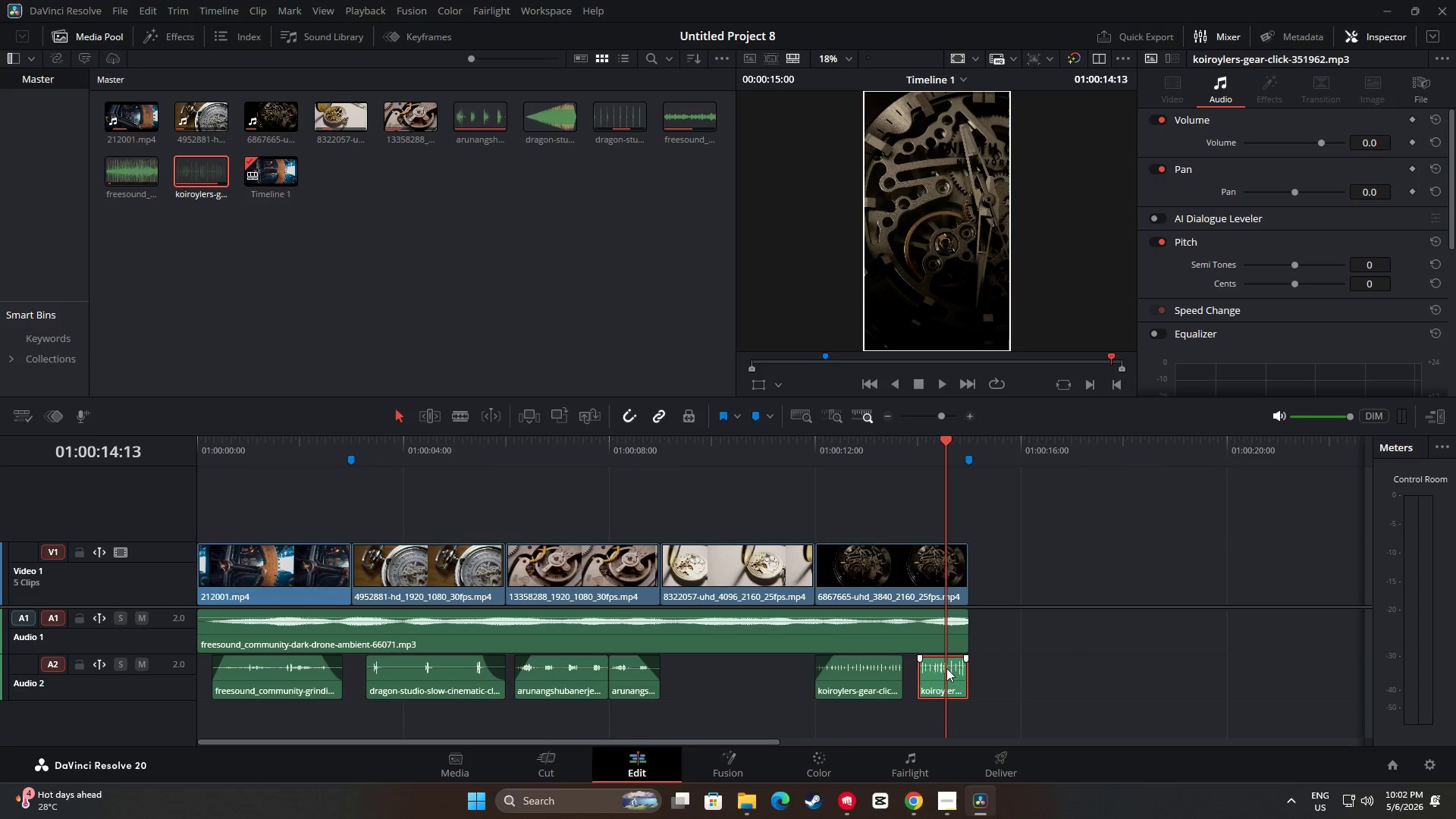 
left_click_drag(start_coordinate=[949, 667], to_coordinate=[921, 670])
 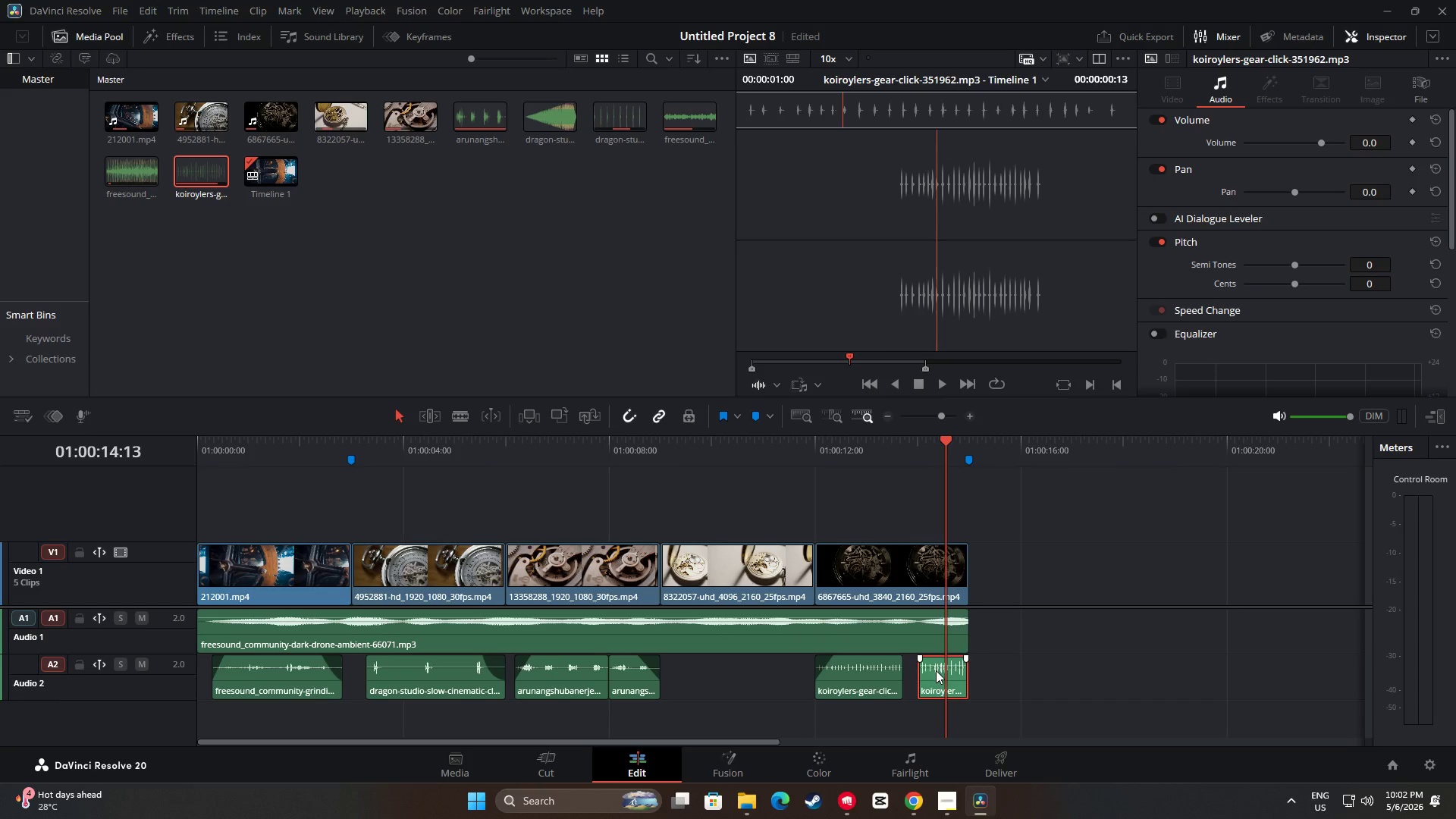 
left_click_drag(start_coordinate=[936, 670], to_coordinate=[921, 670])
 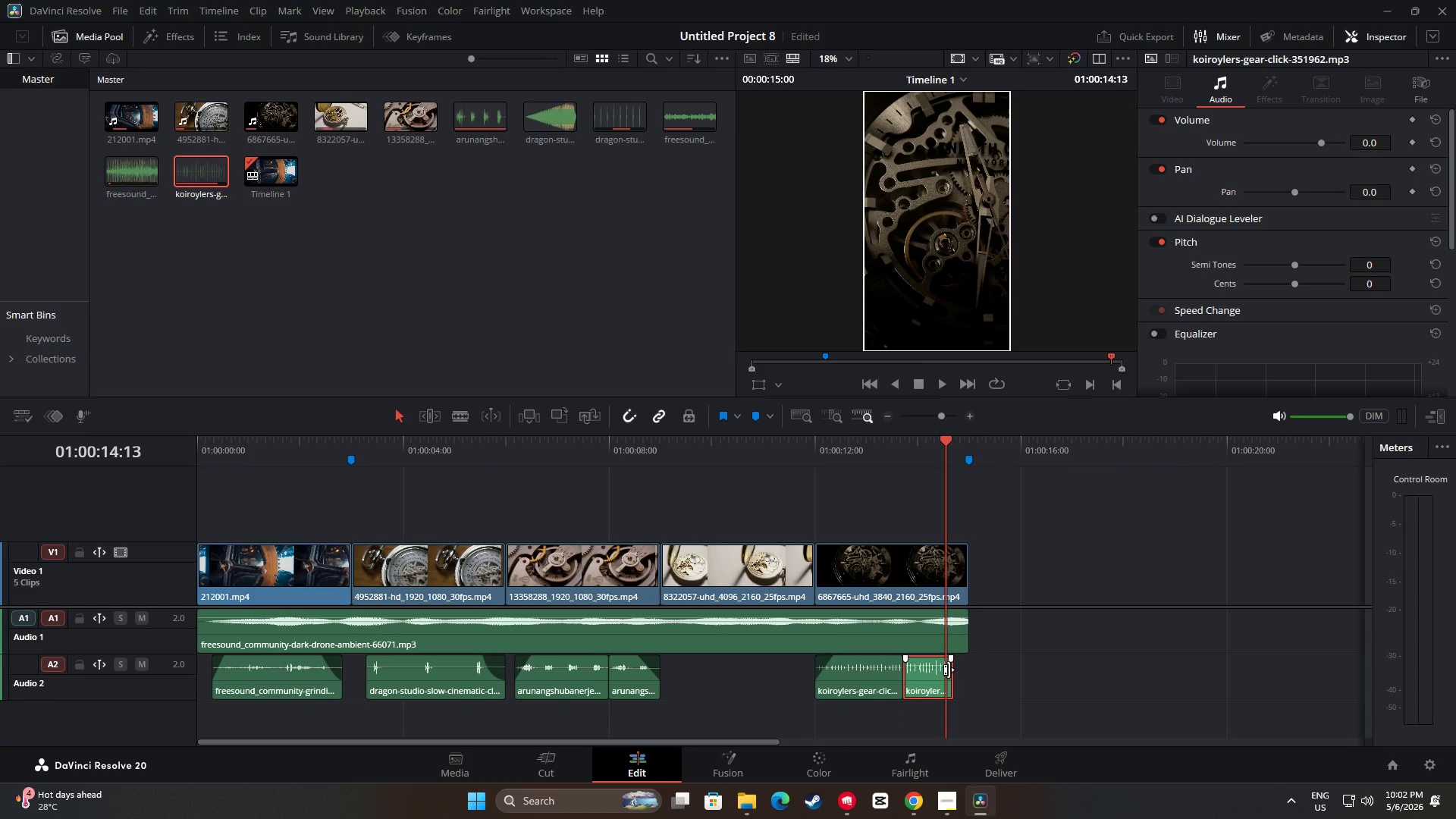 
left_click_drag(start_coordinate=[947, 670], to_coordinate=[961, 672])
 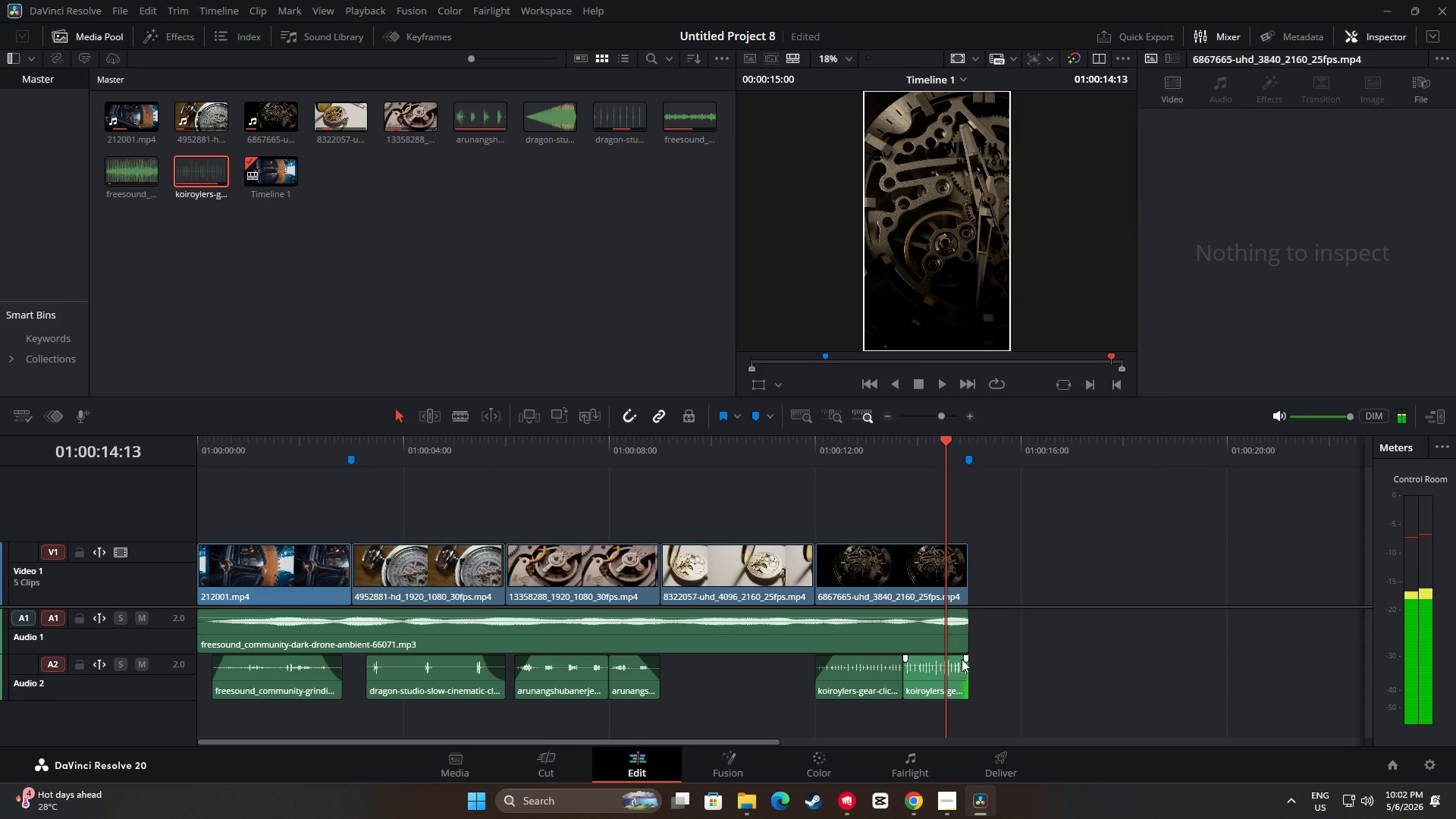 
left_click_drag(start_coordinate=[963, 657], to_coordinate=[952, 659])
 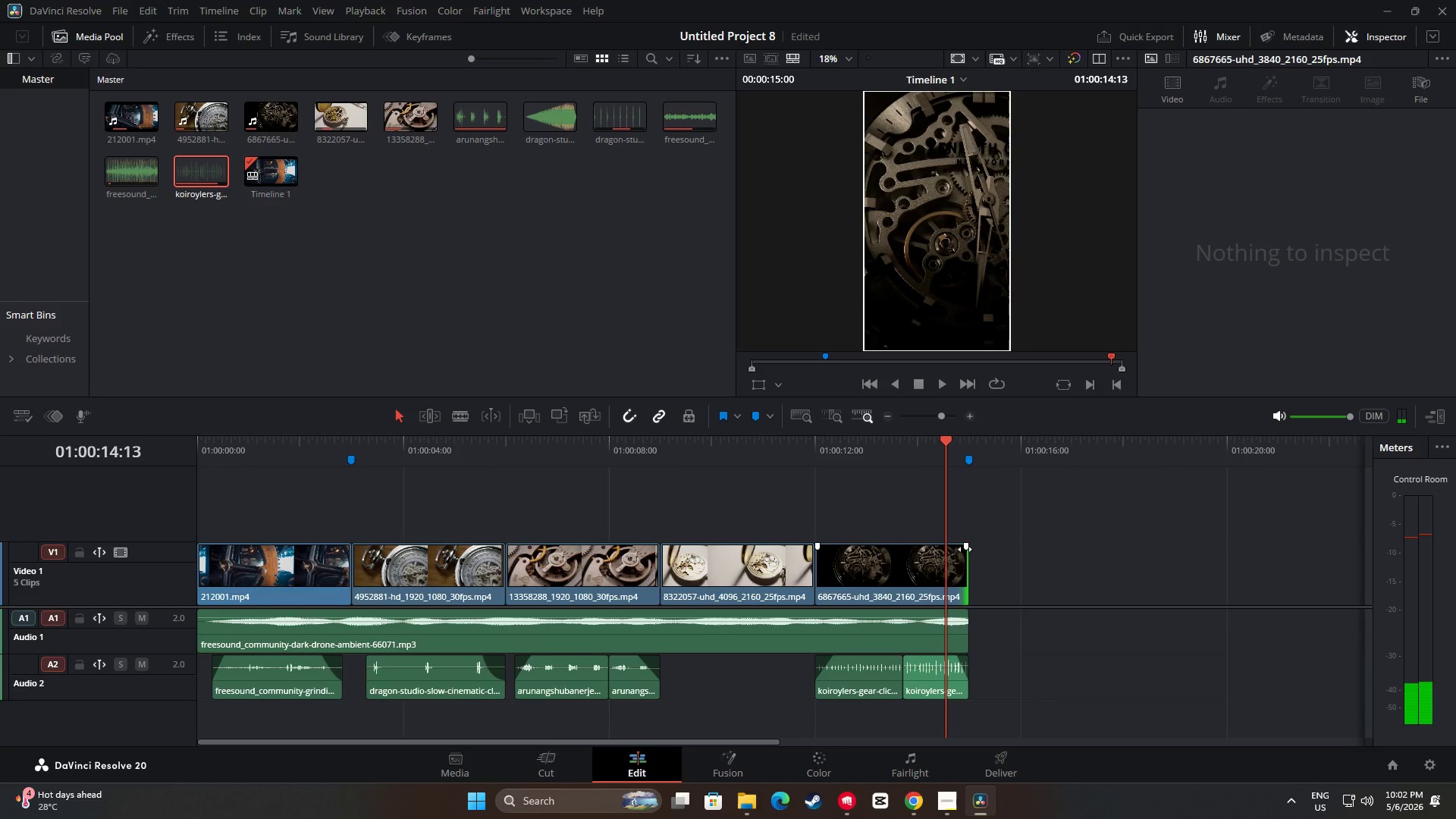 
left_click_drag(start_coordinate=[965, 548], to_coordinate=[945, 548])
 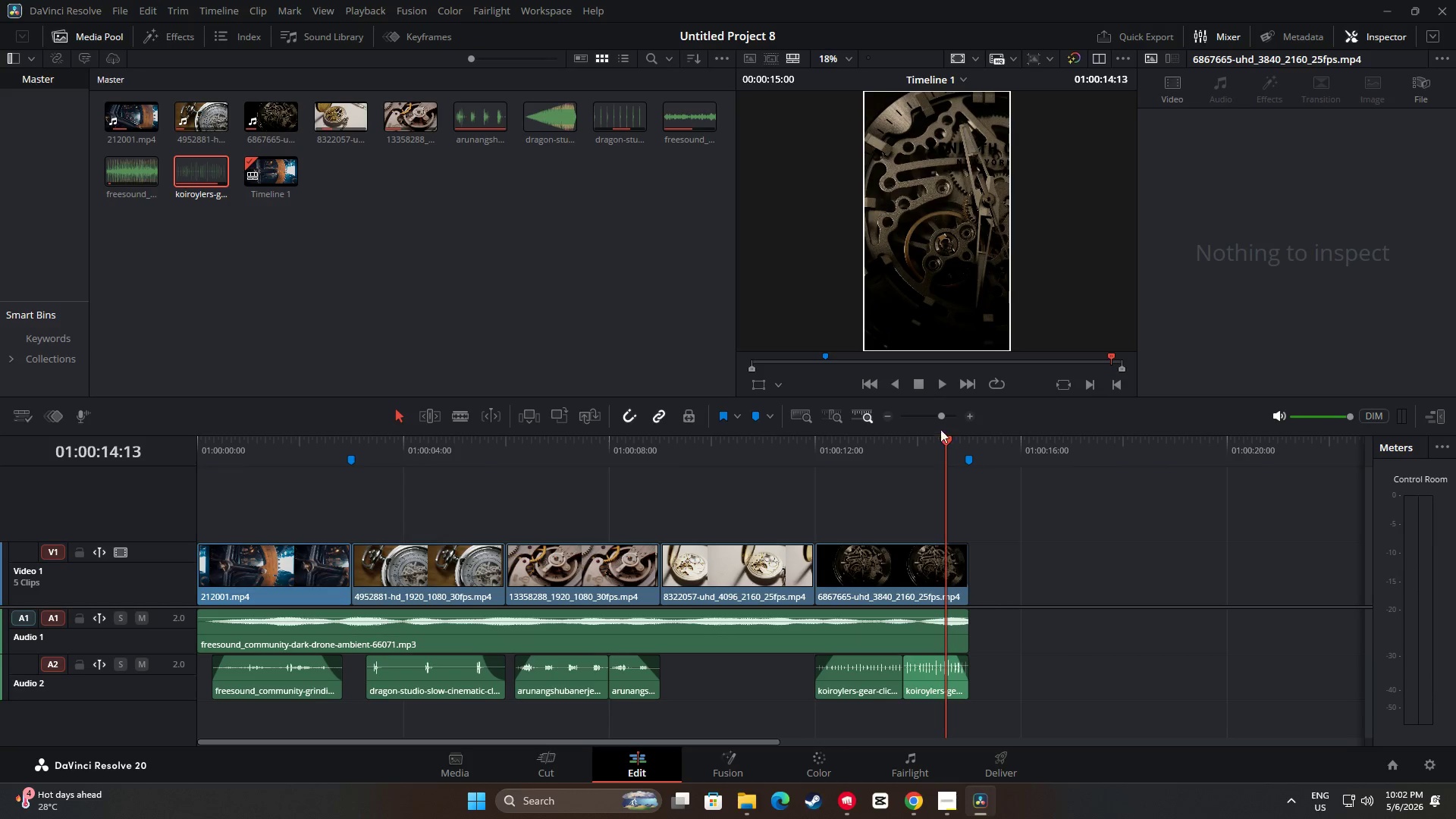 
left_click_drag(start_coordinate=[944, 442], to_coordinate=[785, 472])
 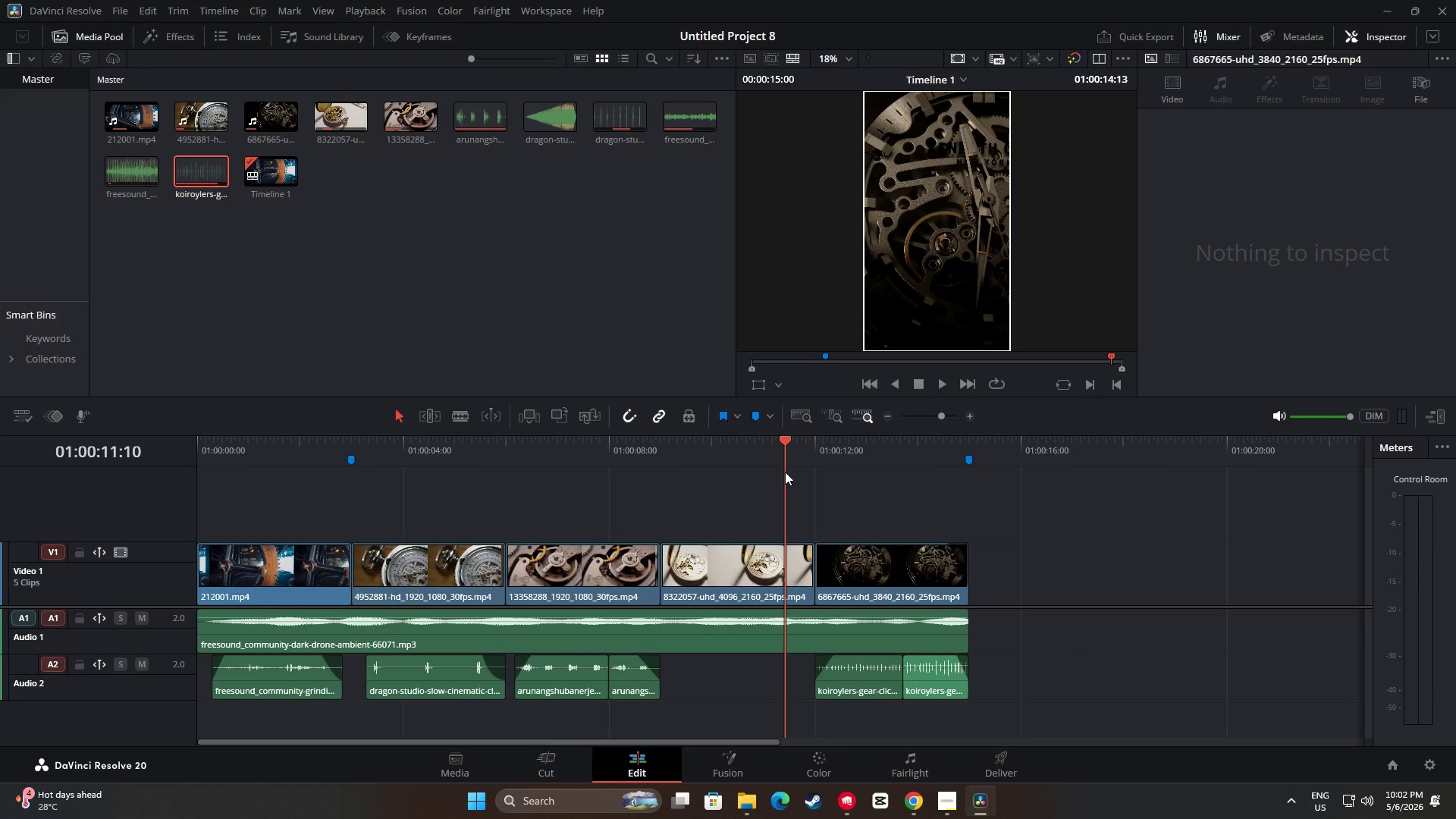 
key(Space)
 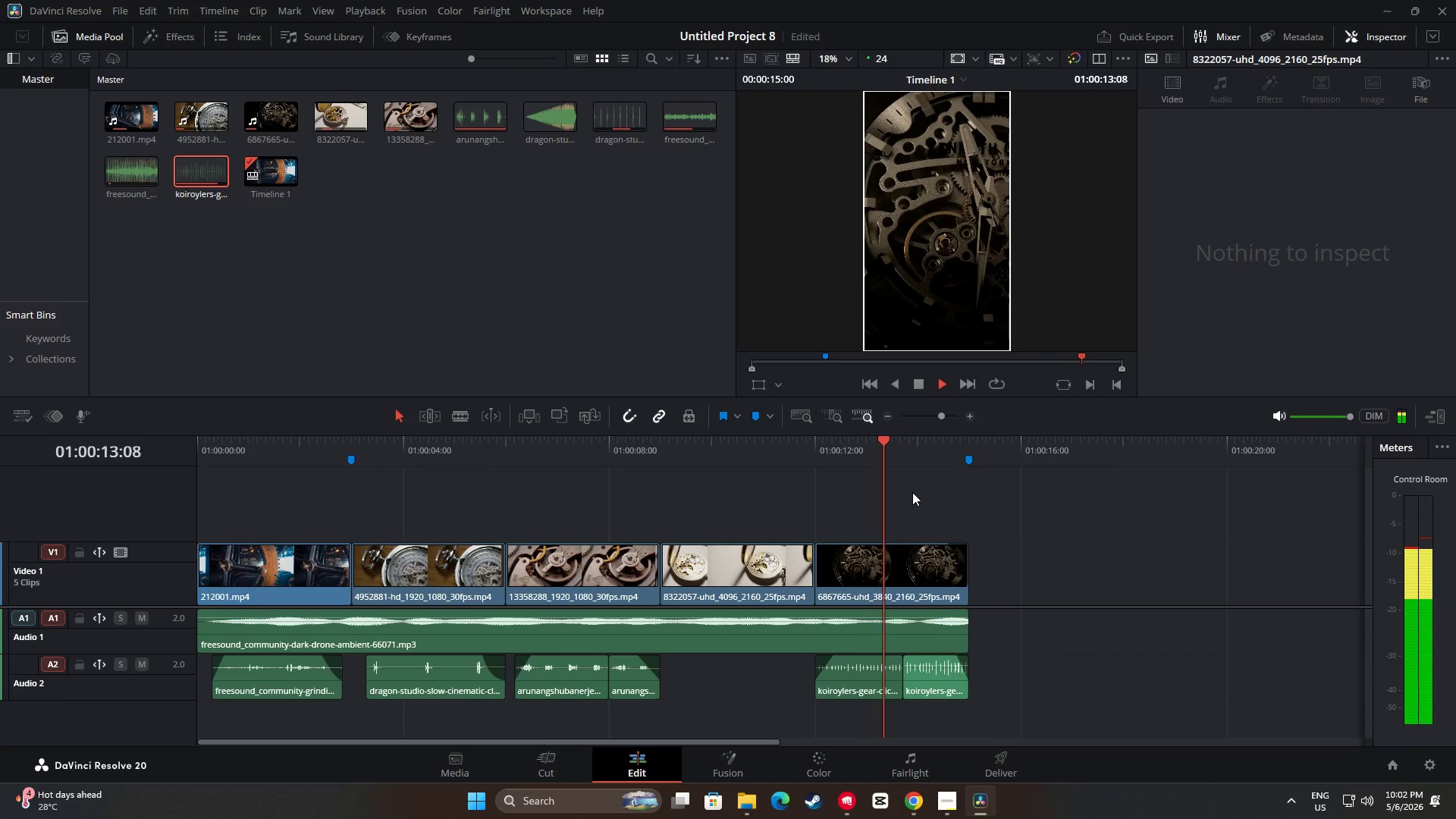 
key(Space)
 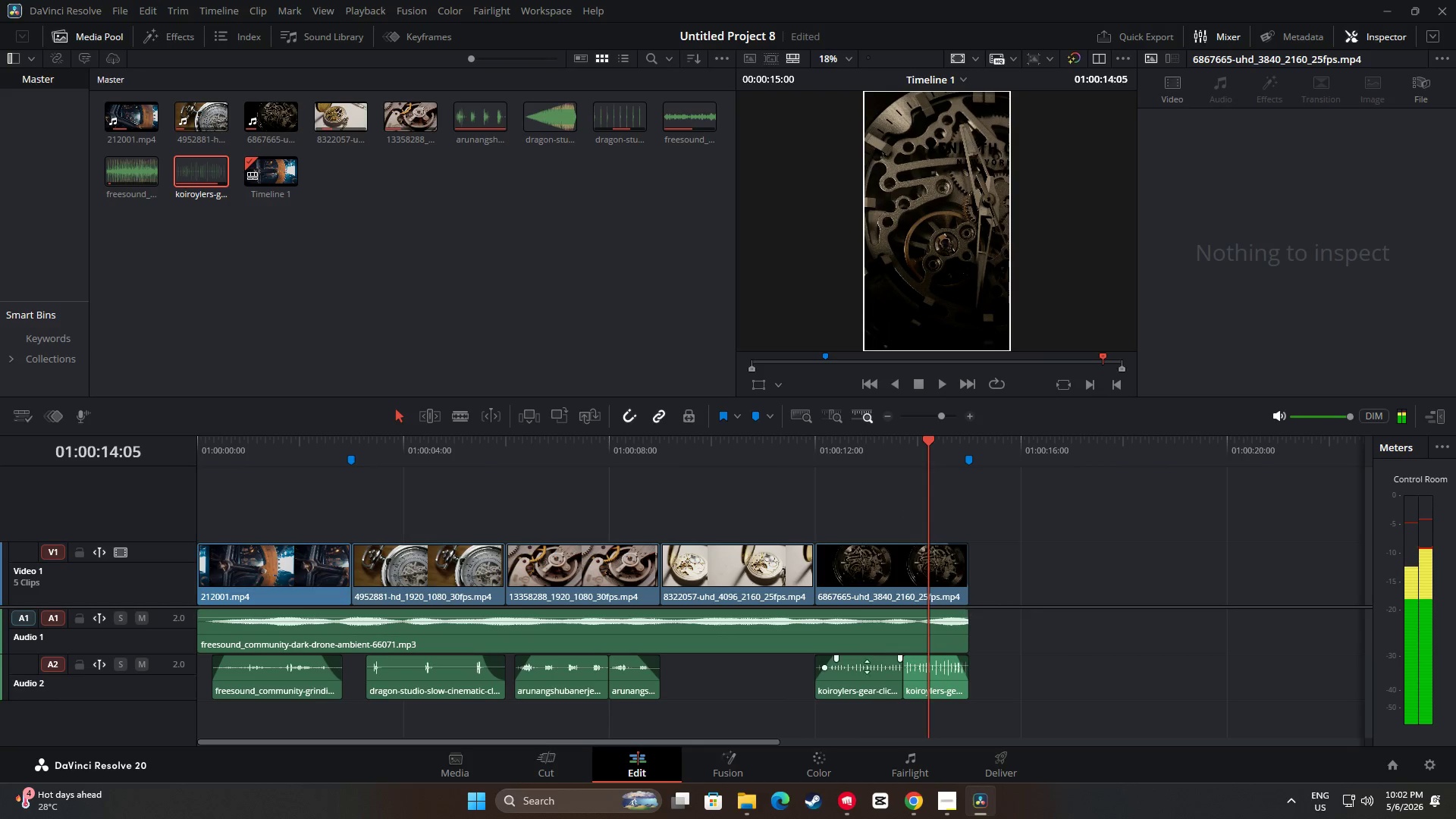 
left_click([864, 670])
 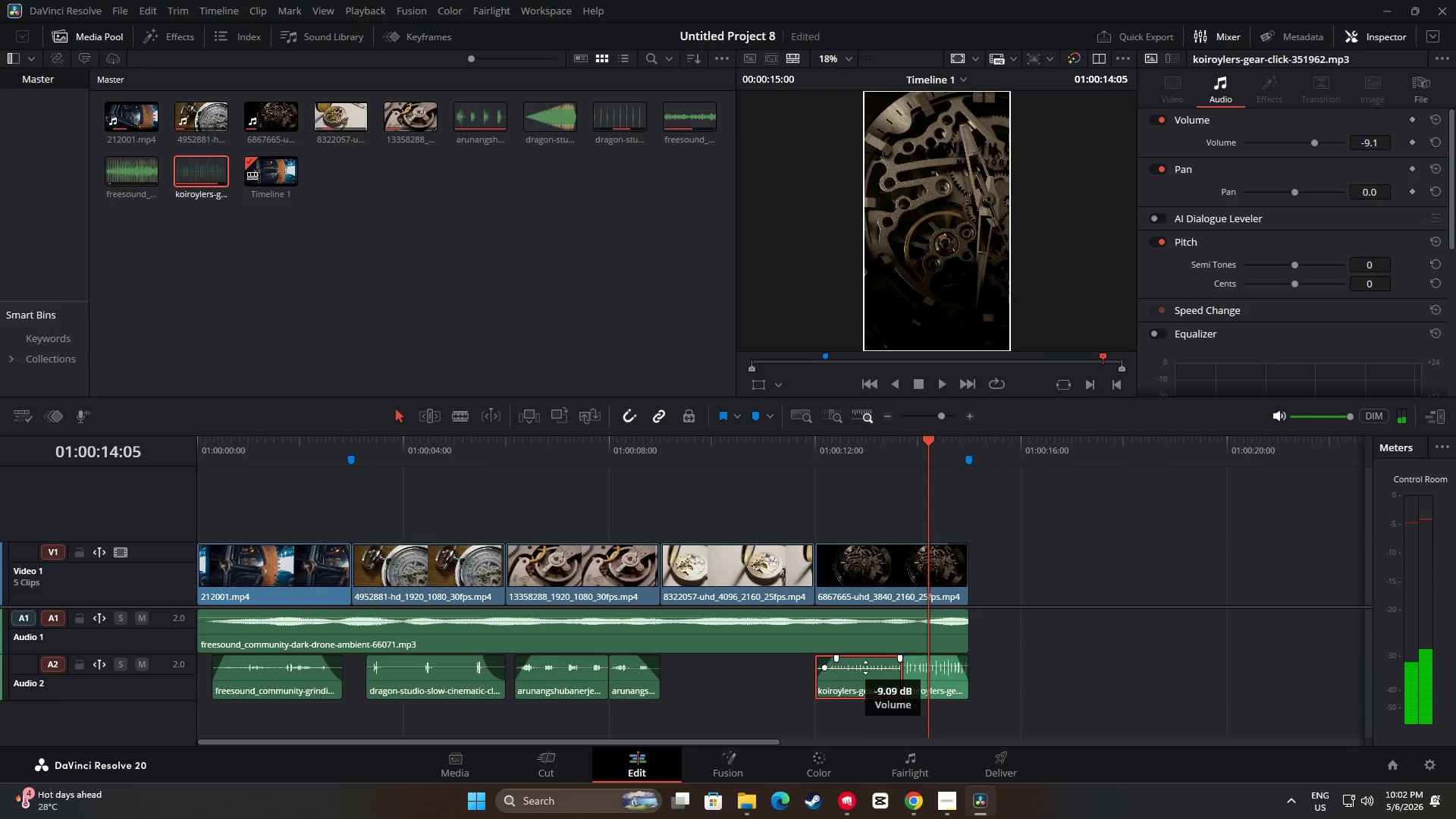 
left_click([927, 669])
 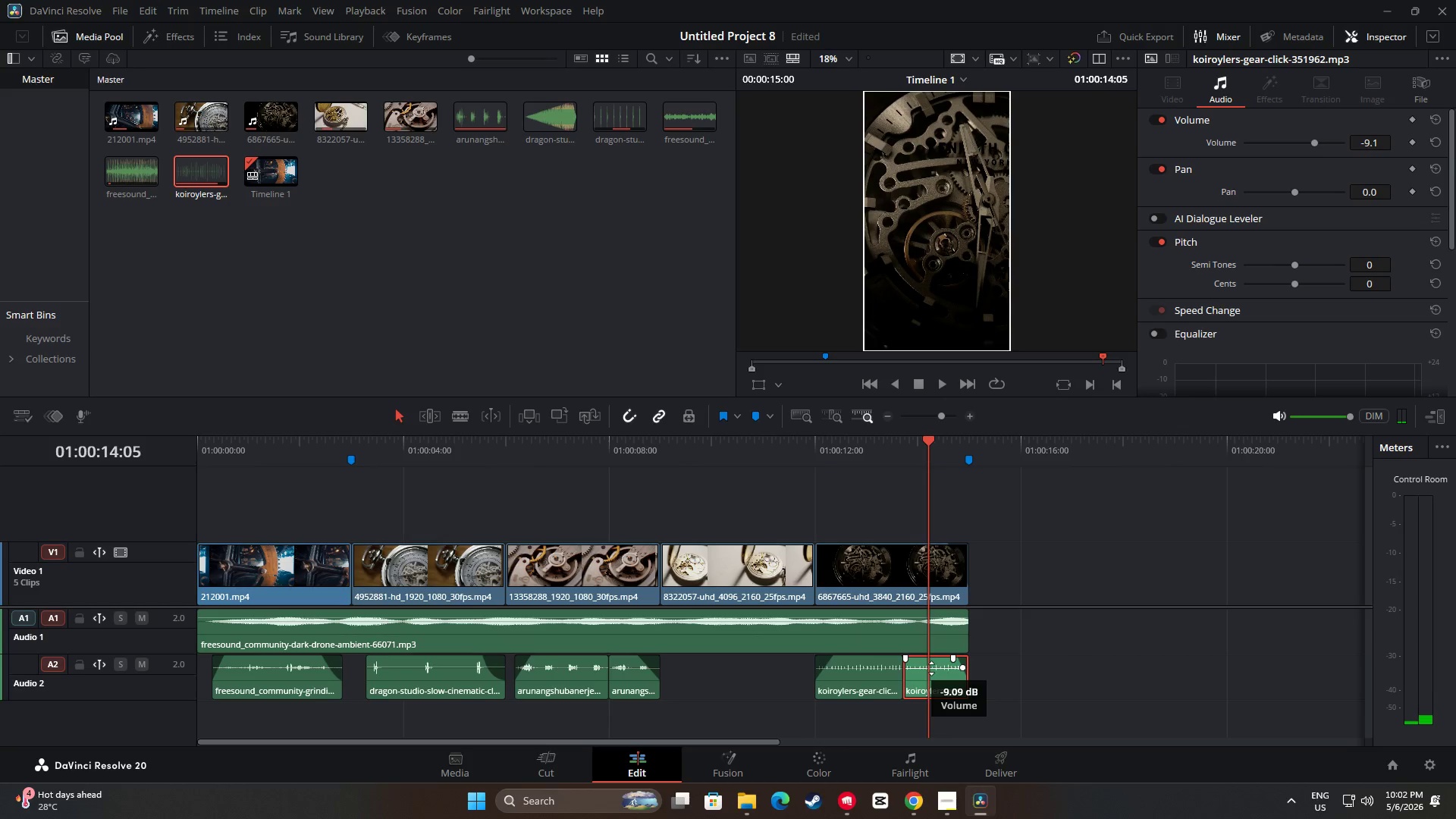 
left_click_drag(start_coordinate=[927, 439], to_coordinate=[775, 448])
 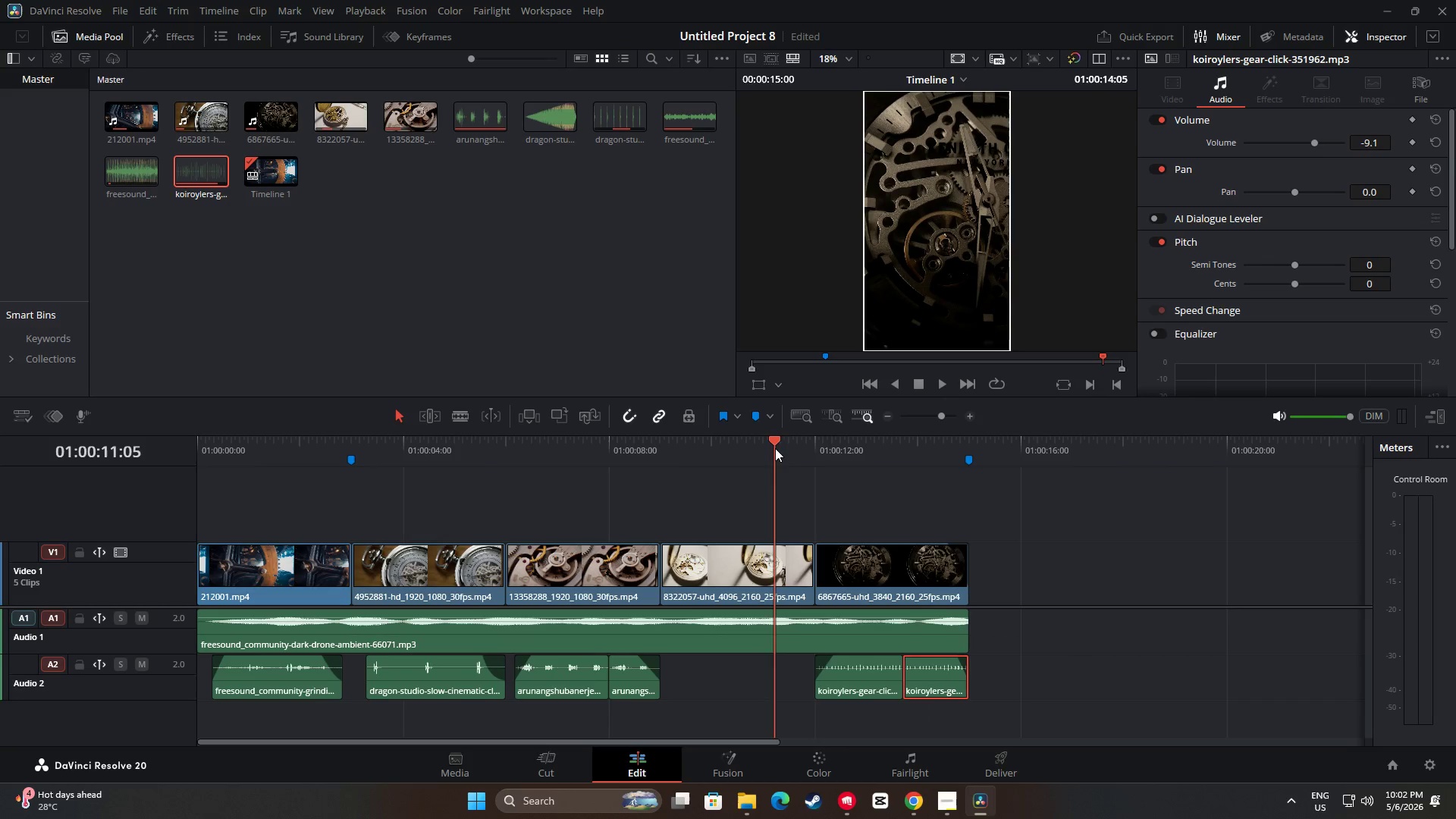 
key(Space)
 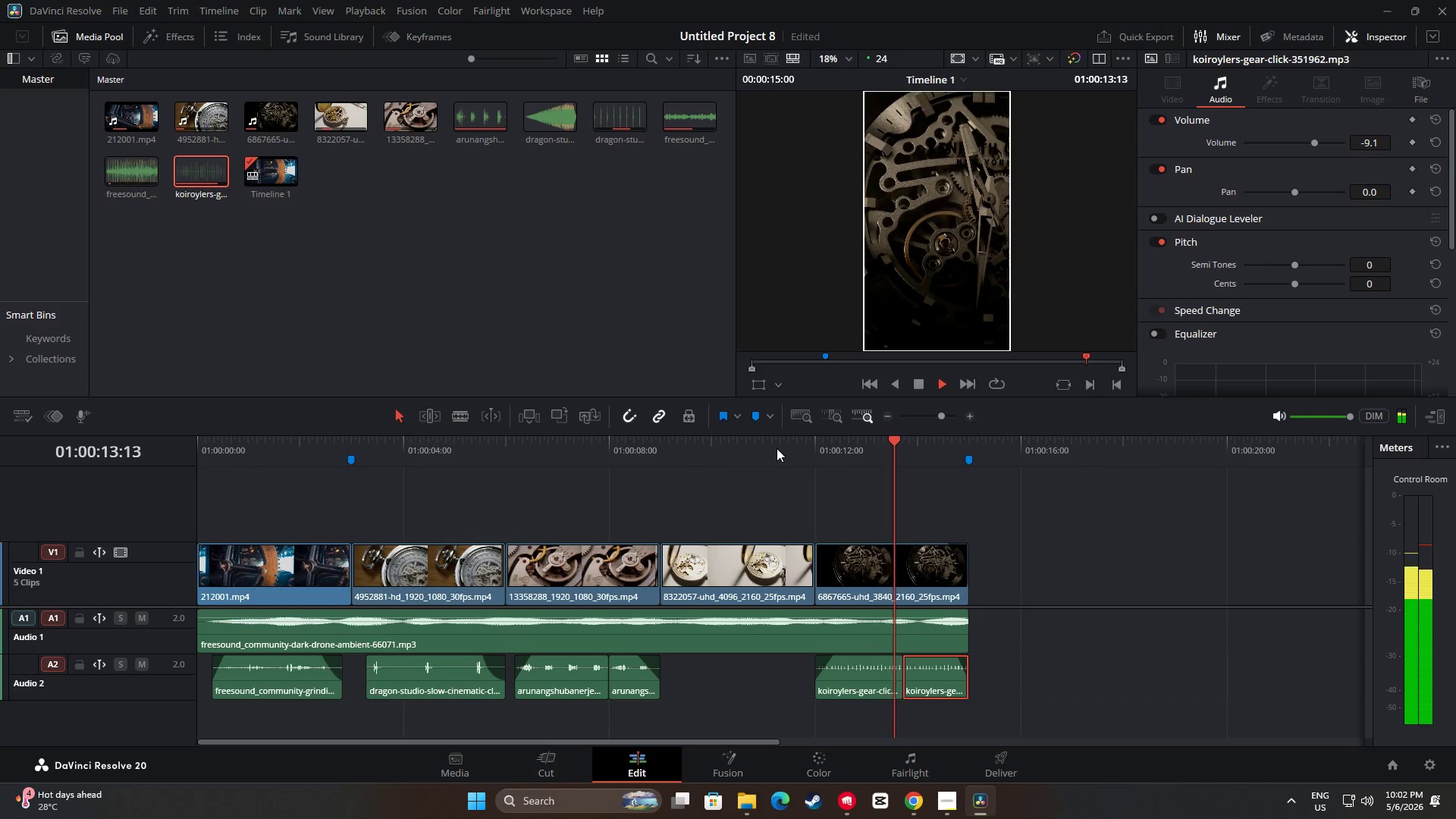 
key(Space)
 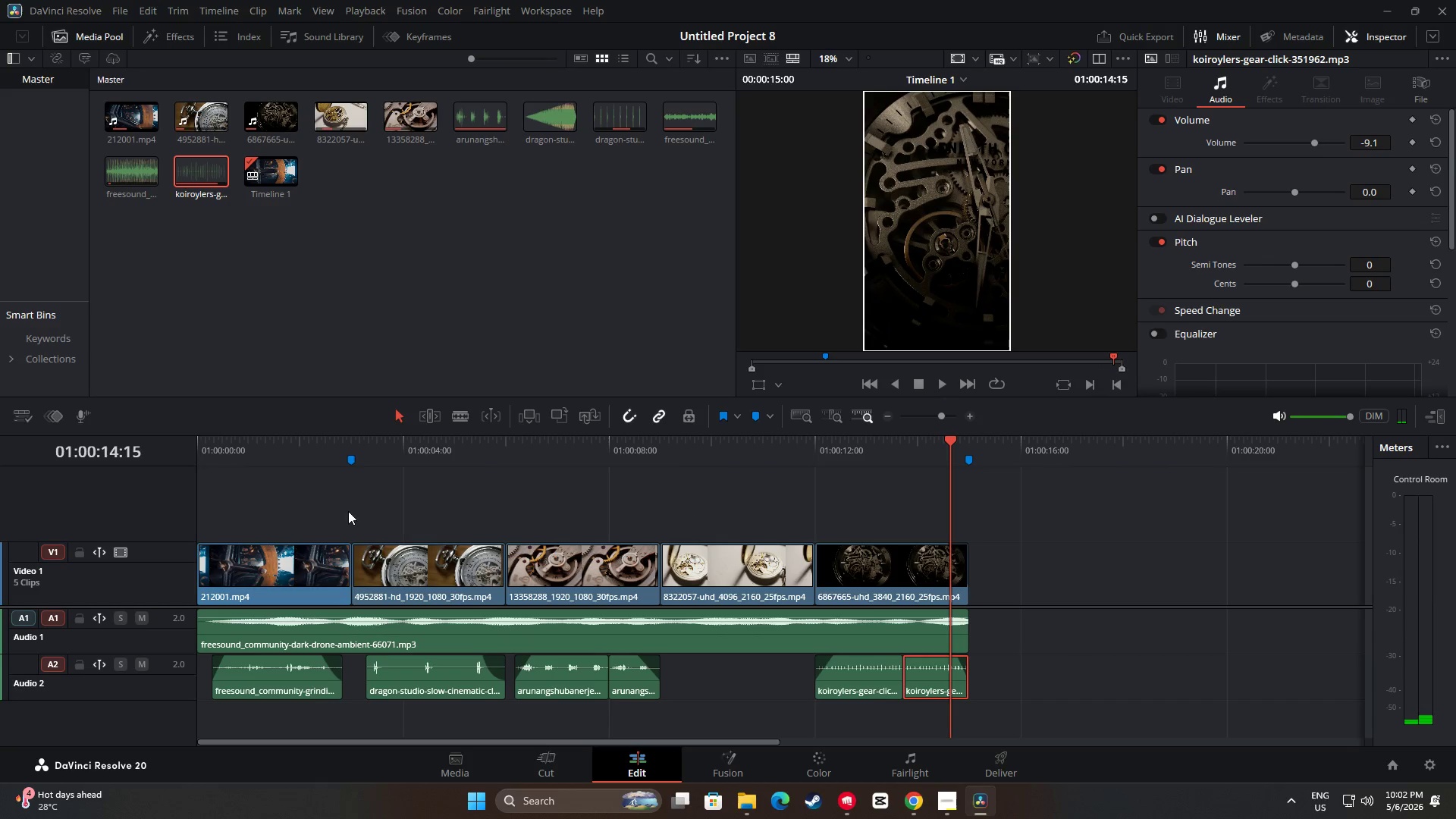 
wait(5.8)
 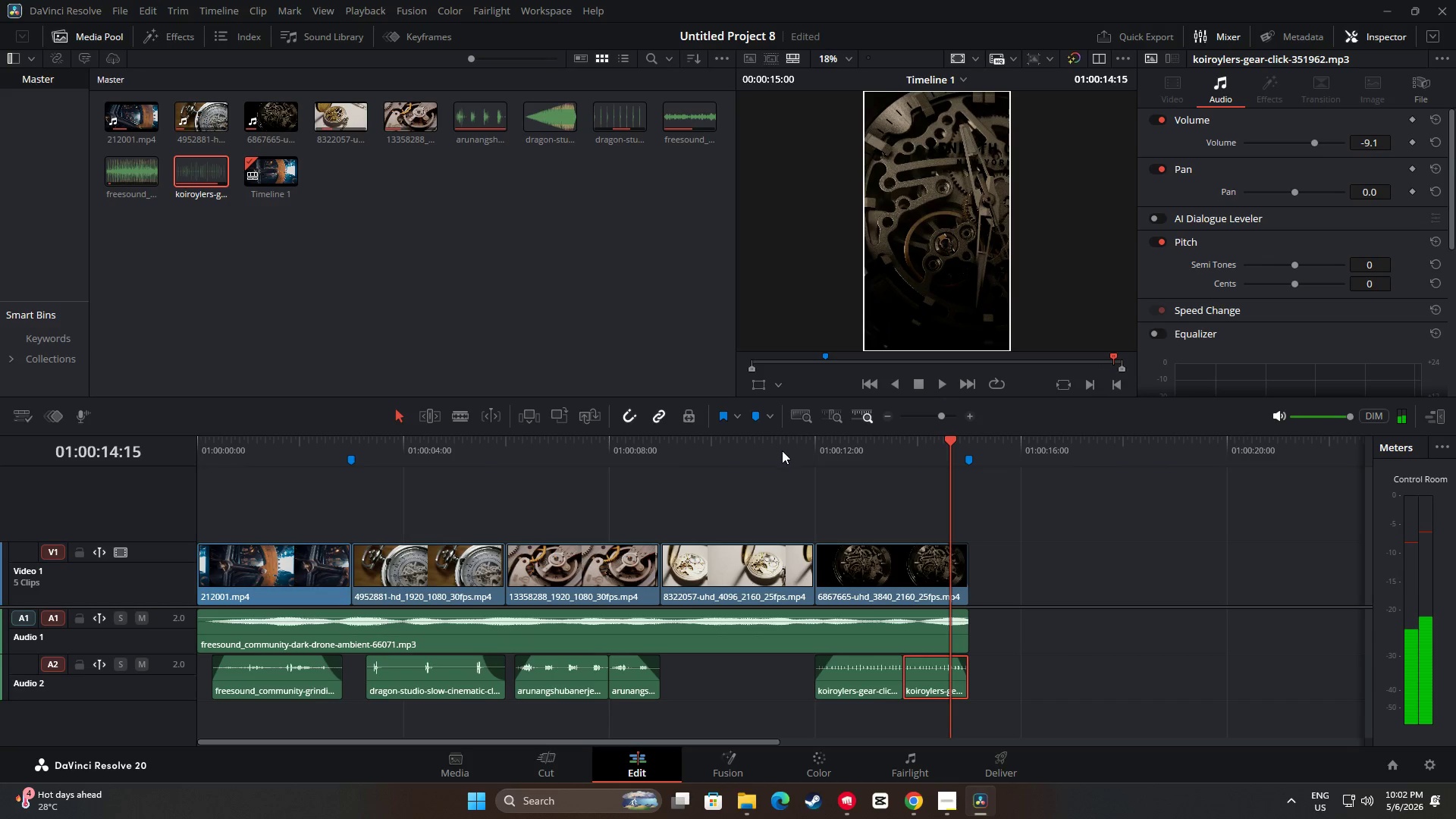 
left_click([312, 565])
 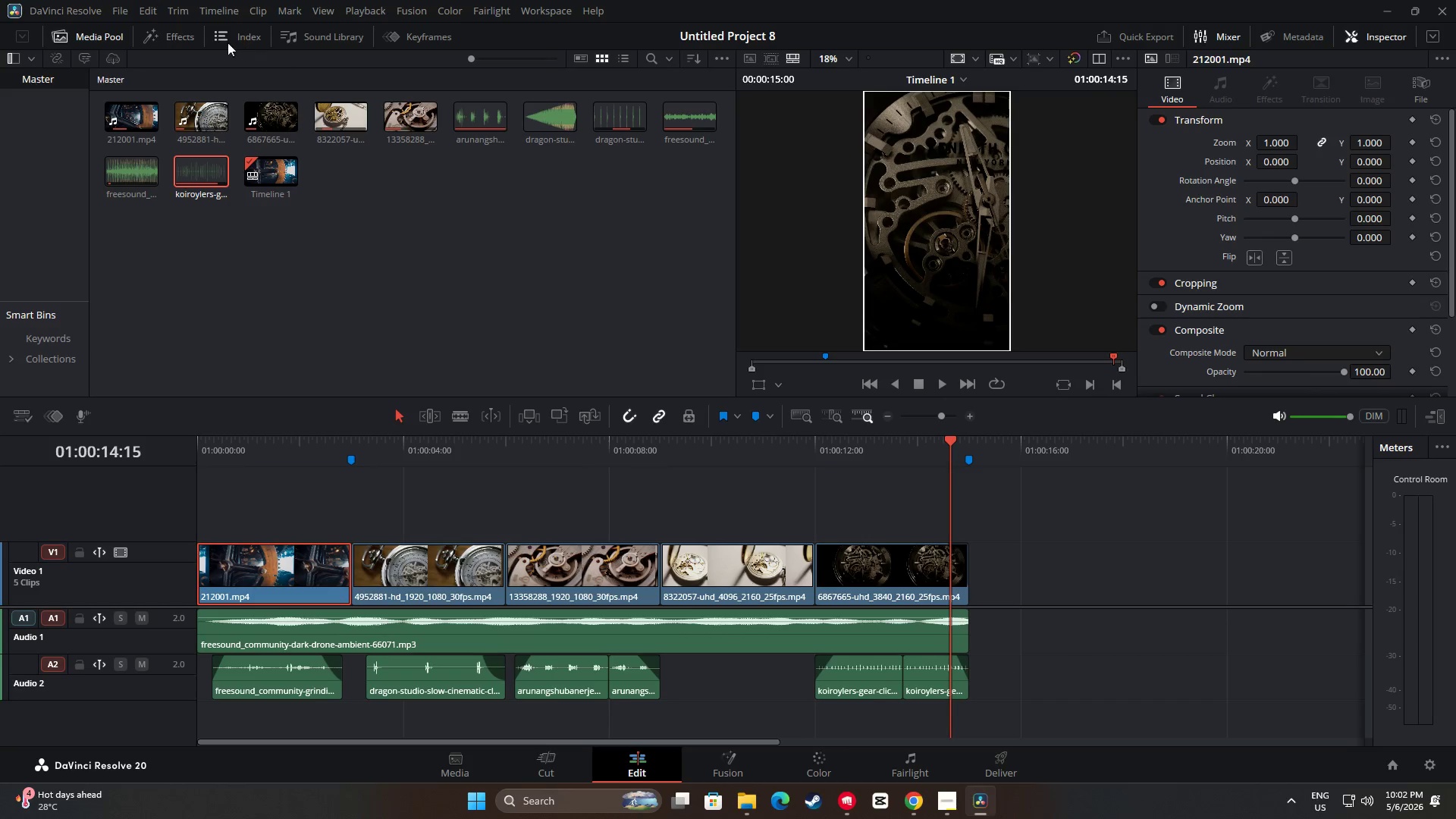 
left_click([163, 36])
 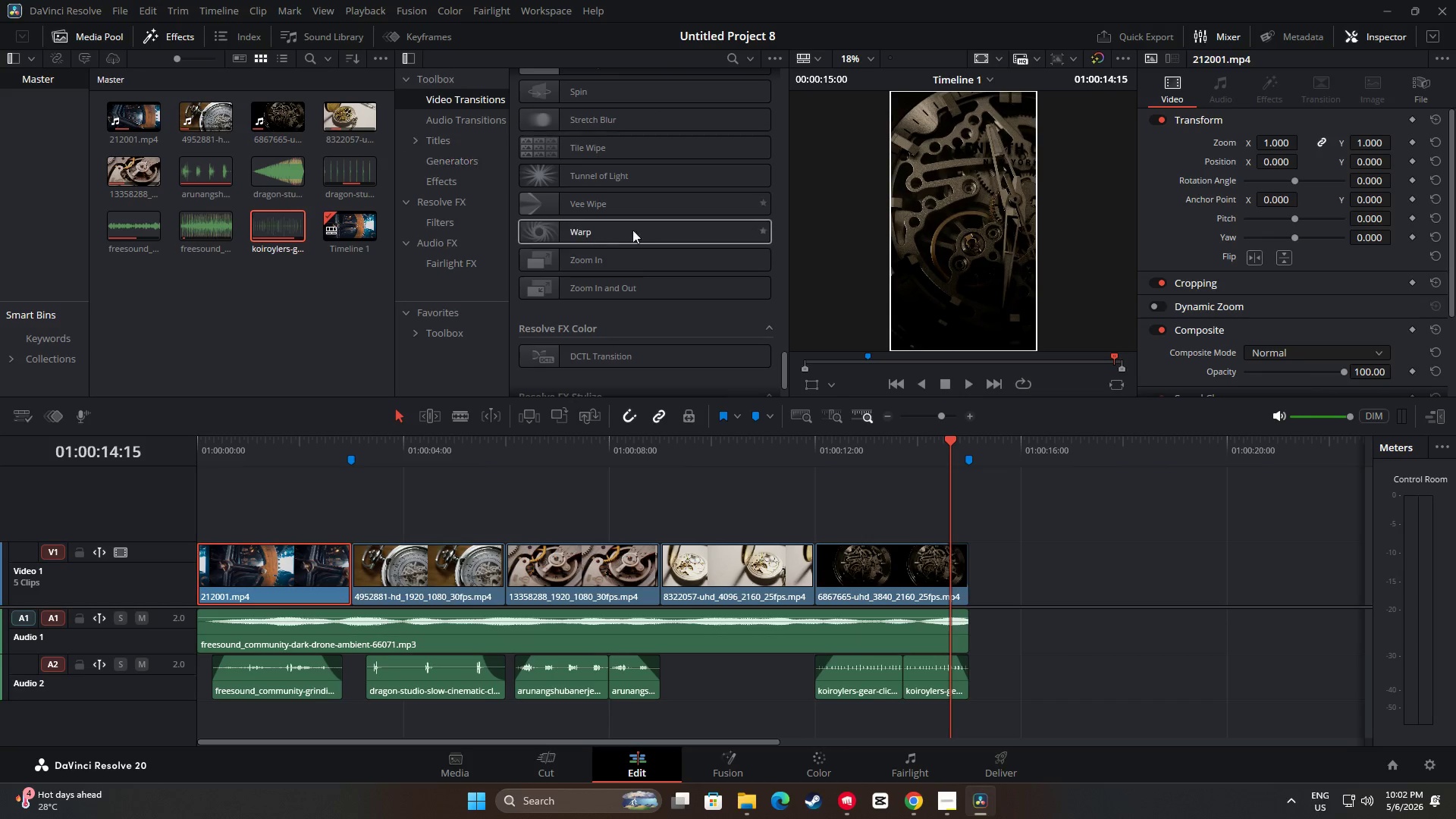 
scroll: coordinate [661, 263], scroll_direction: up, amount: 14.0
 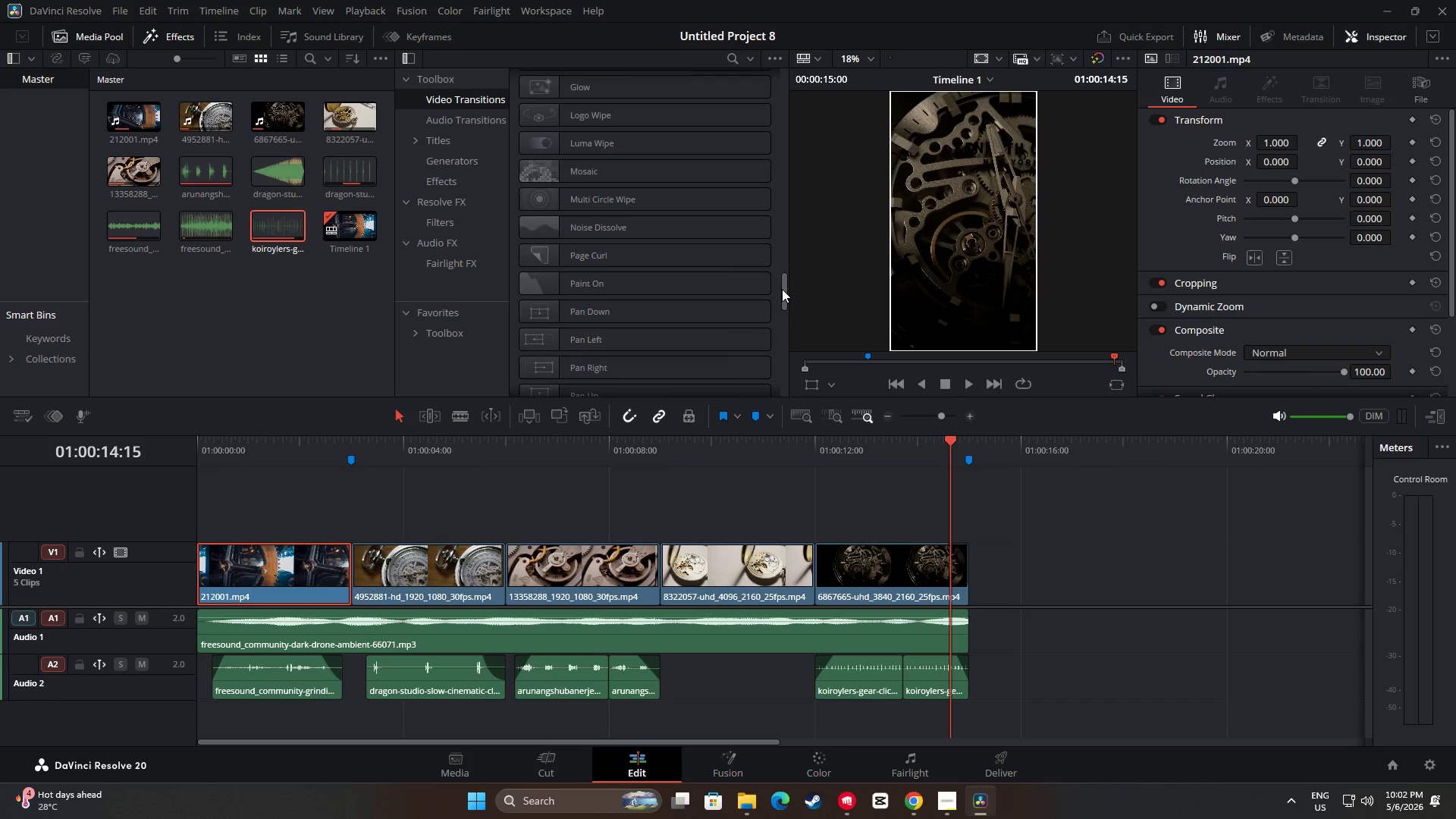 
left_click_drag(start_coordinate=[782, 289], to_coordinate=[774, 69])
 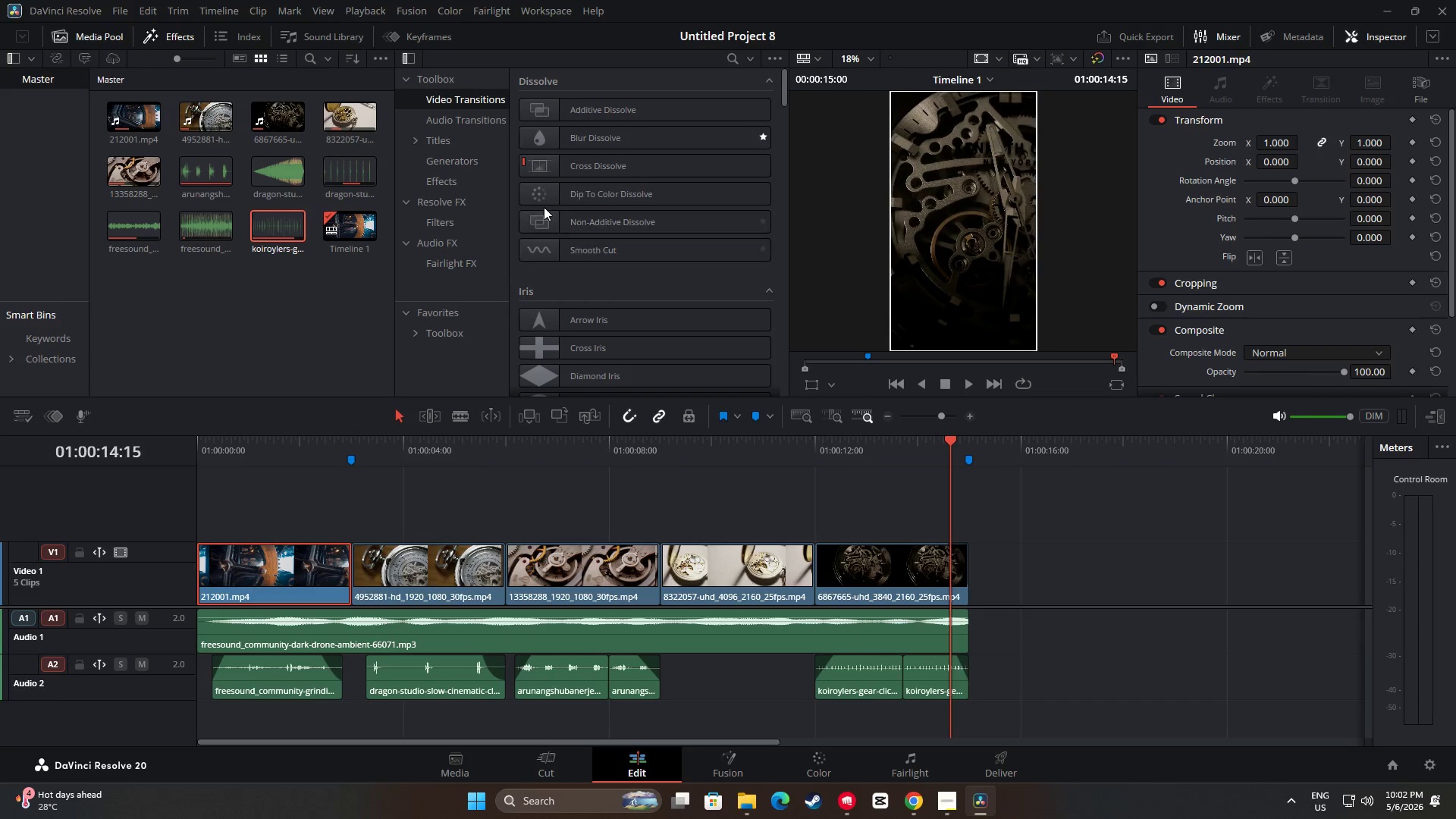 
left_click_drag(start_coordinate=[541, 193], to_coordinate=[232, 572])
 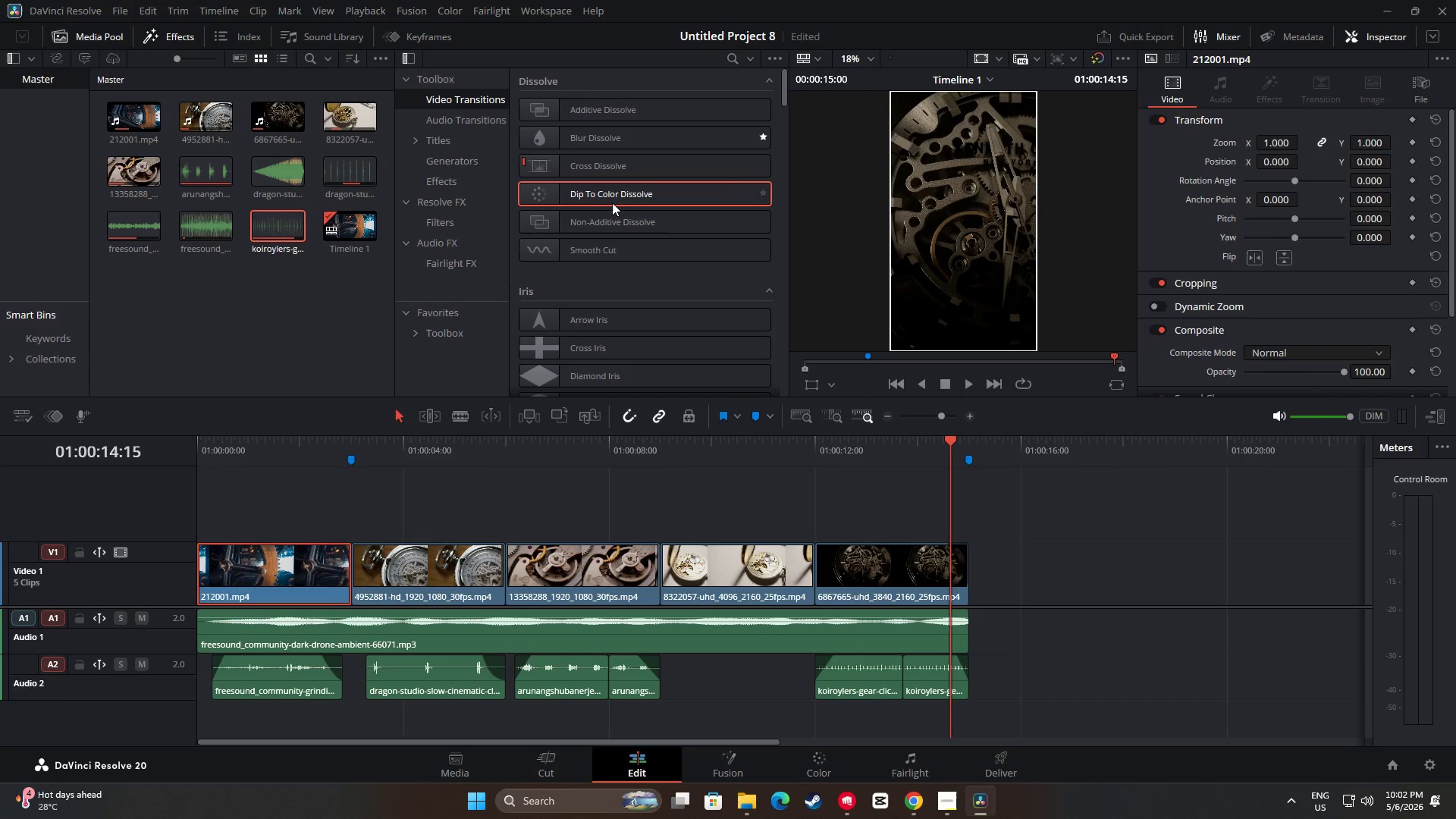 
left_click_drag(start_coordinate=[596, 191], to_coordinate=[221, 555])
 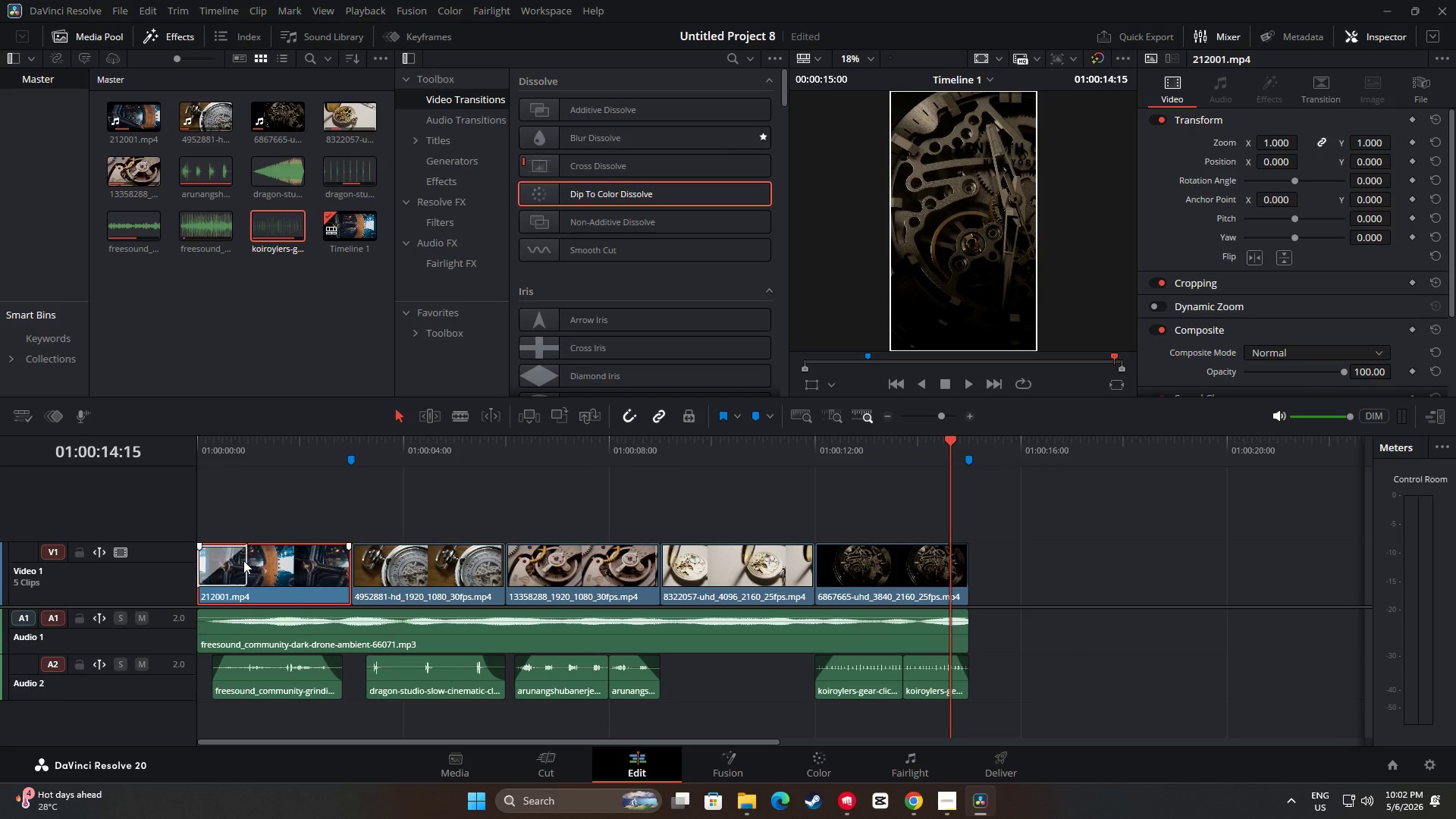 
left_click_drag(start_coordinate=[243, 560], to_coordinate=[239, 560])
 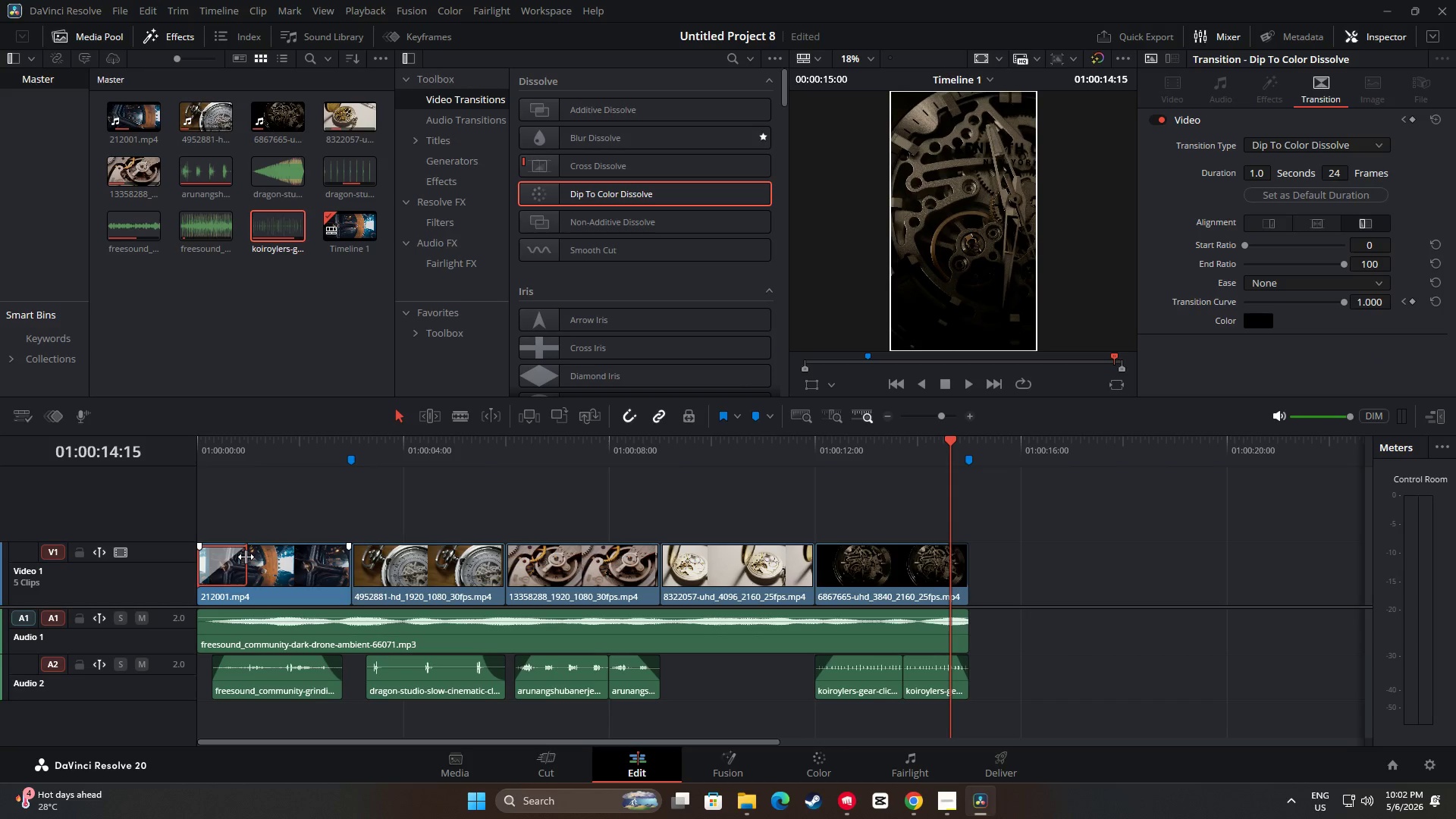 
left_click_drag(start_coordinate=[246, 557], to_coordinate=[229, 557])
 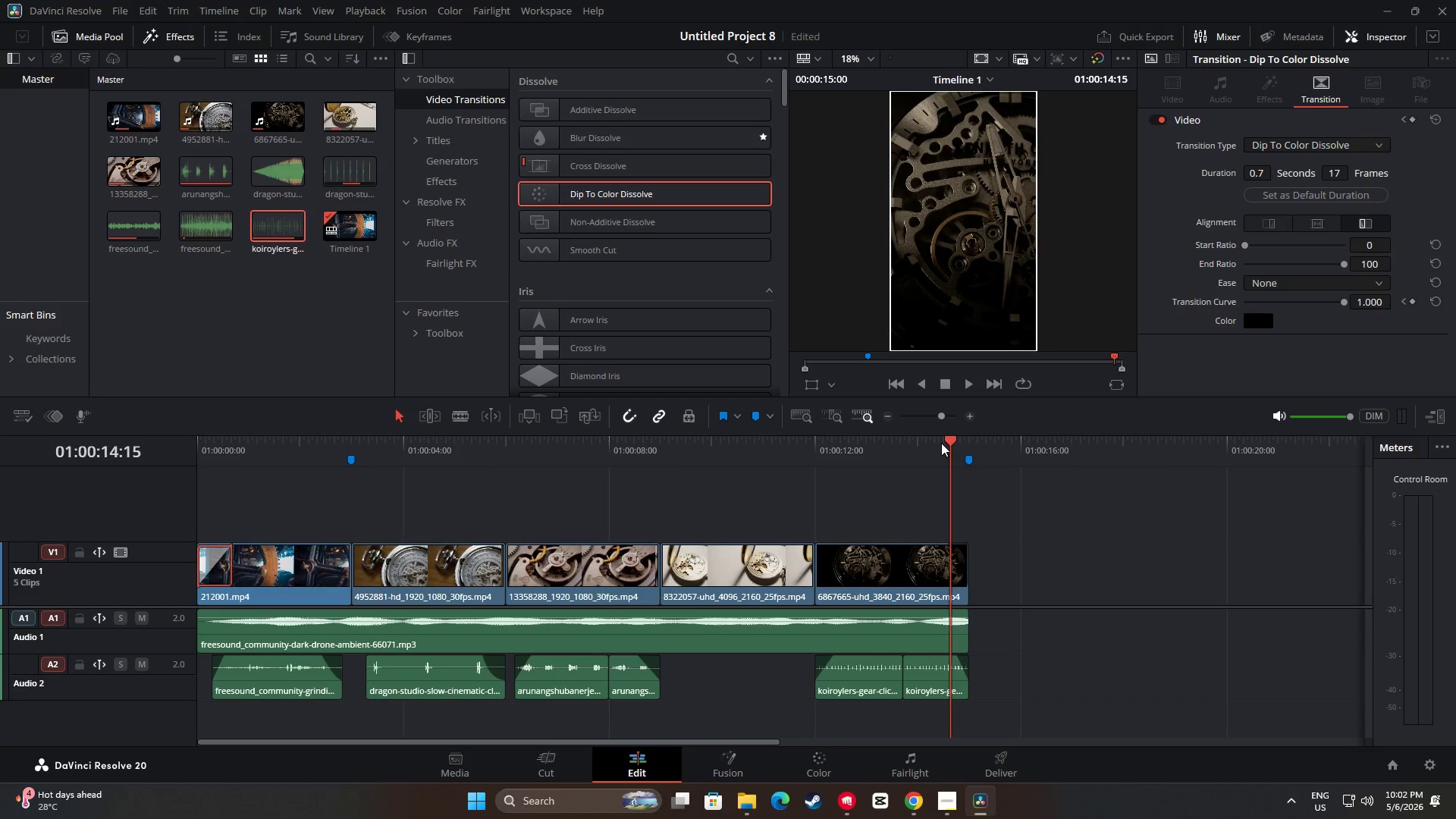 
left_click_drag(start_coordinate=[952, 438], to_coordinate=[156, 463])
 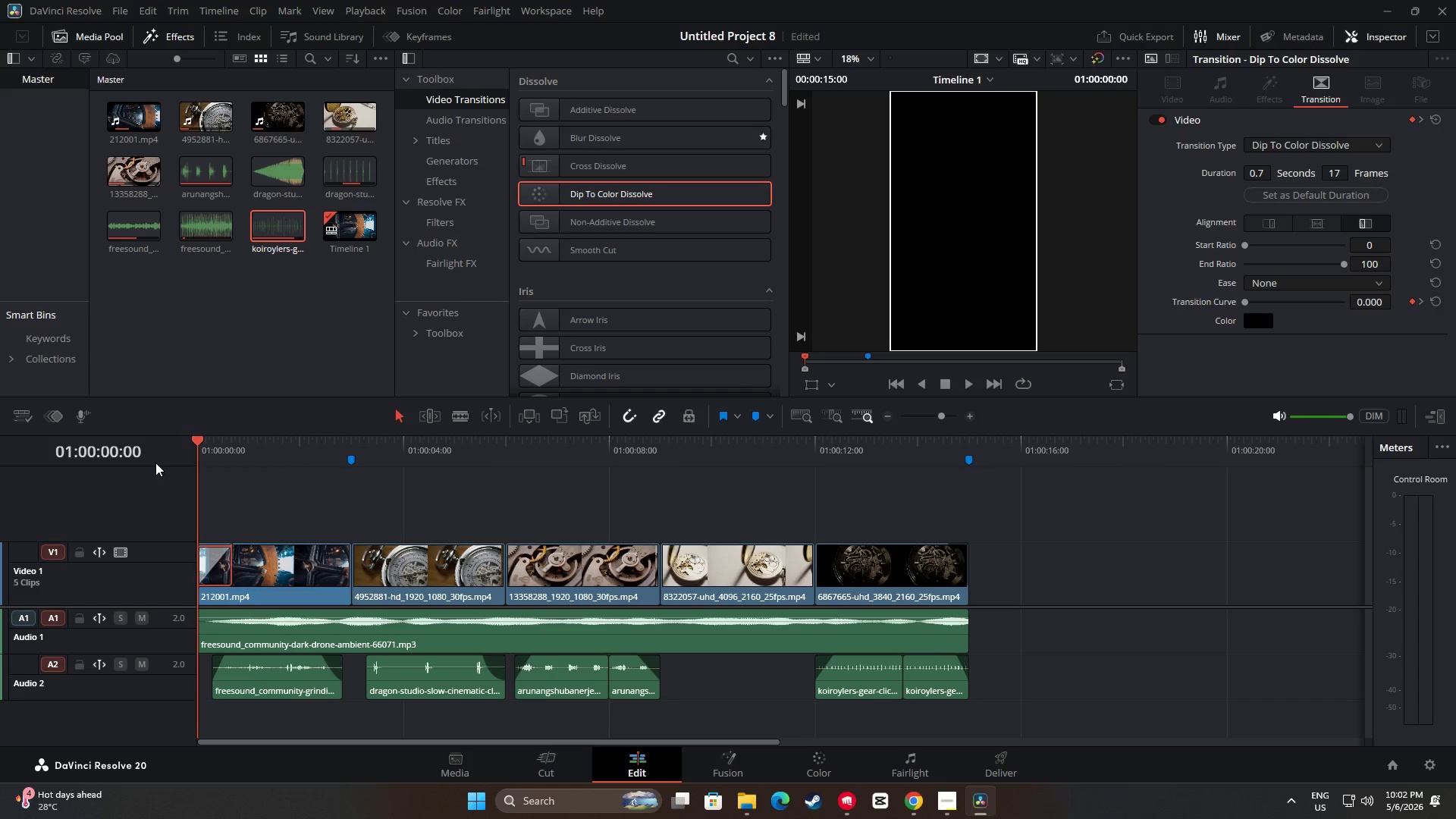 
key(Space)
 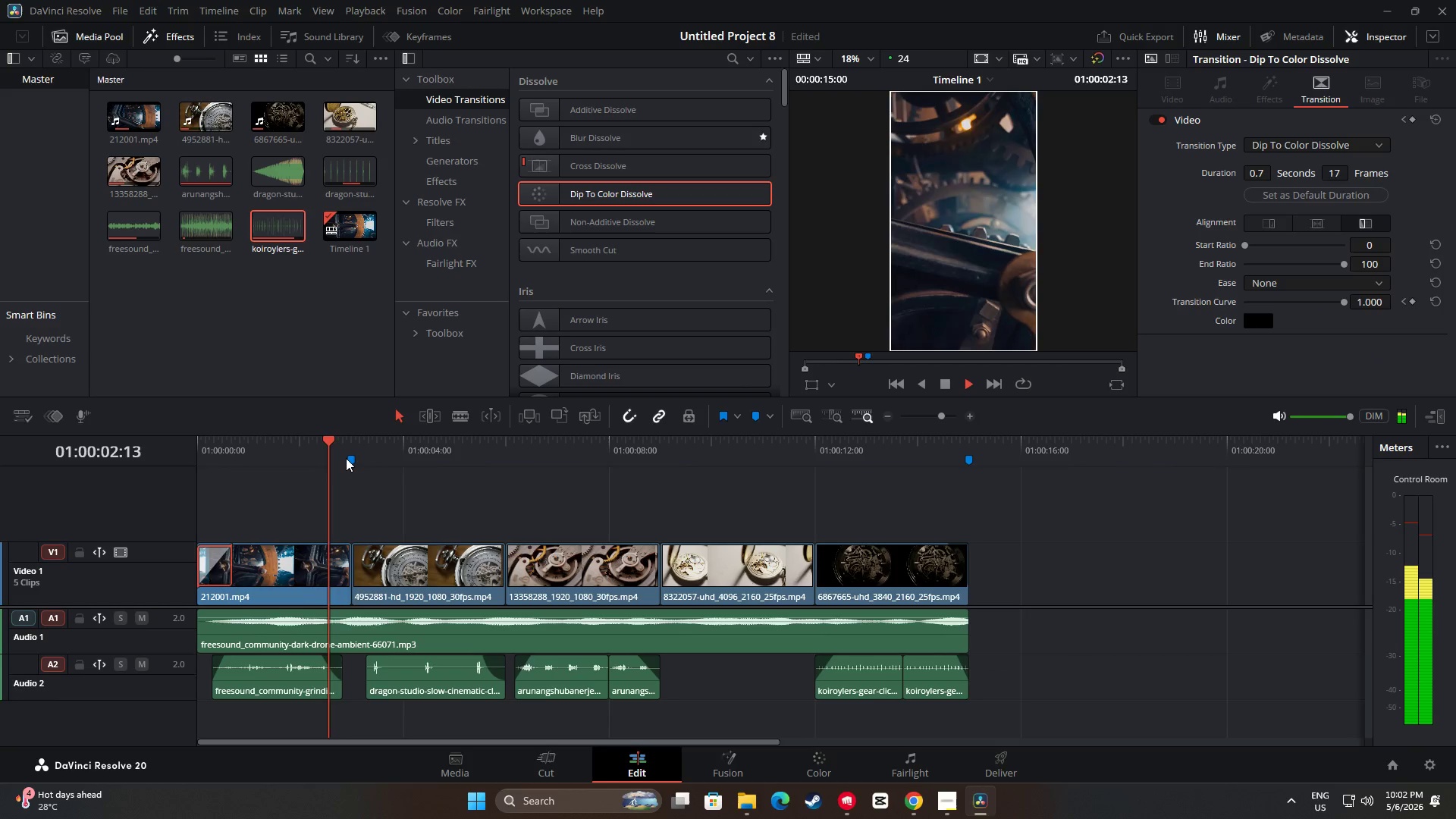 
key(Space)
 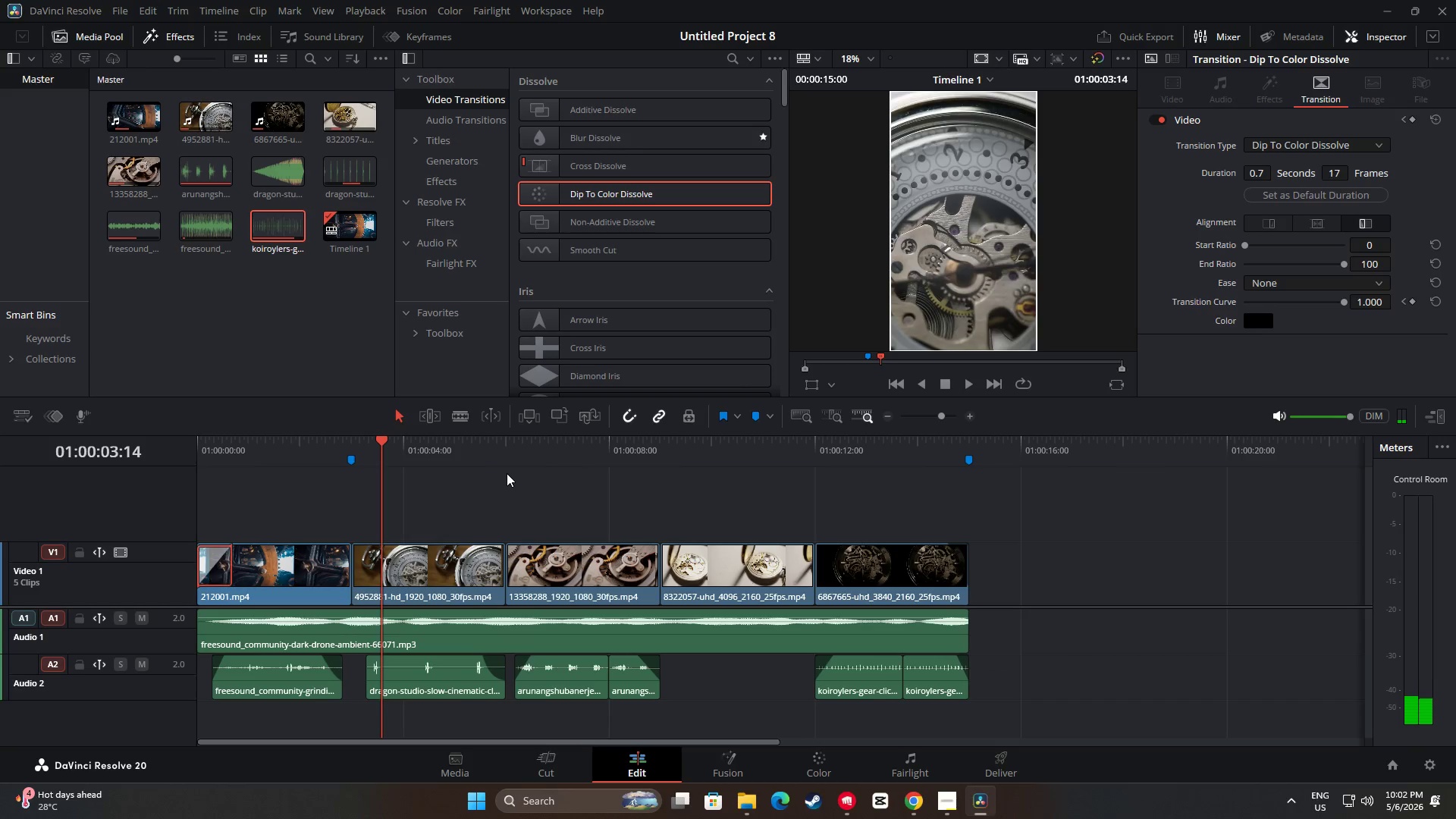 
scroll: coordinate [625, 283], scroll_direction: up, amount: 3.0
 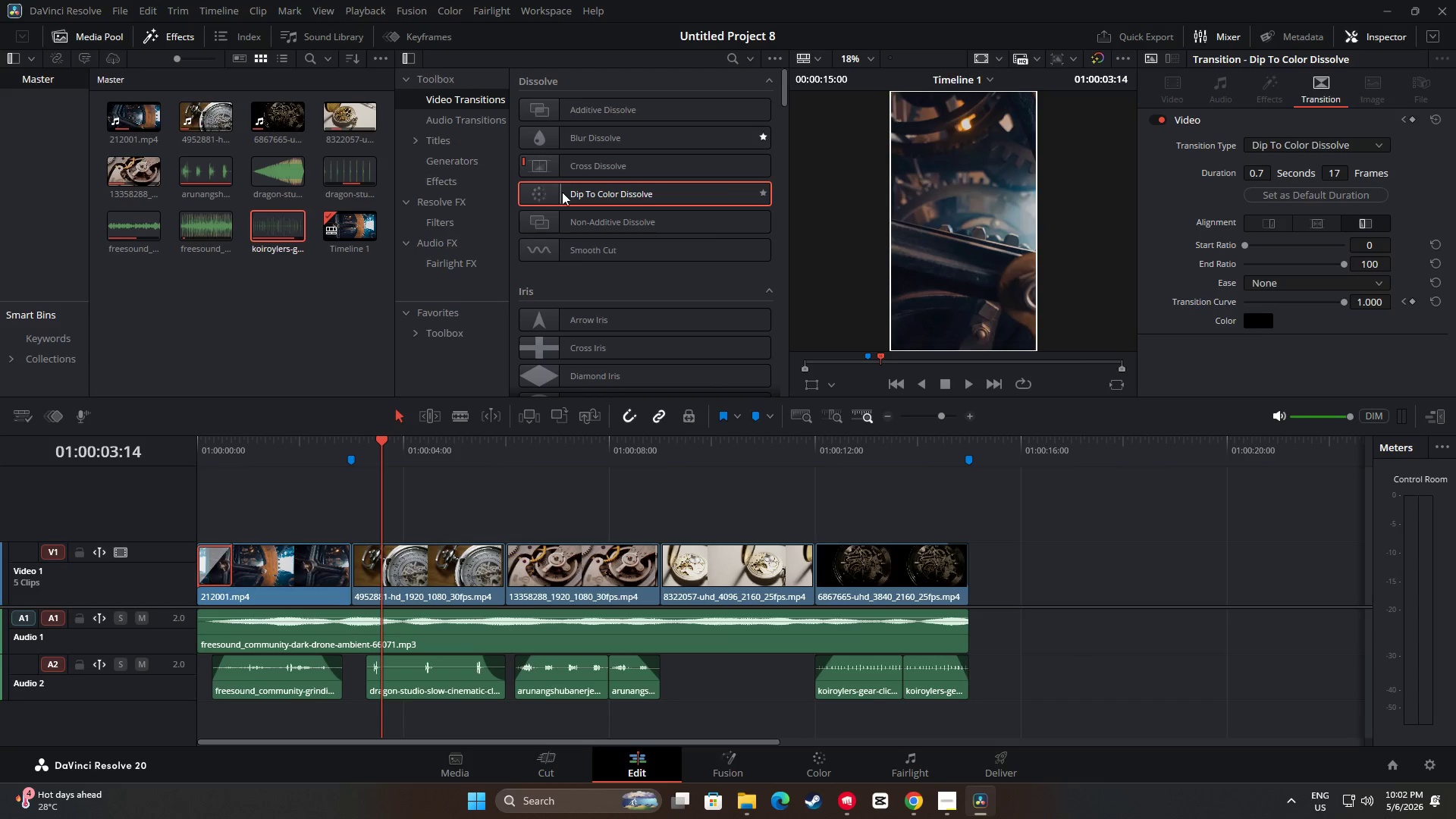 
wait(5.48)
 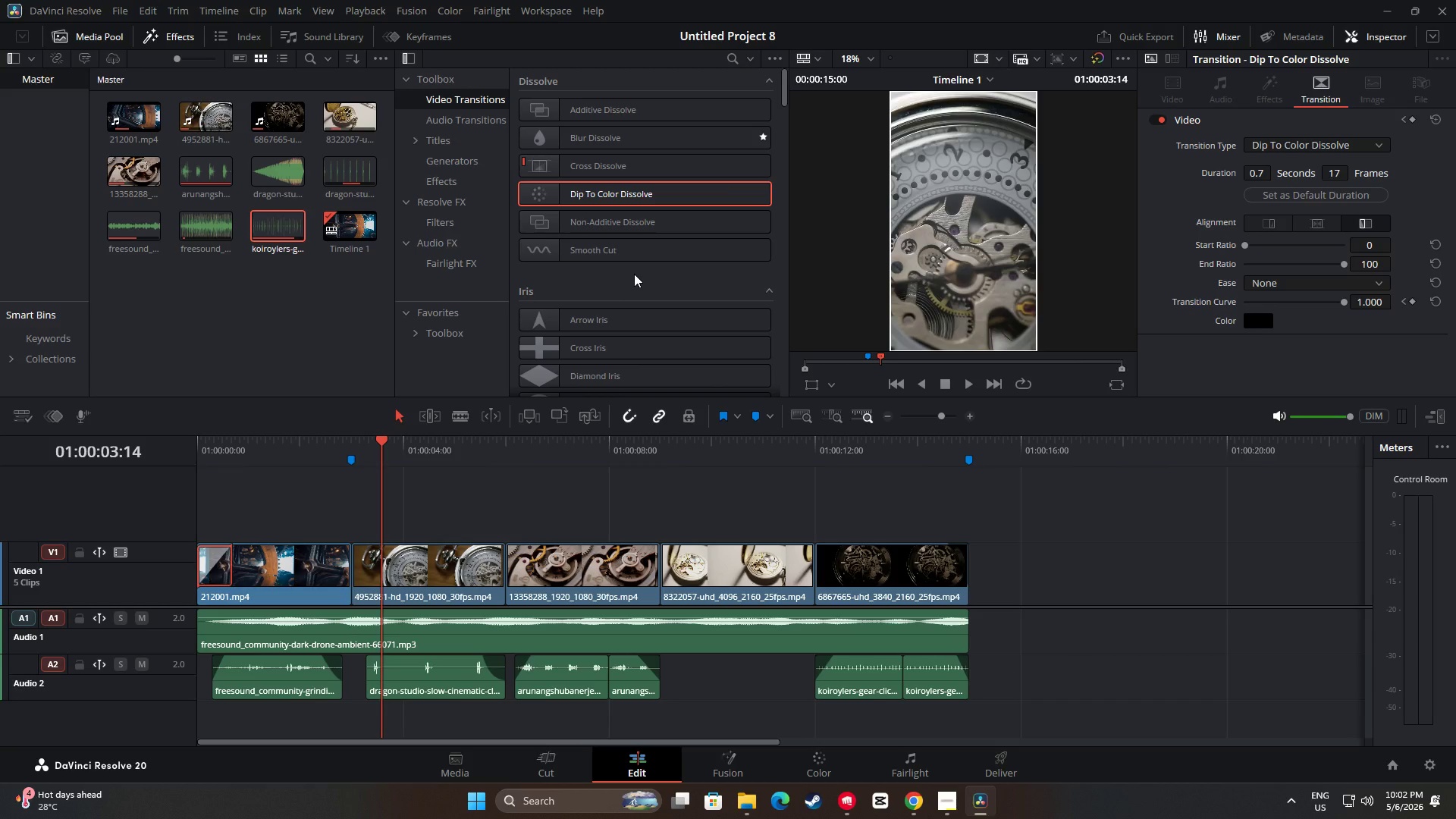 
left_click_drag(start_coordinate=[590, 193], to_coordinate=[378, 564])
 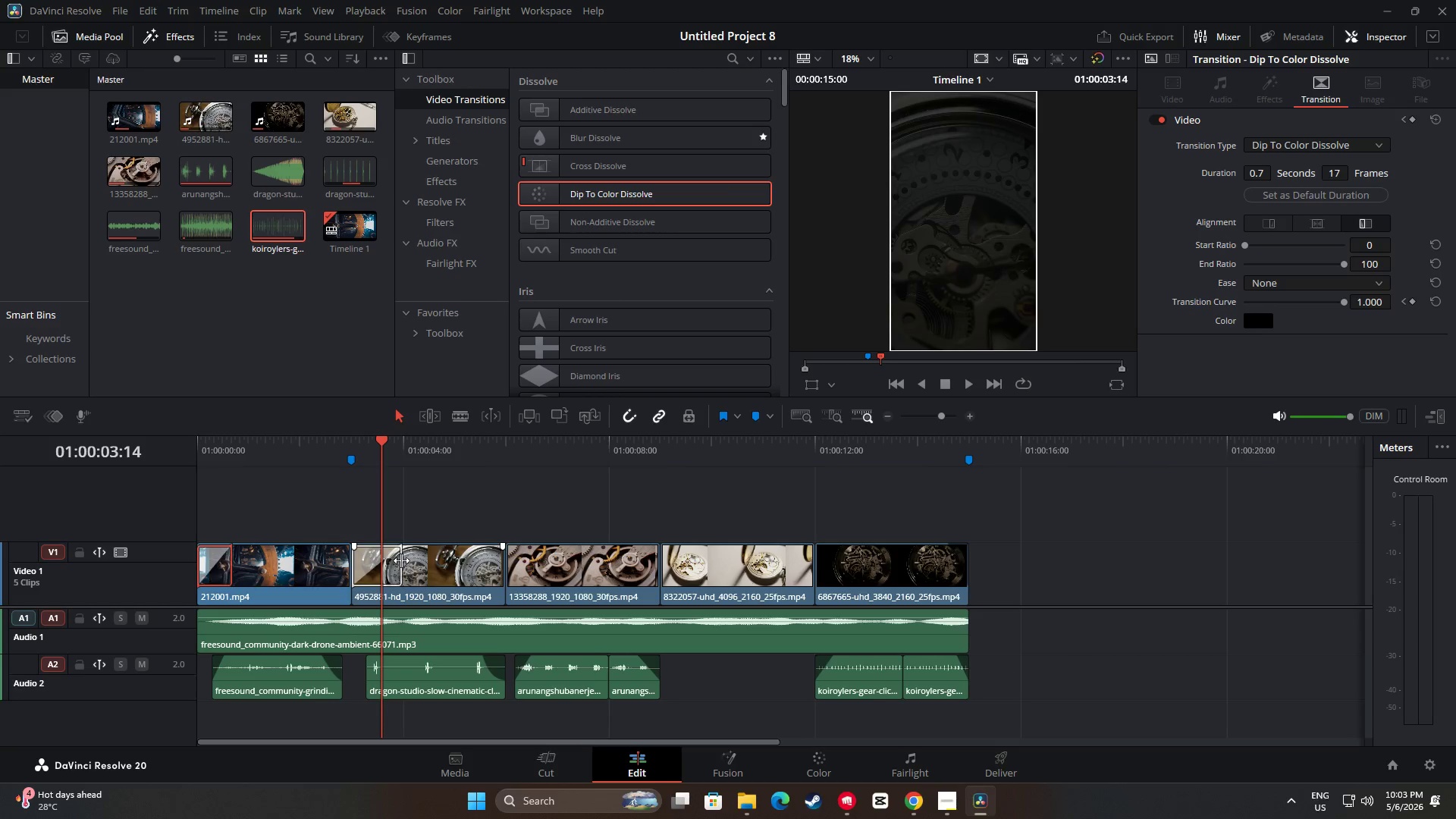 
left_click_drag(start_coordinate=[401, 560], to_coordinate=[383, 558])
 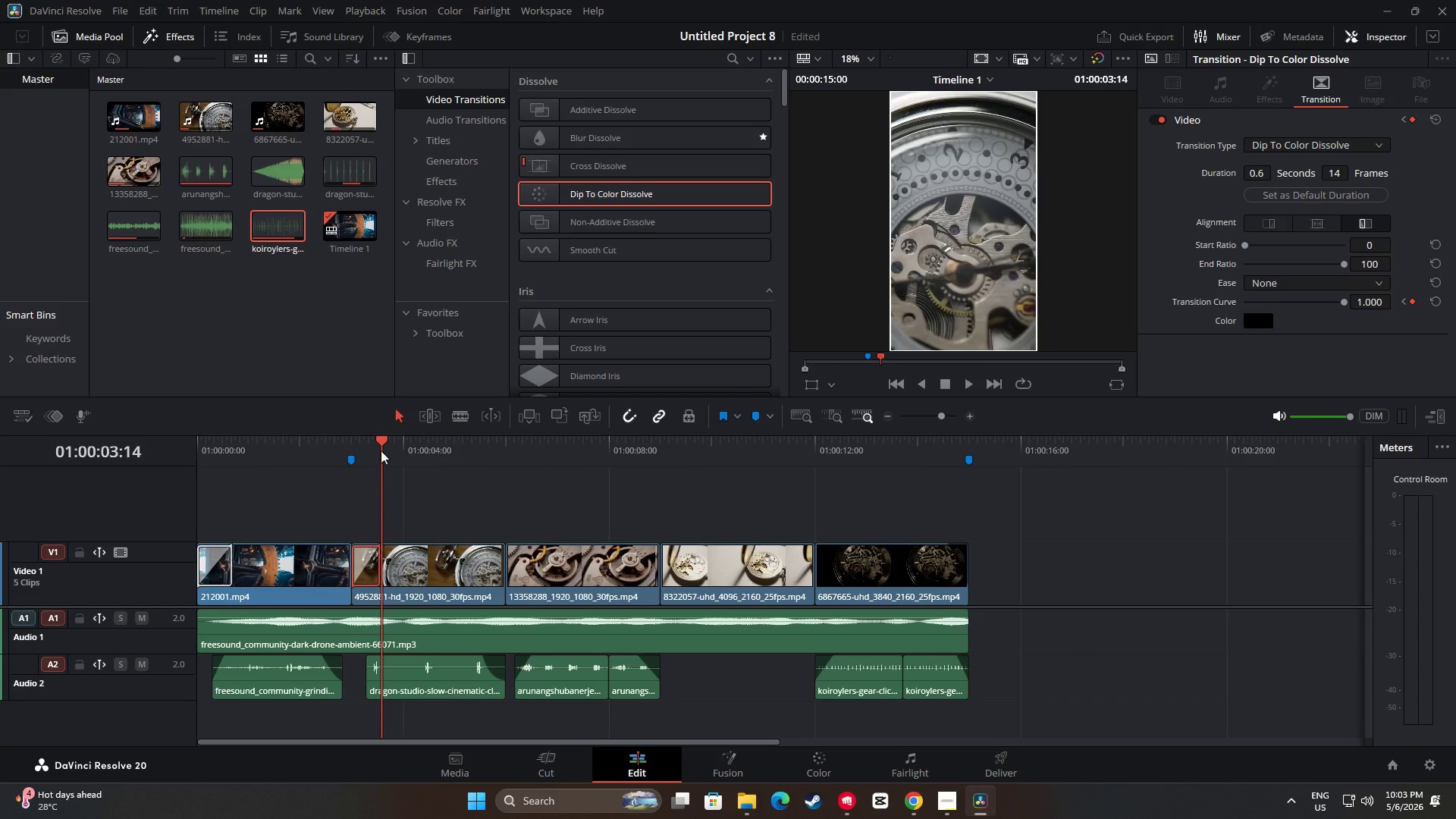 
left_click_drag(start_coordinate=[377, 443], to_coordinate=[266, 447])
 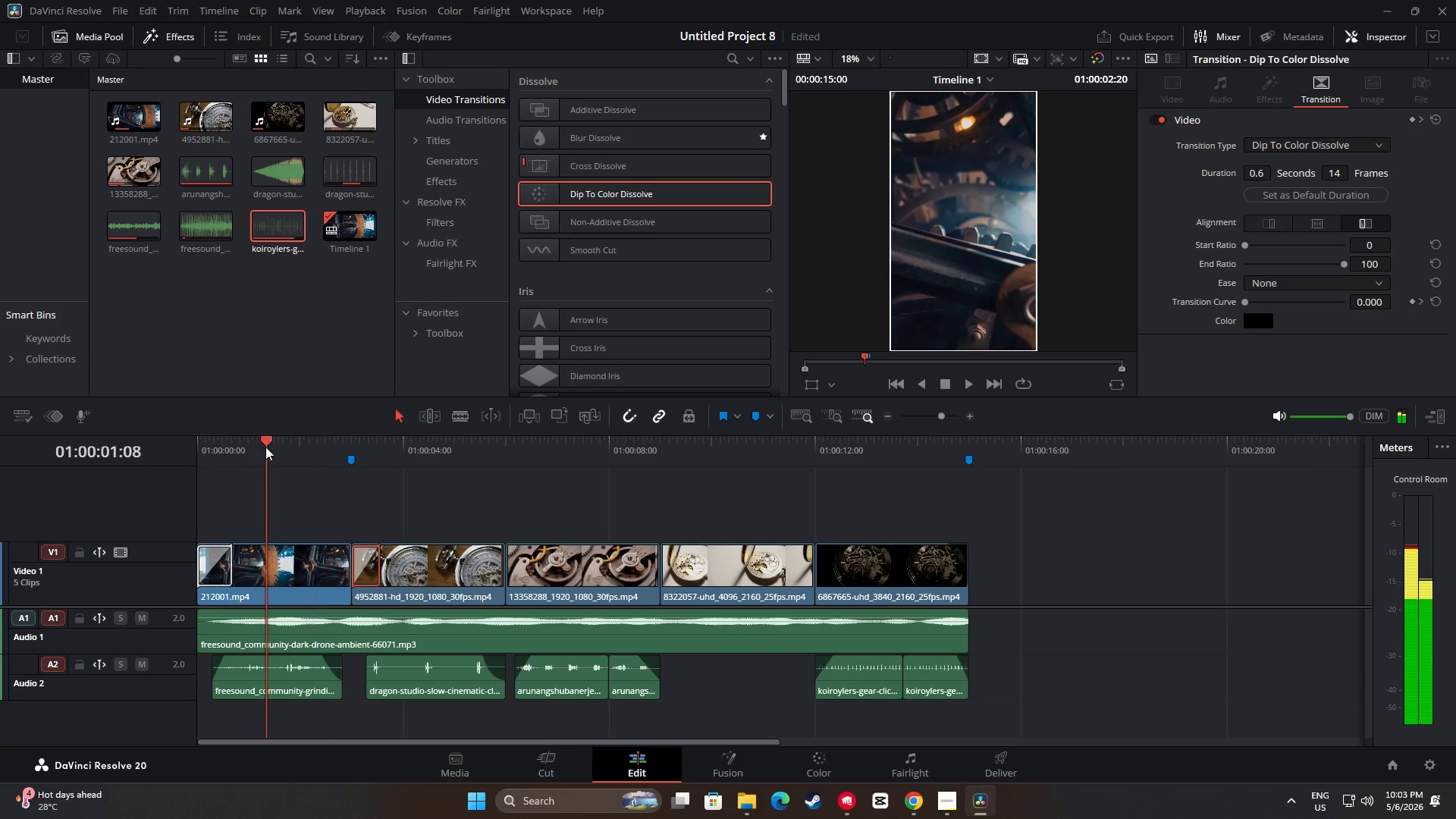 
key(Space)
 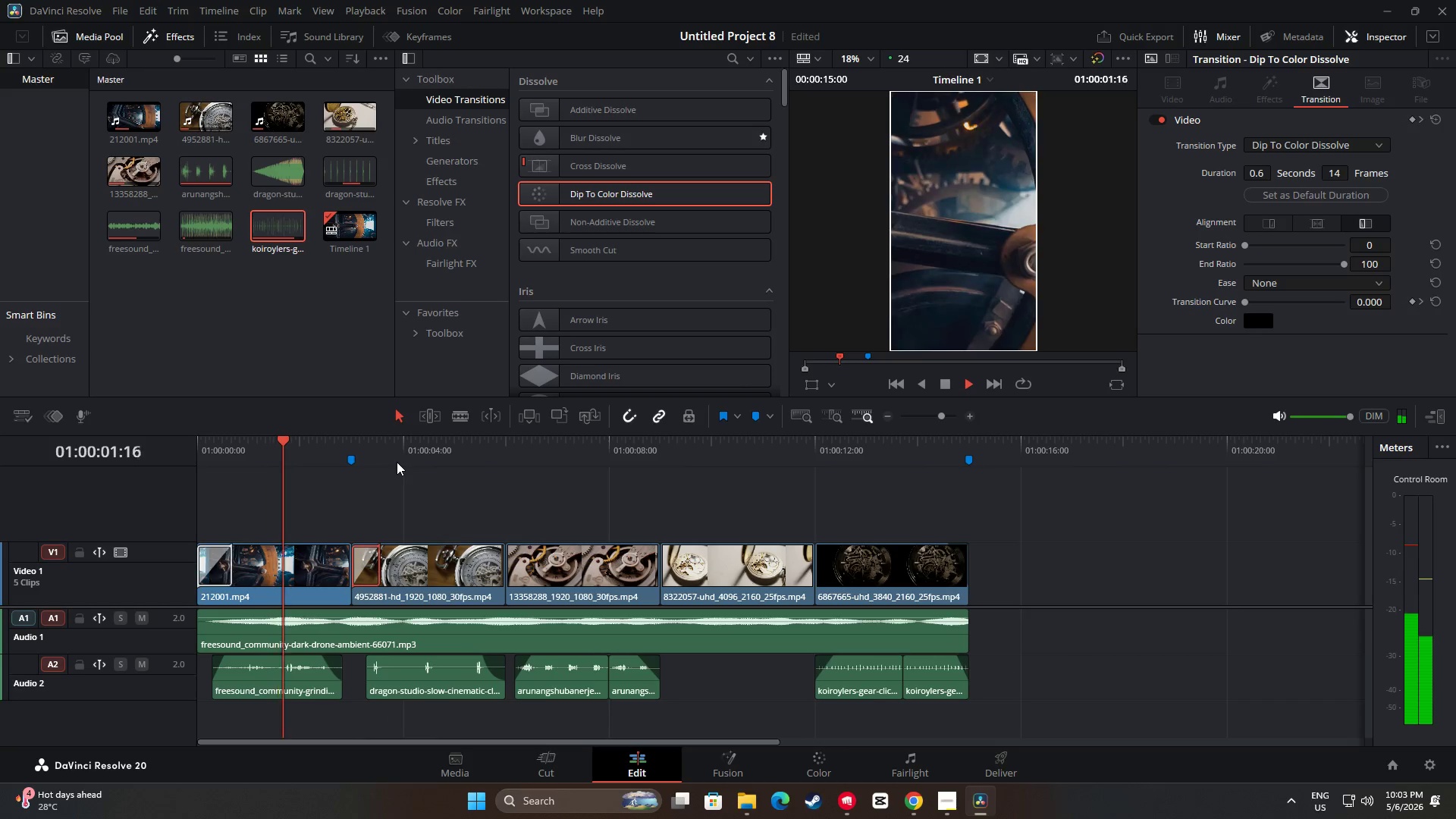 
key(Space)
 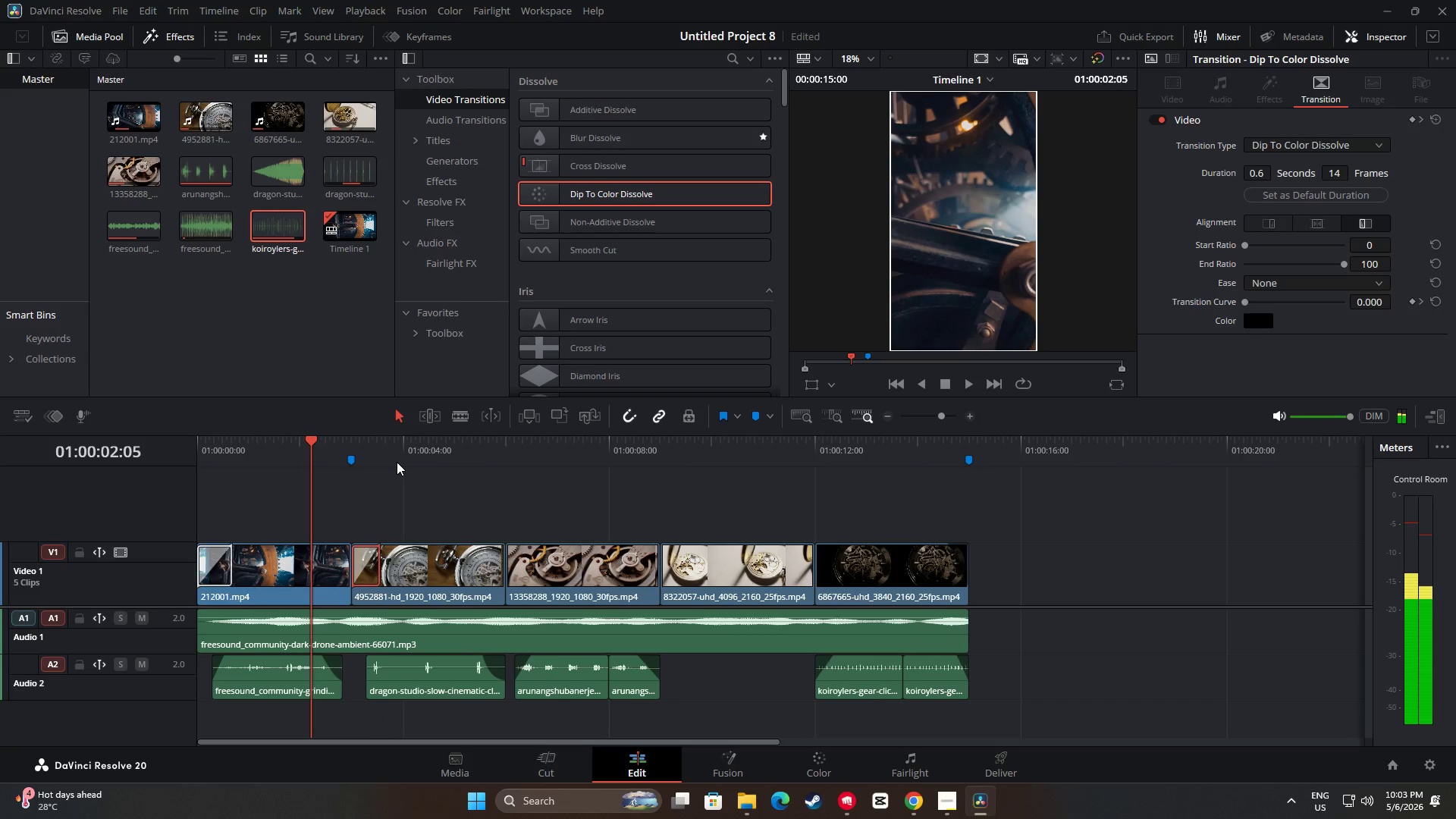 
key(Space)
 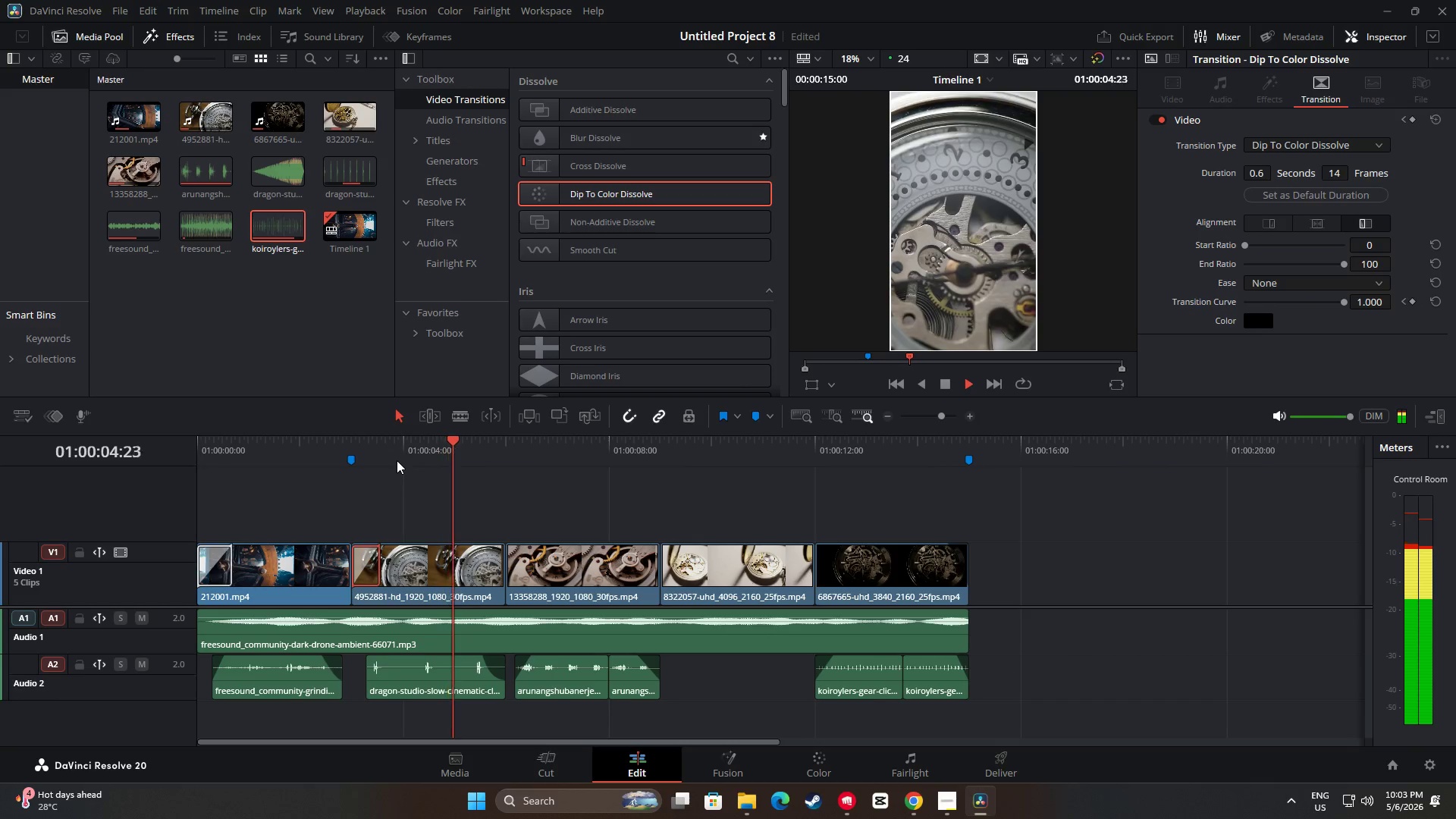 
right_click([397, 460])
 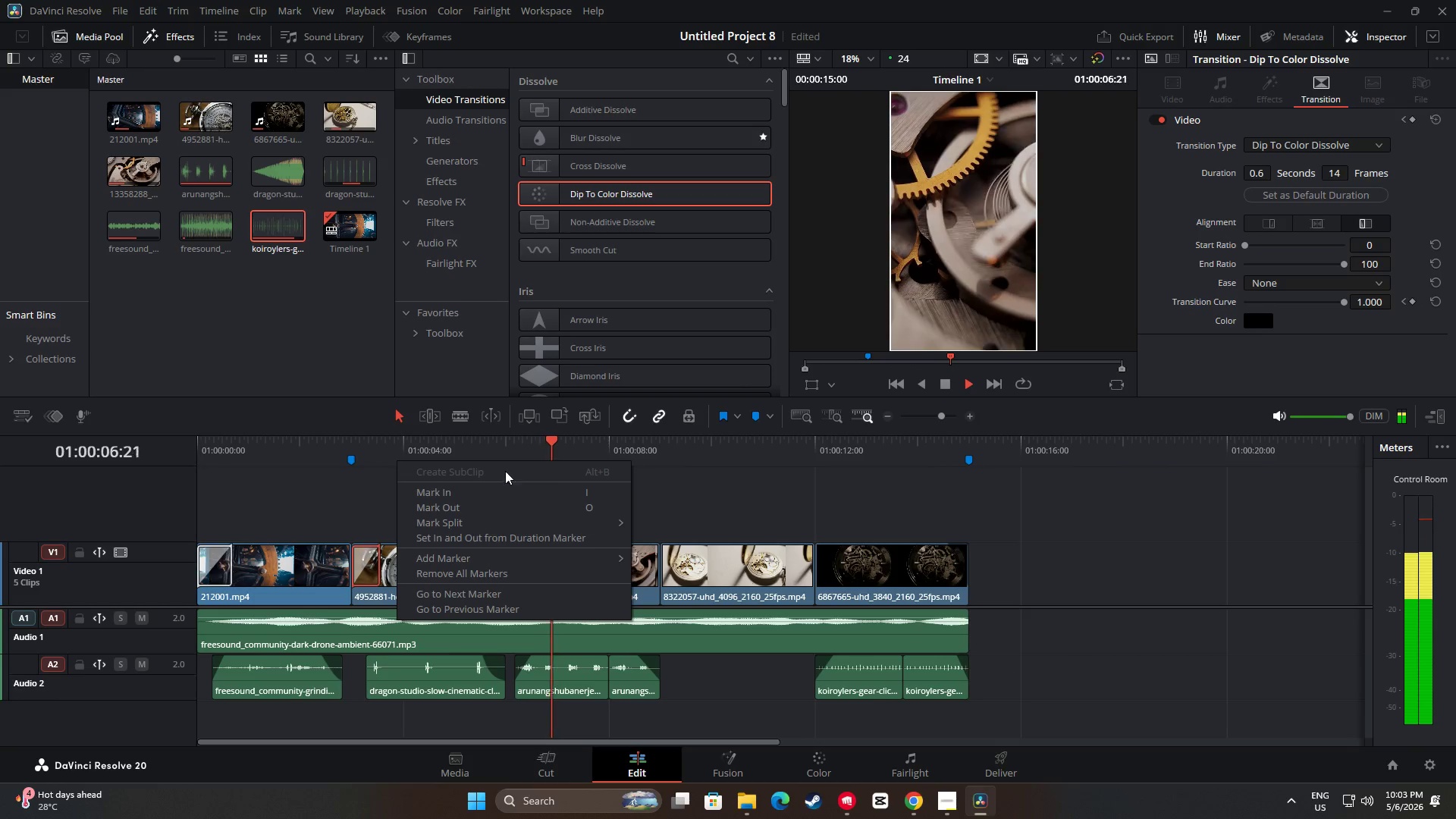 
left_click([719, 479])
 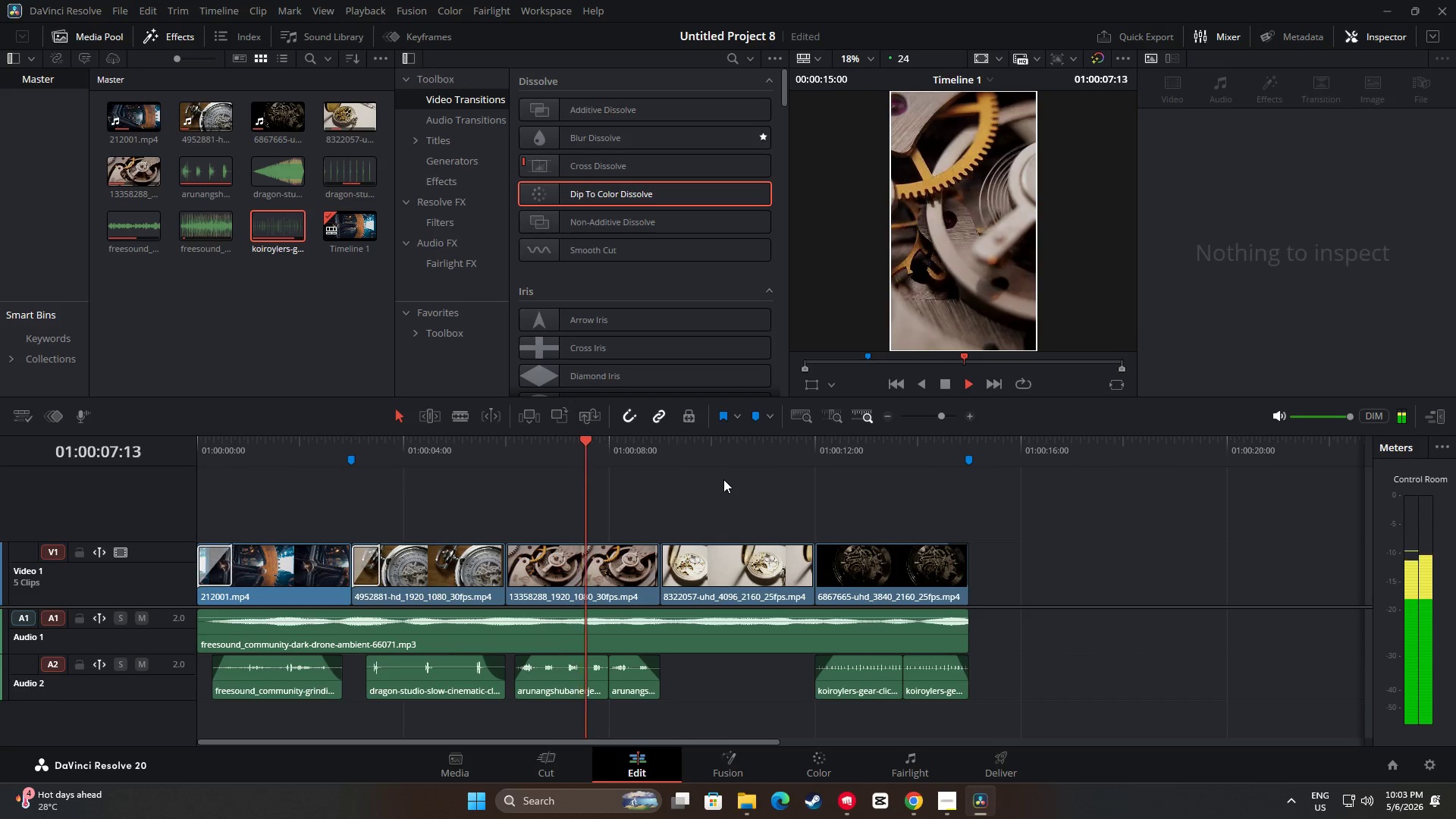 
key(Space)
 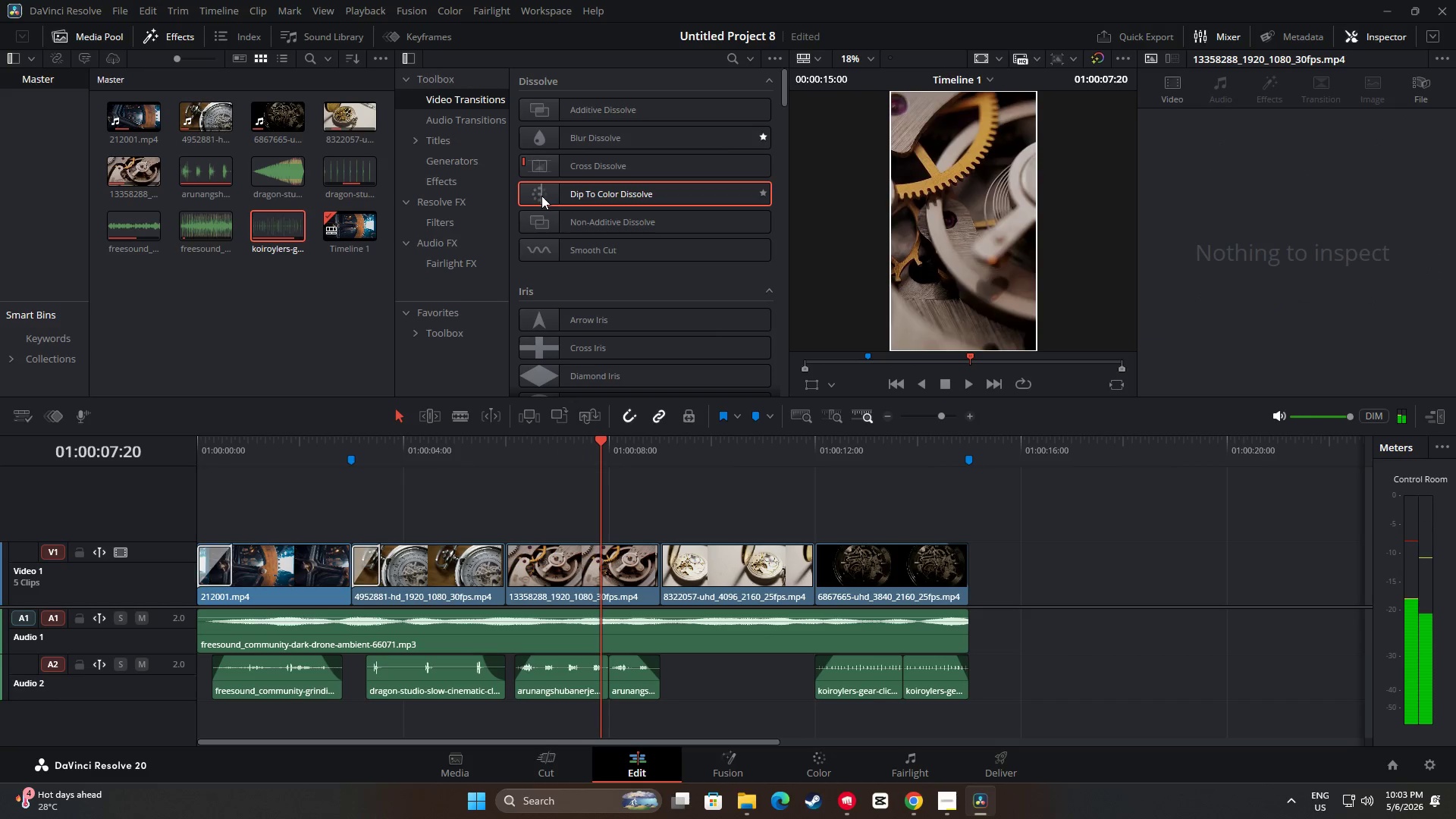 
left_click_drag(start_coordinate=[549, 193], to_coordinate=[510, 559])
 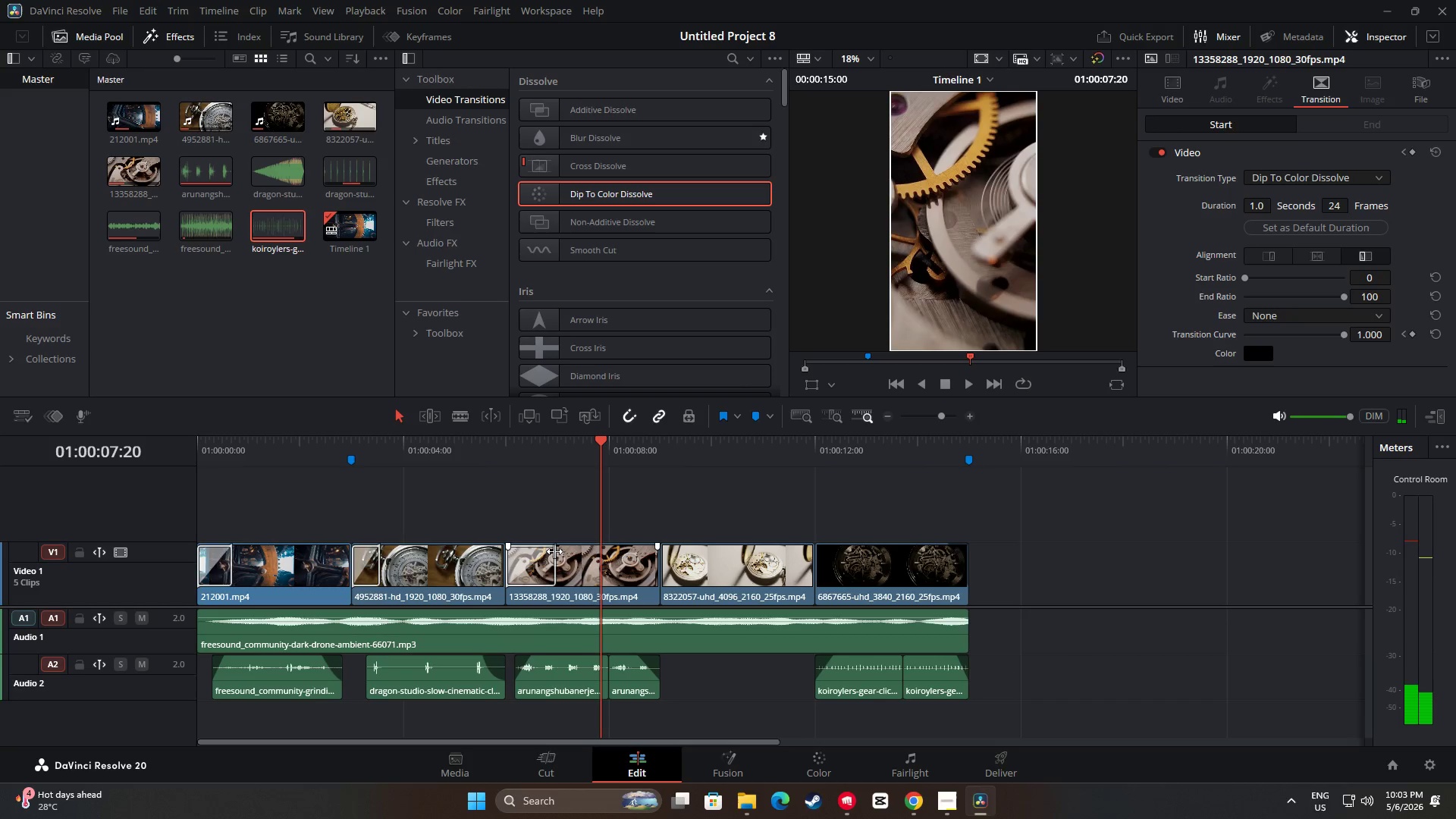 
left_click_drag(start_coordinate=[554, 551], to_coordinate=[535, 551])
 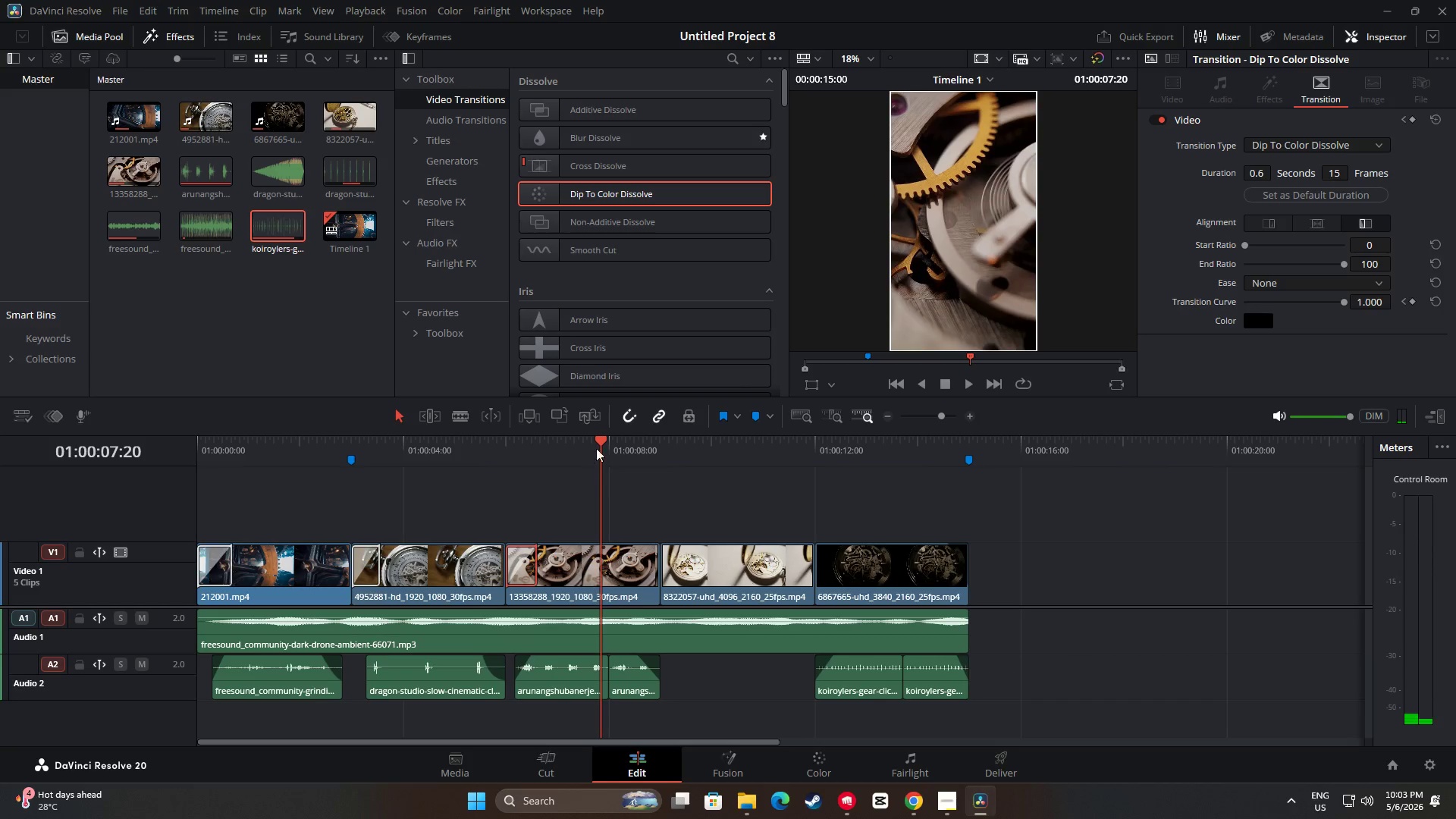 
left_click_drag(start_coordinate=[601, 438], to_coordinate=[339, 451])
 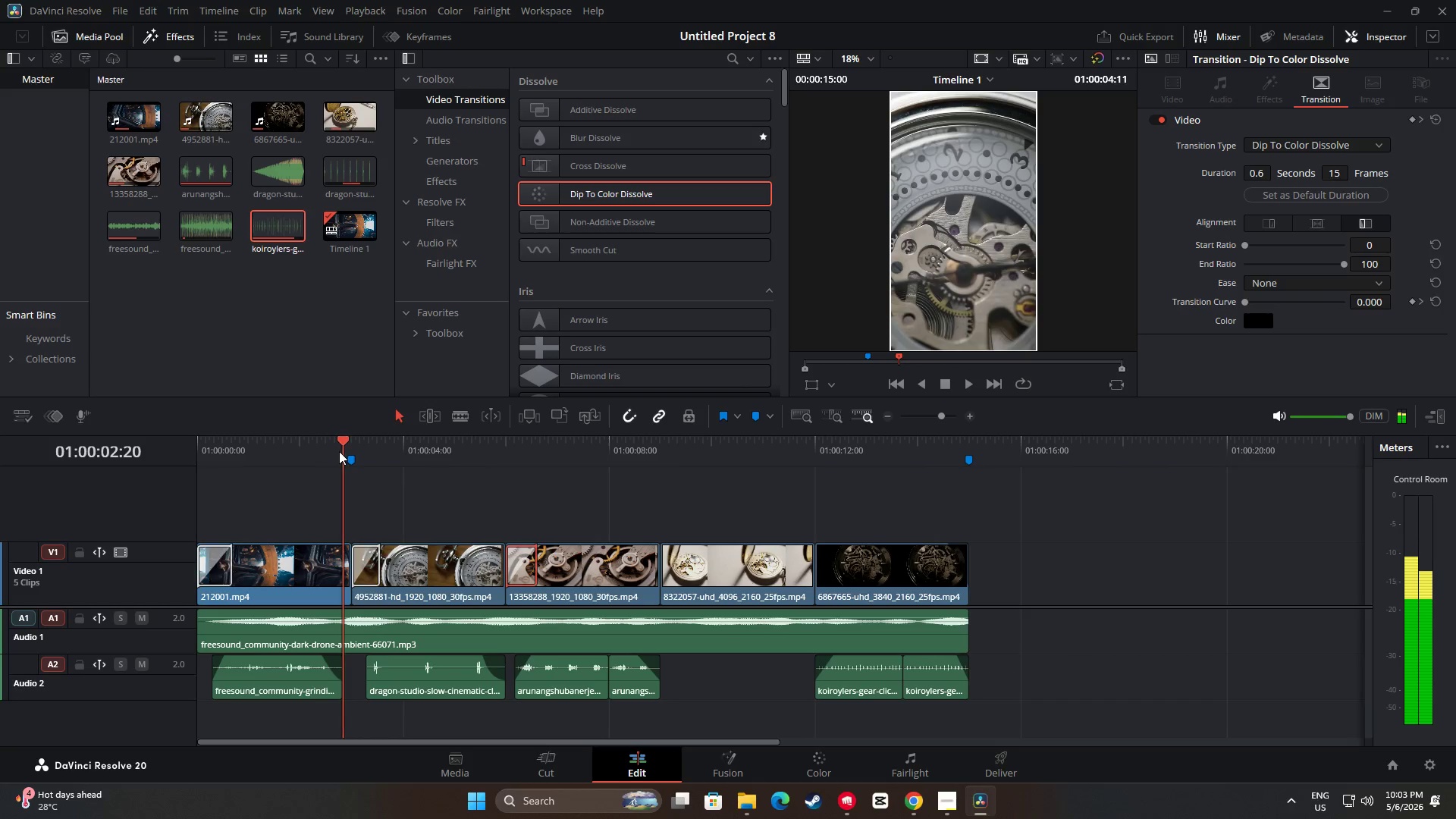 
key(Space)
 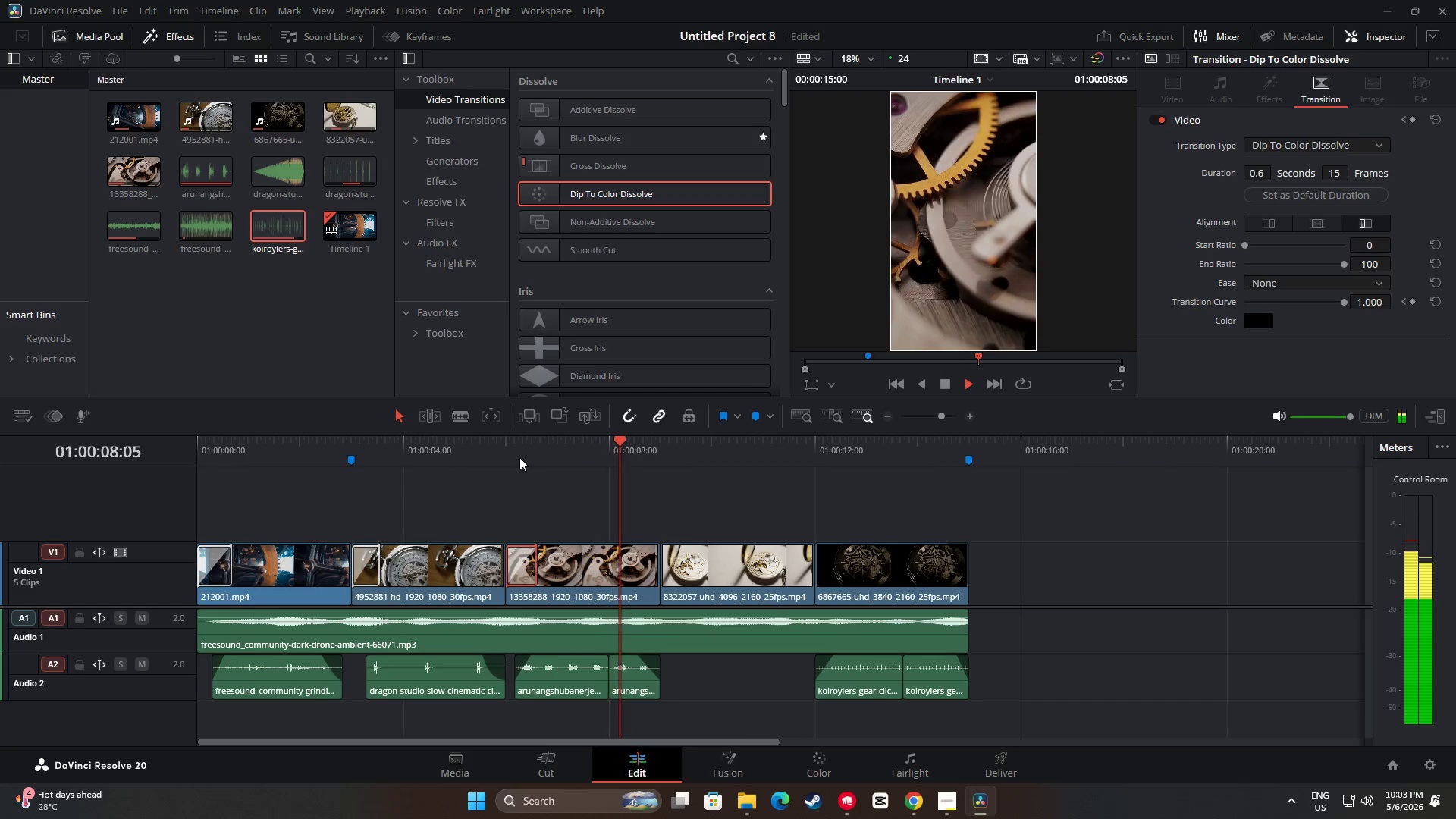 
wait(7.47)
 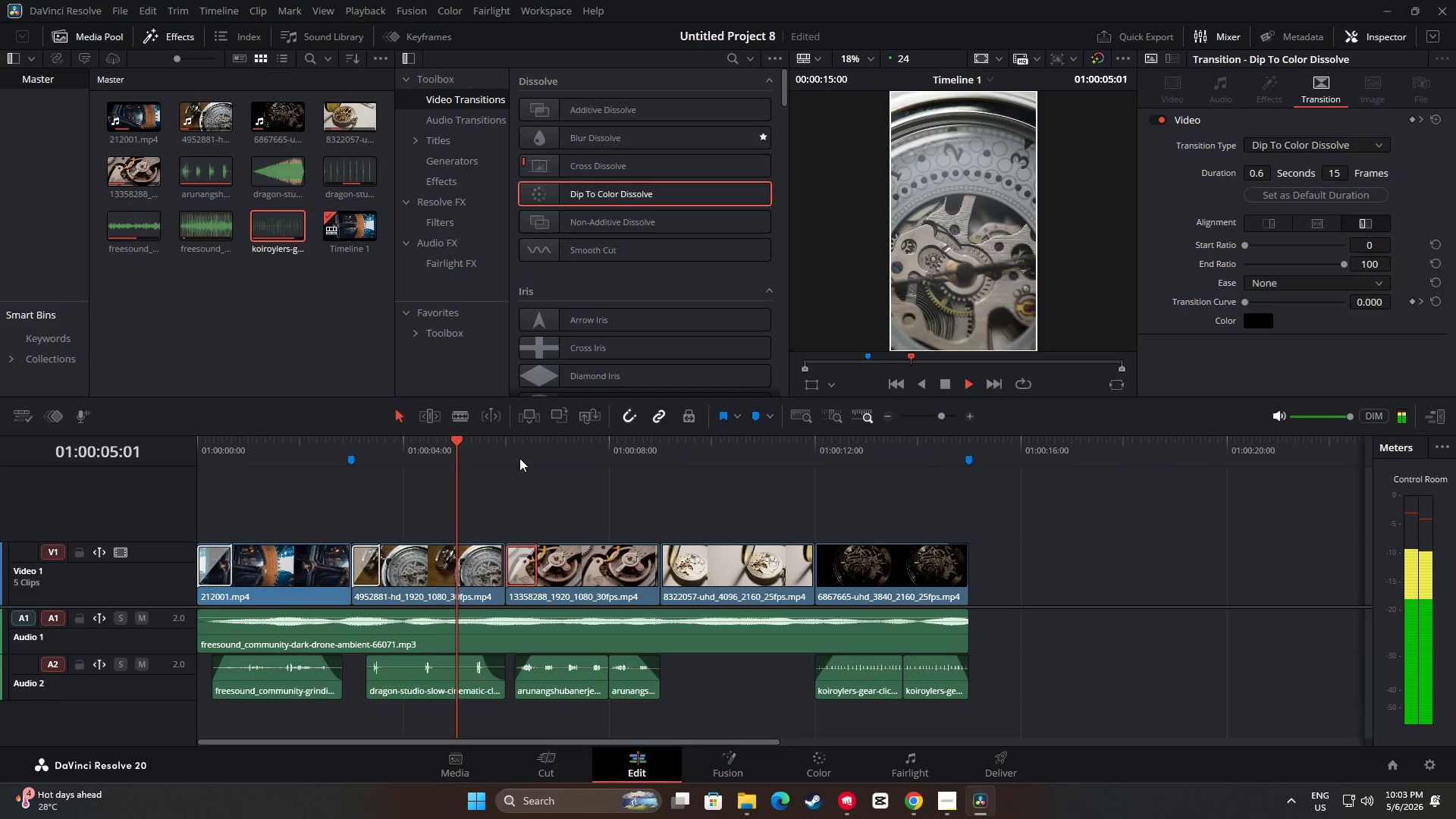 
key(Space)
 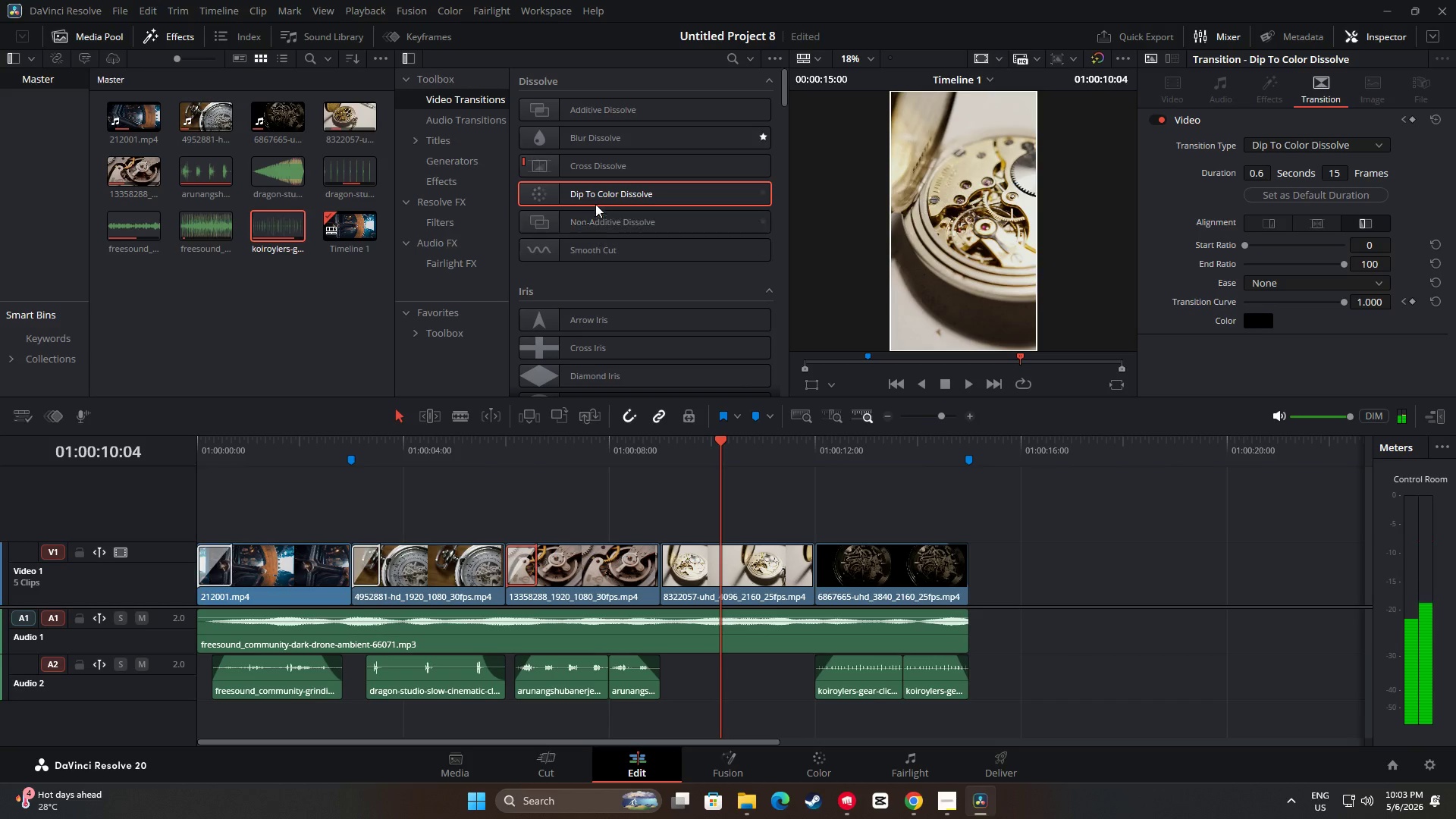 
left_click_drag(start_coordinate=[588, 194], to_coordinate=[682, 568])
 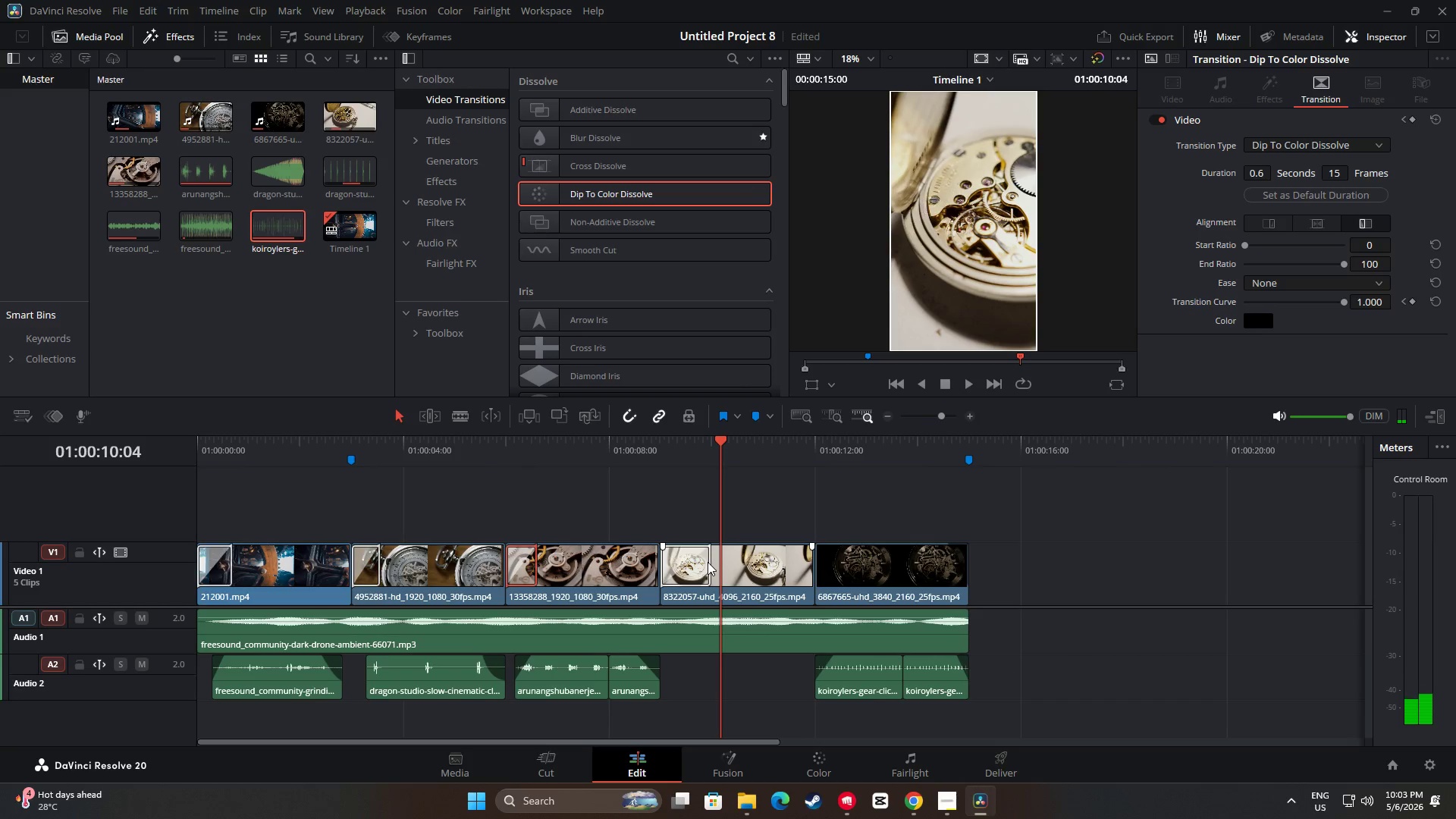 
left_click_drag(start_coordinate=[710, 562], to_coordinate=[691, 563])
 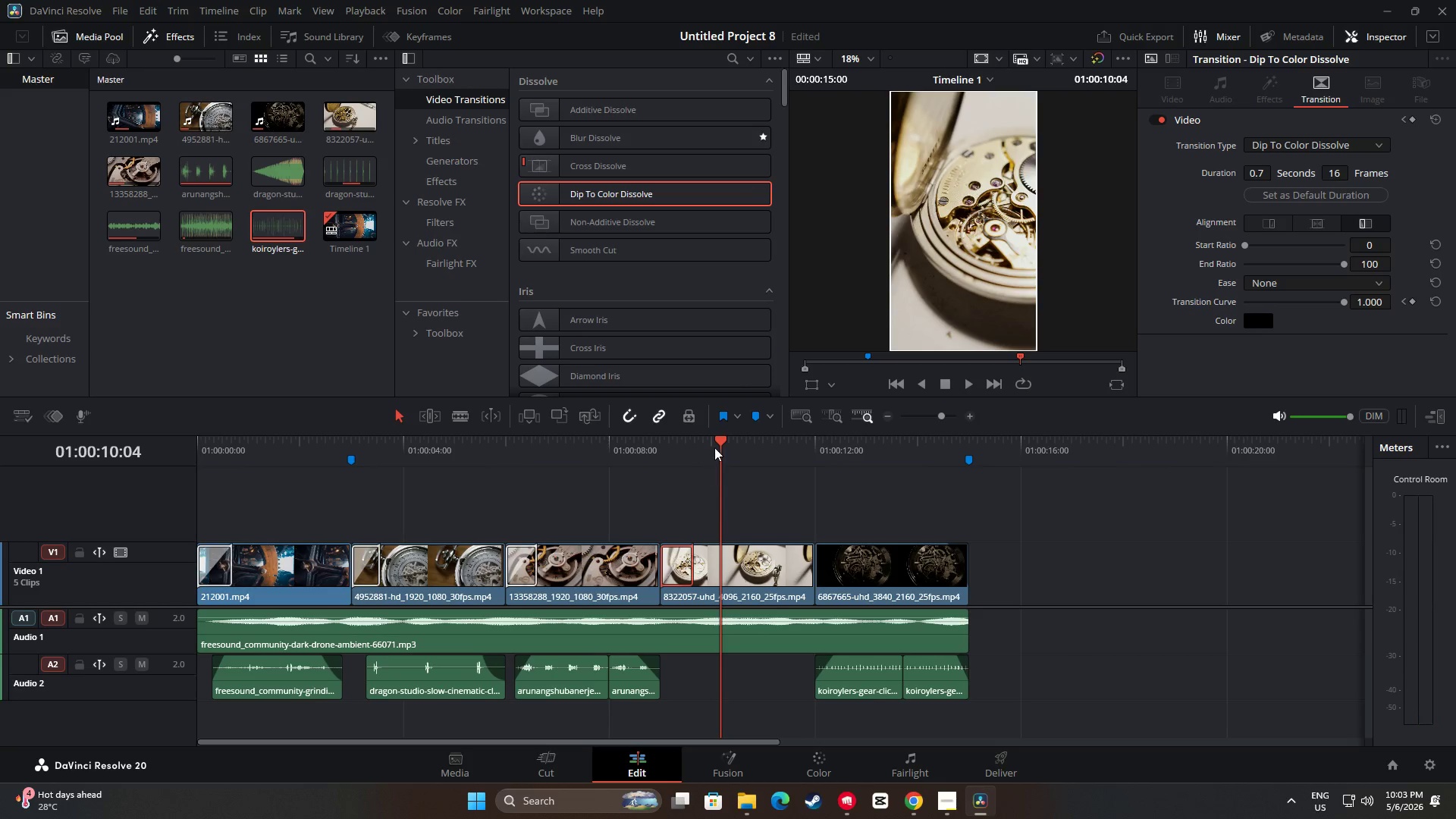 
left_click_drag(start_coordinate=[717, 444], to_coordinate=[143, 460])
 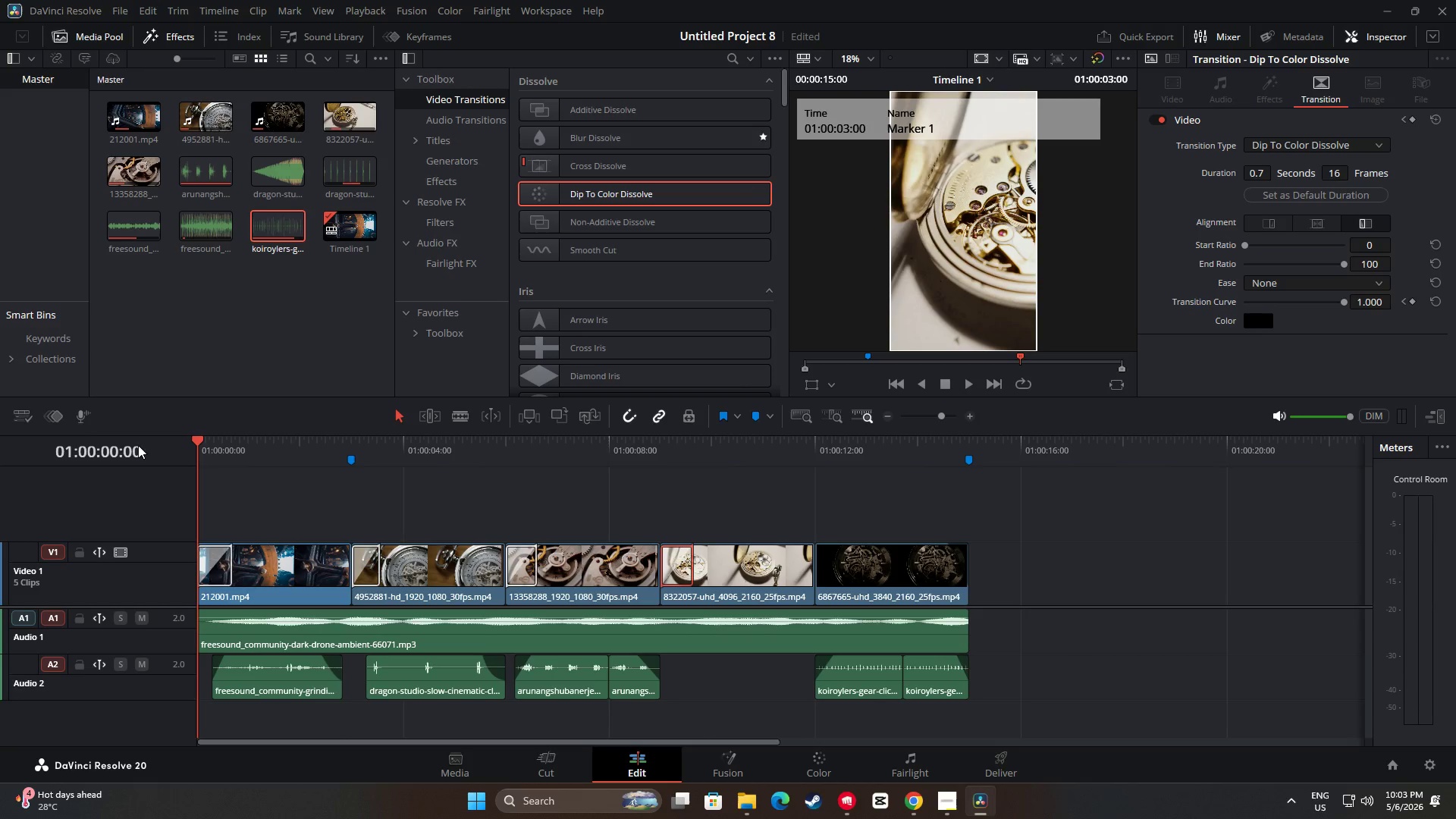 
key(Space)
 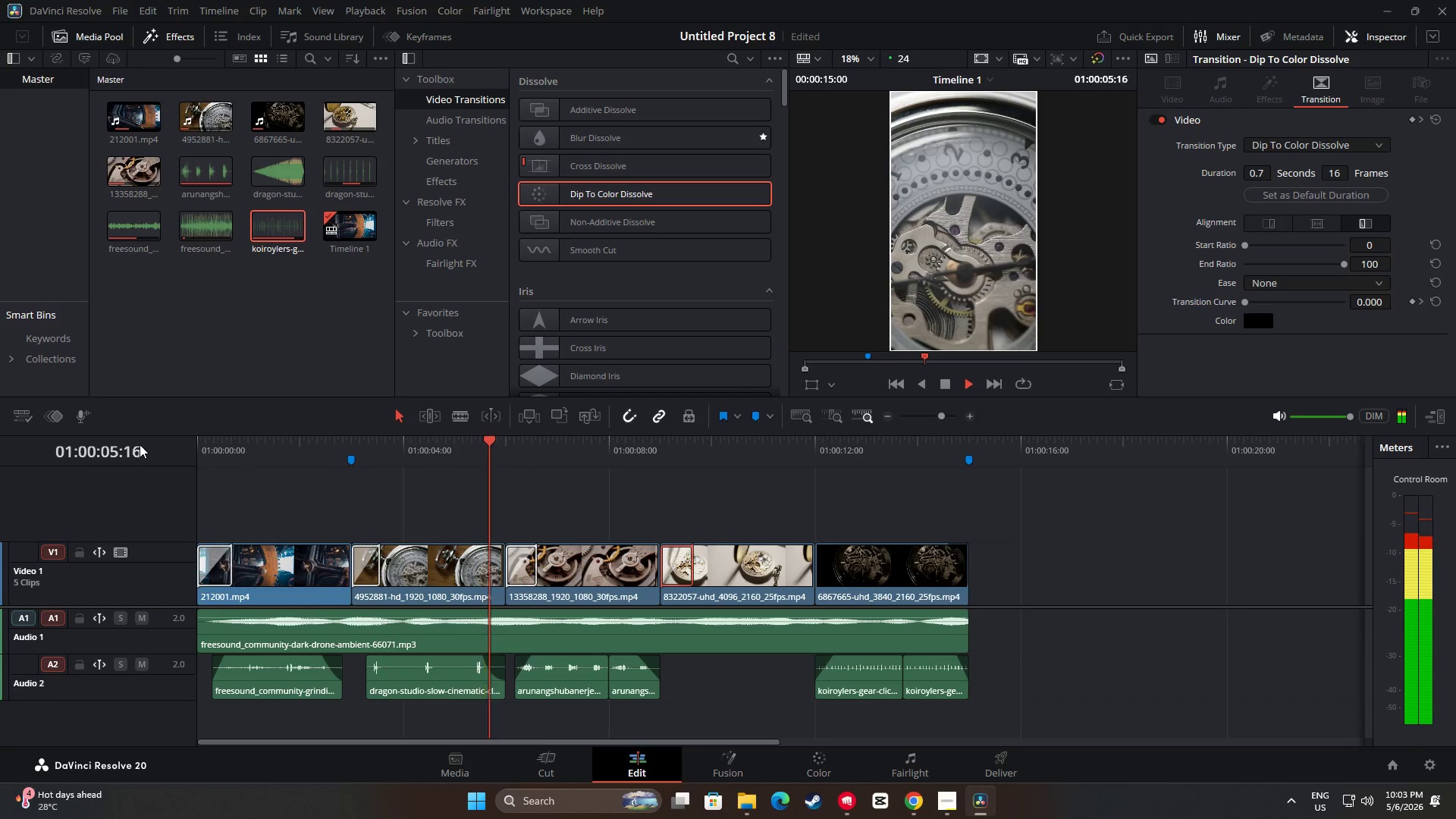 
wait(11.25)
 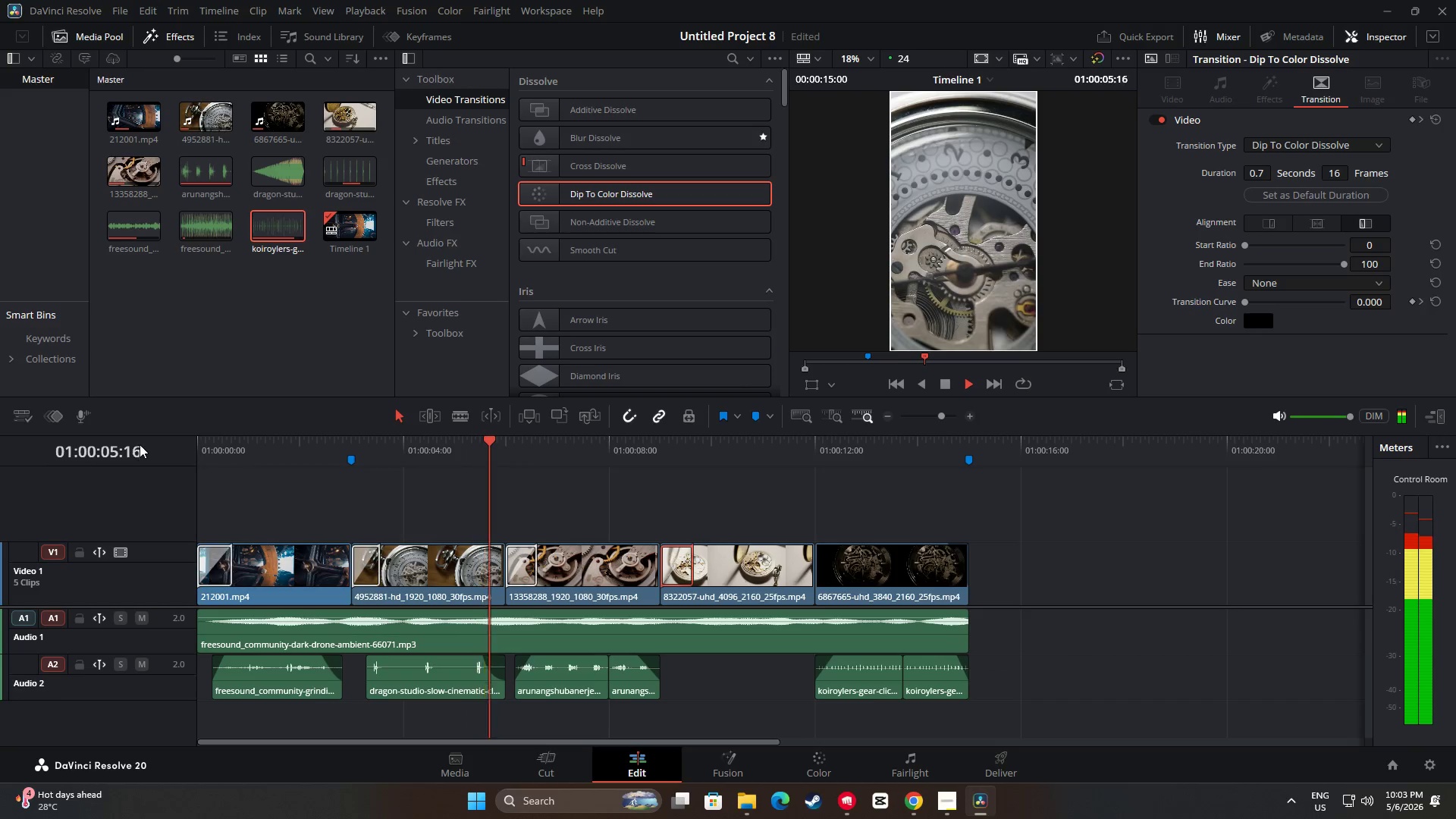 
key(Space)
 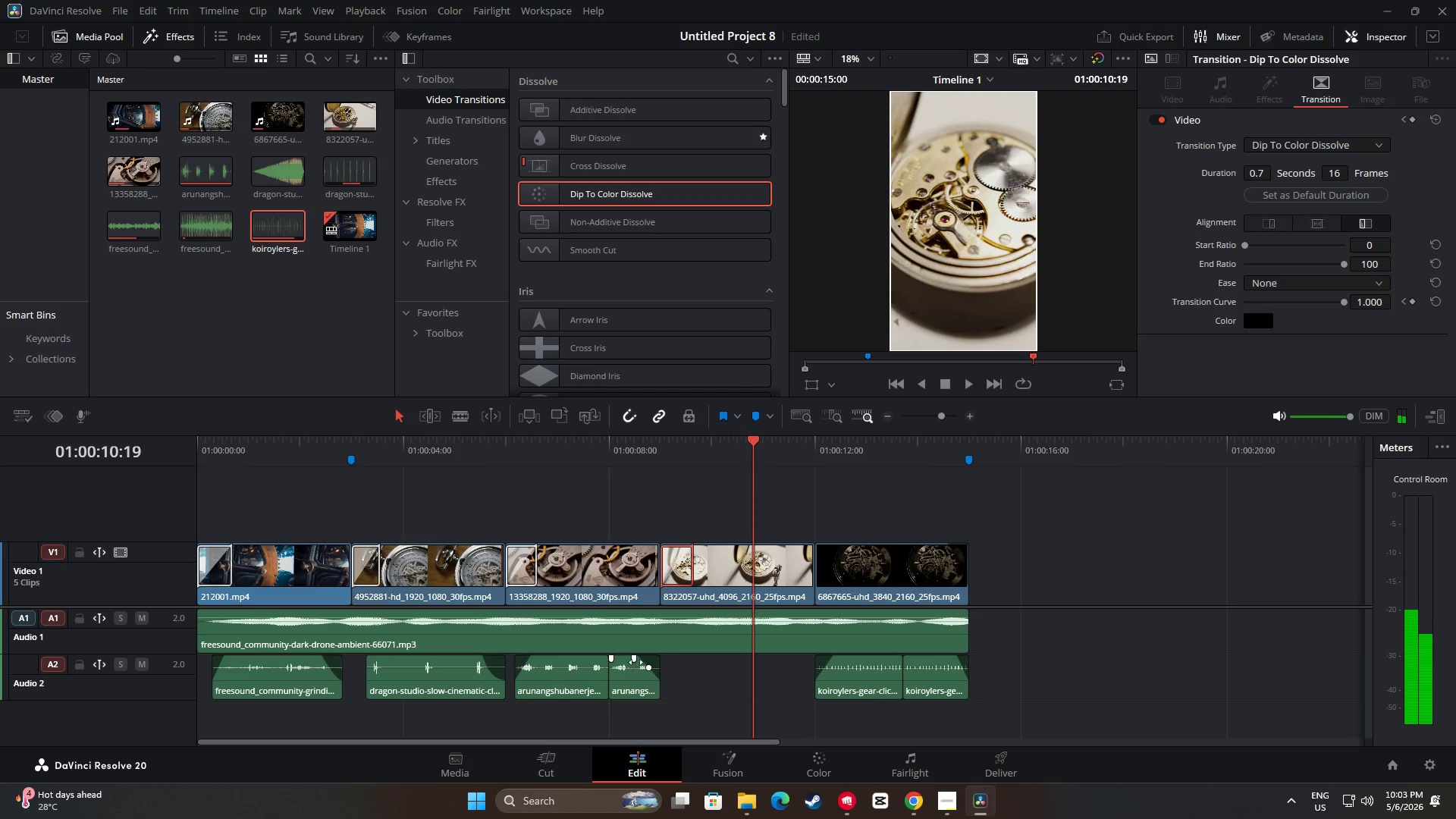 
left_click_drag(start_coordinate=[635, 658], to_coordinate=[648, 658])
 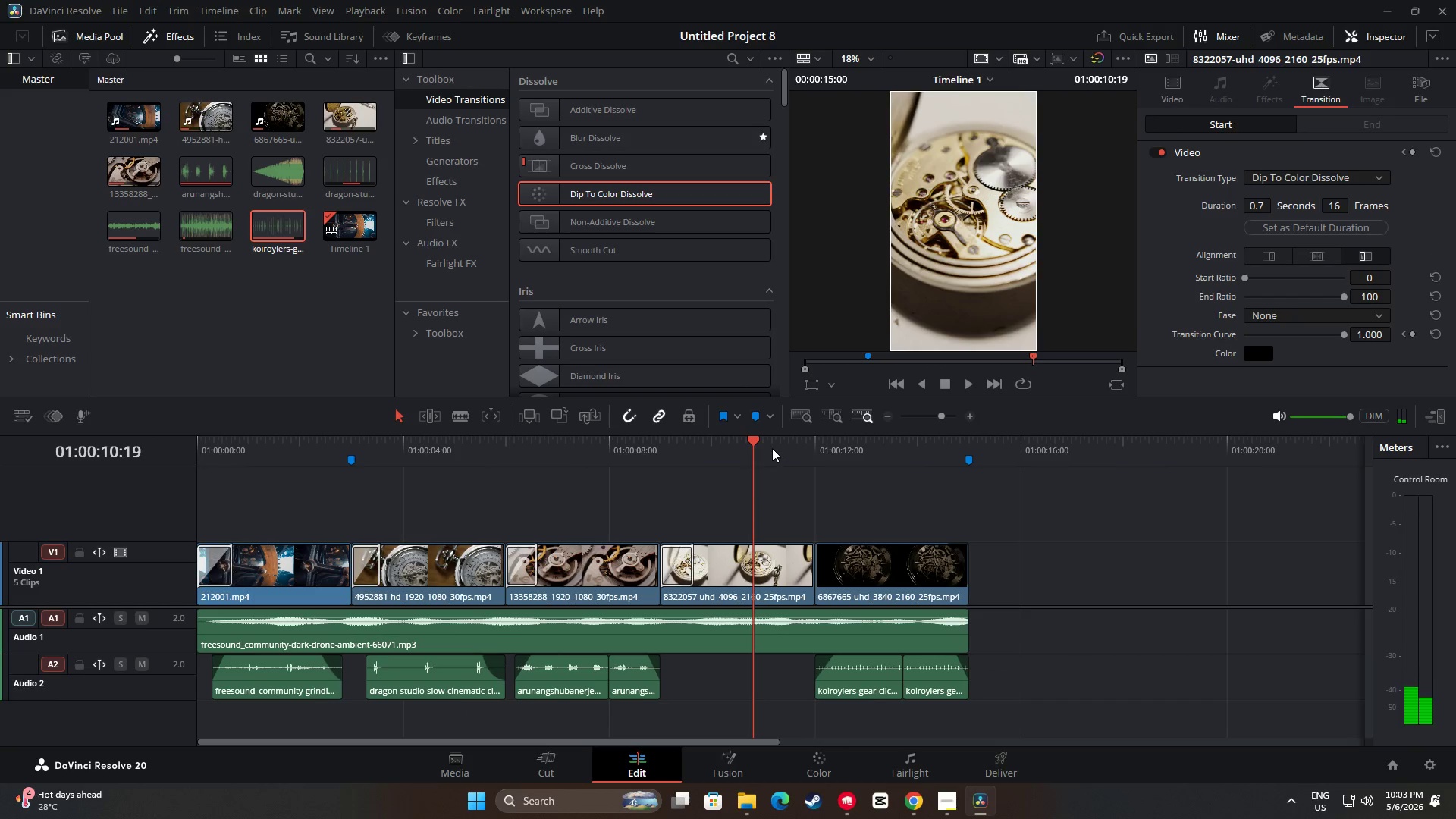 
left_click_drag(start_coordinate=[758, 441], to_coordinate=[567, 444])
 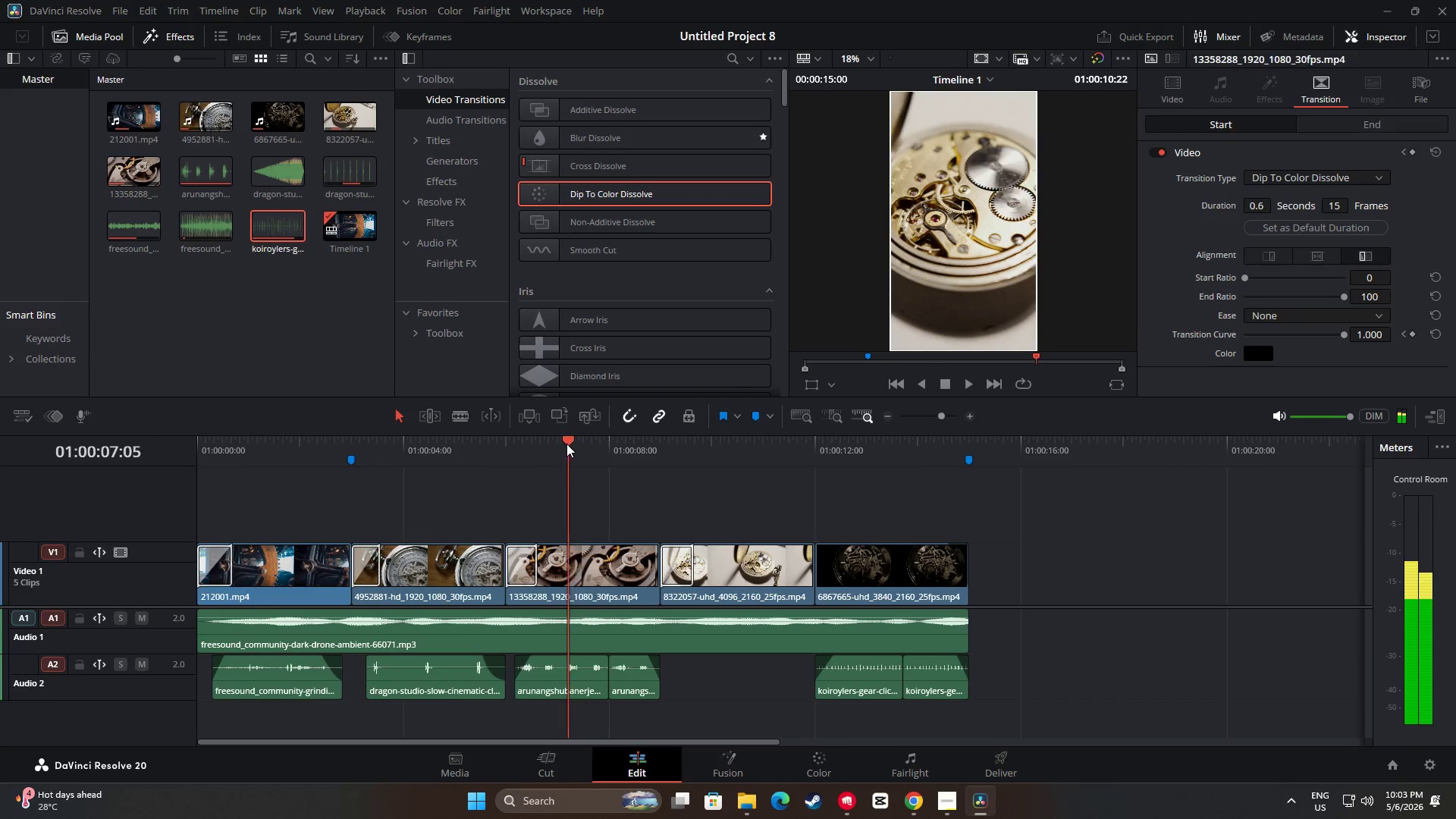 
key(Space)
 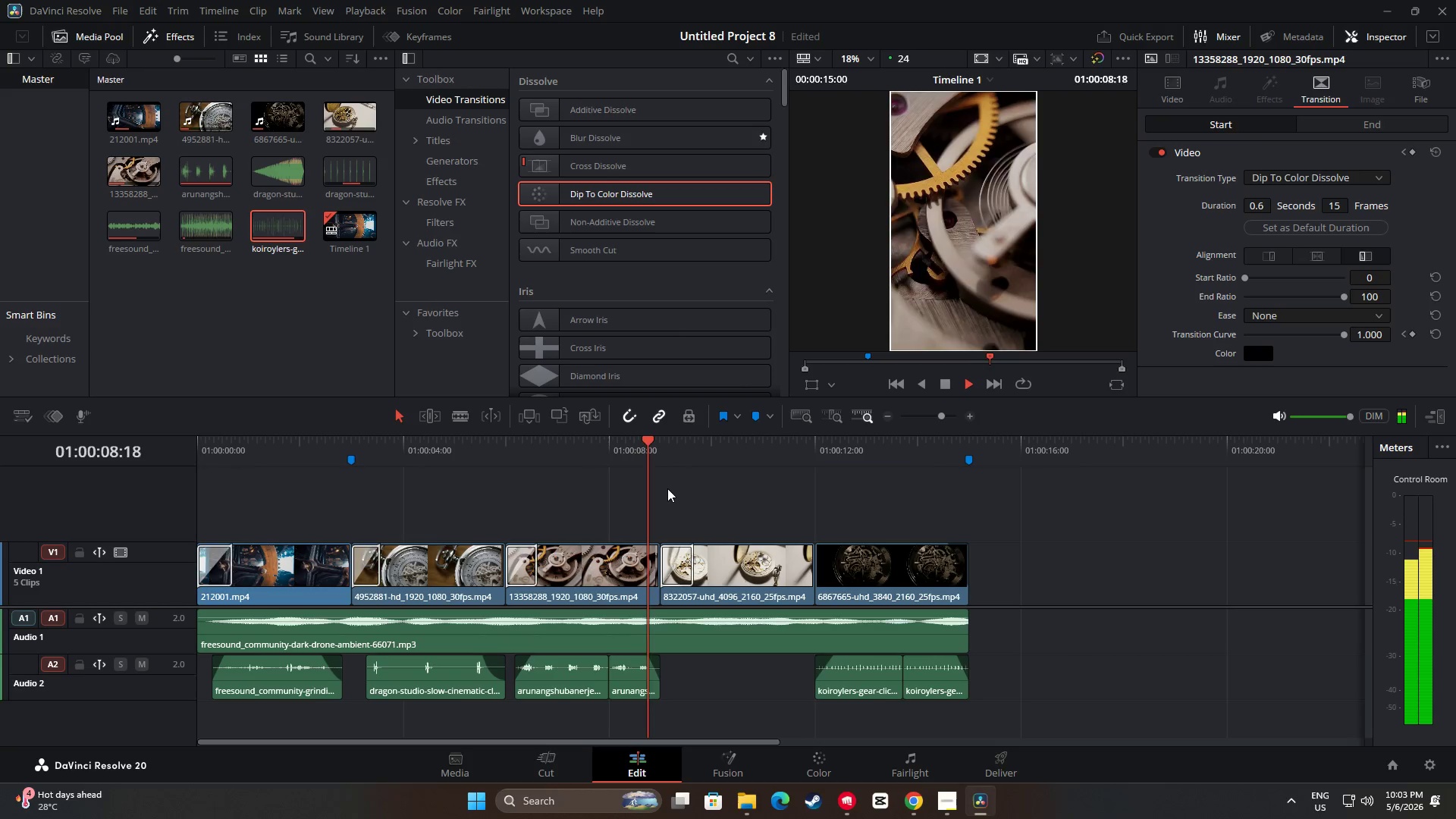 
key(Space)
 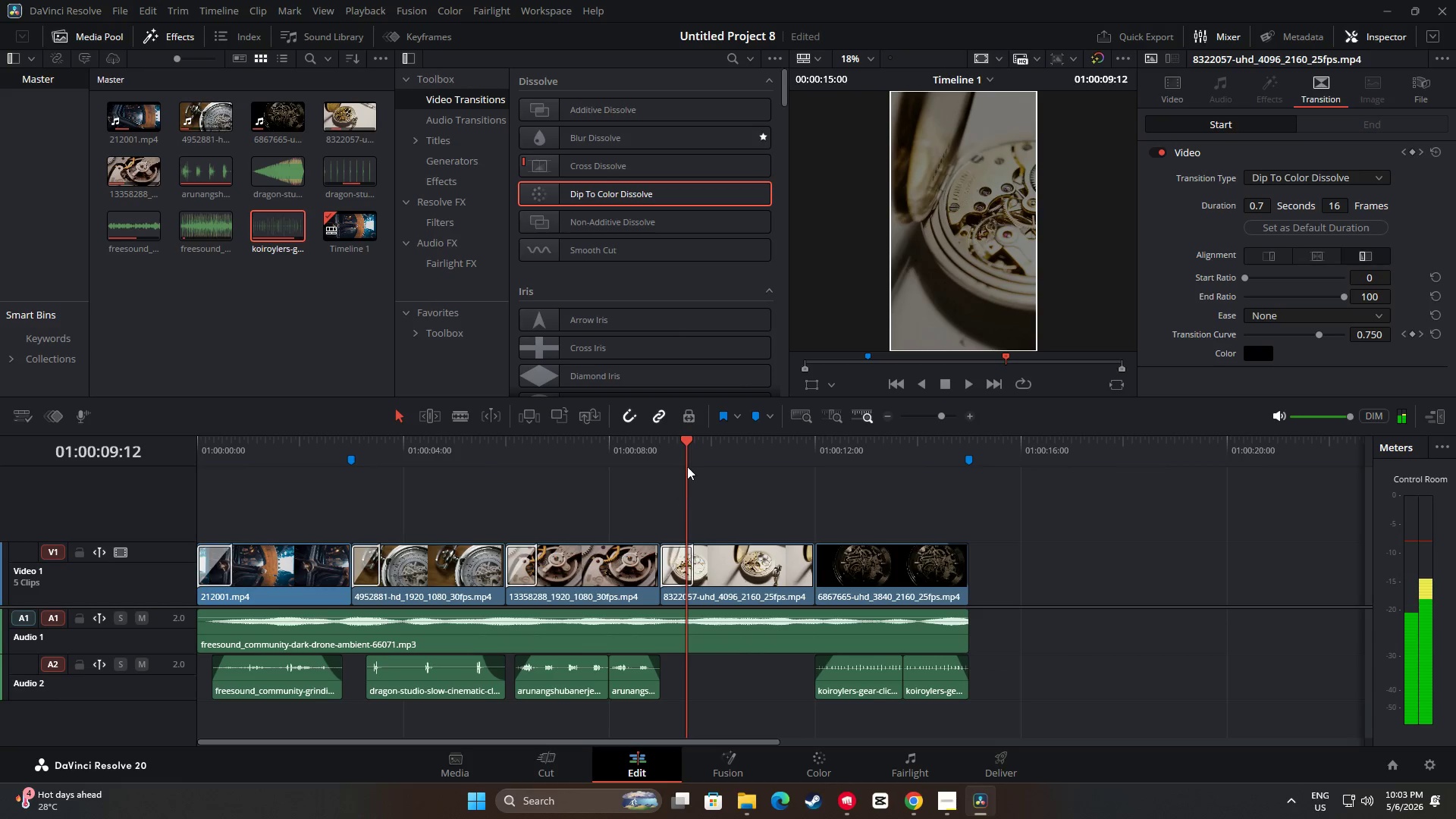 
left_click_drag(start_coordinate=[687, 466], to_coordinate=[610, 468])
 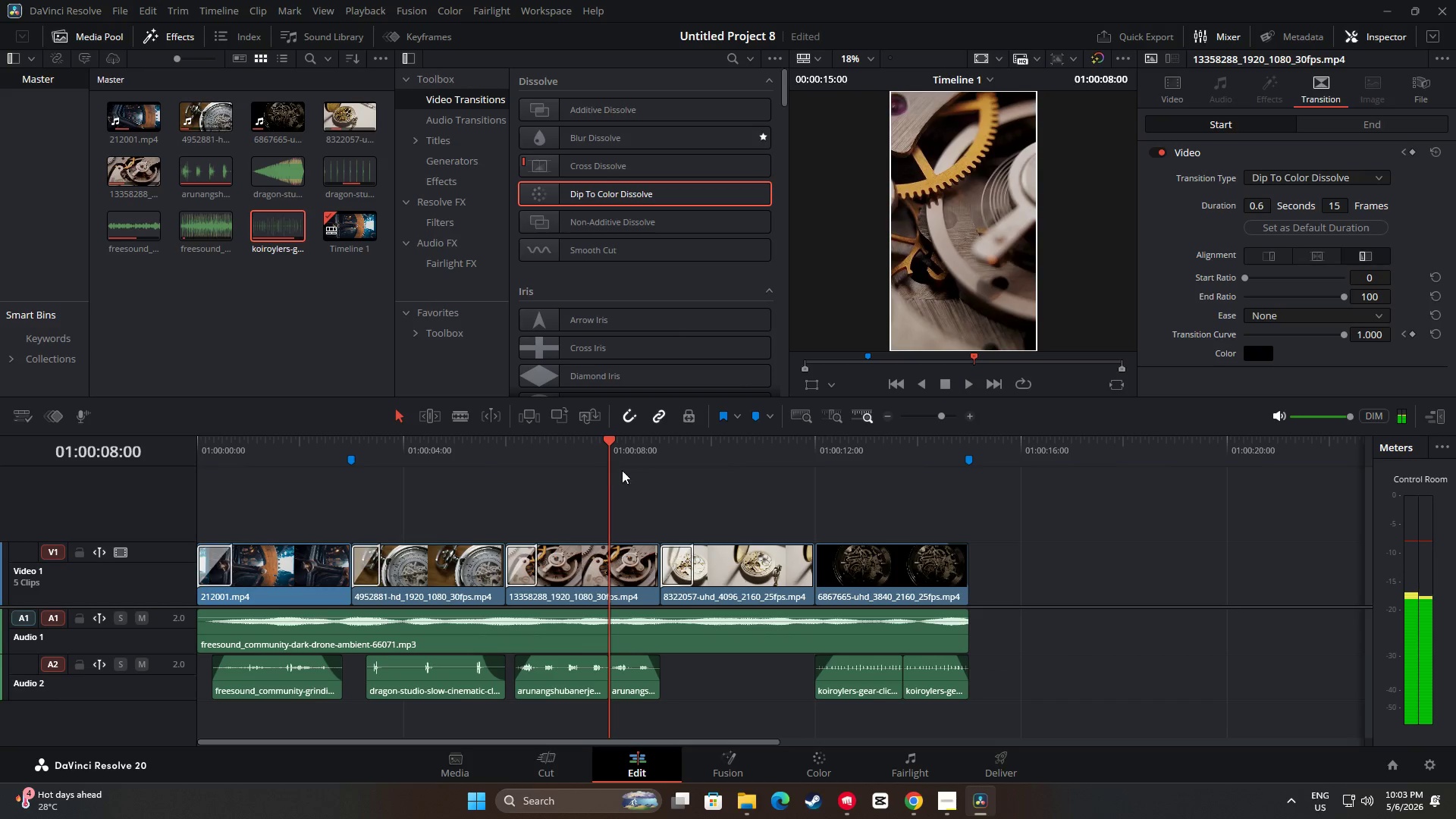 
key(Space)
 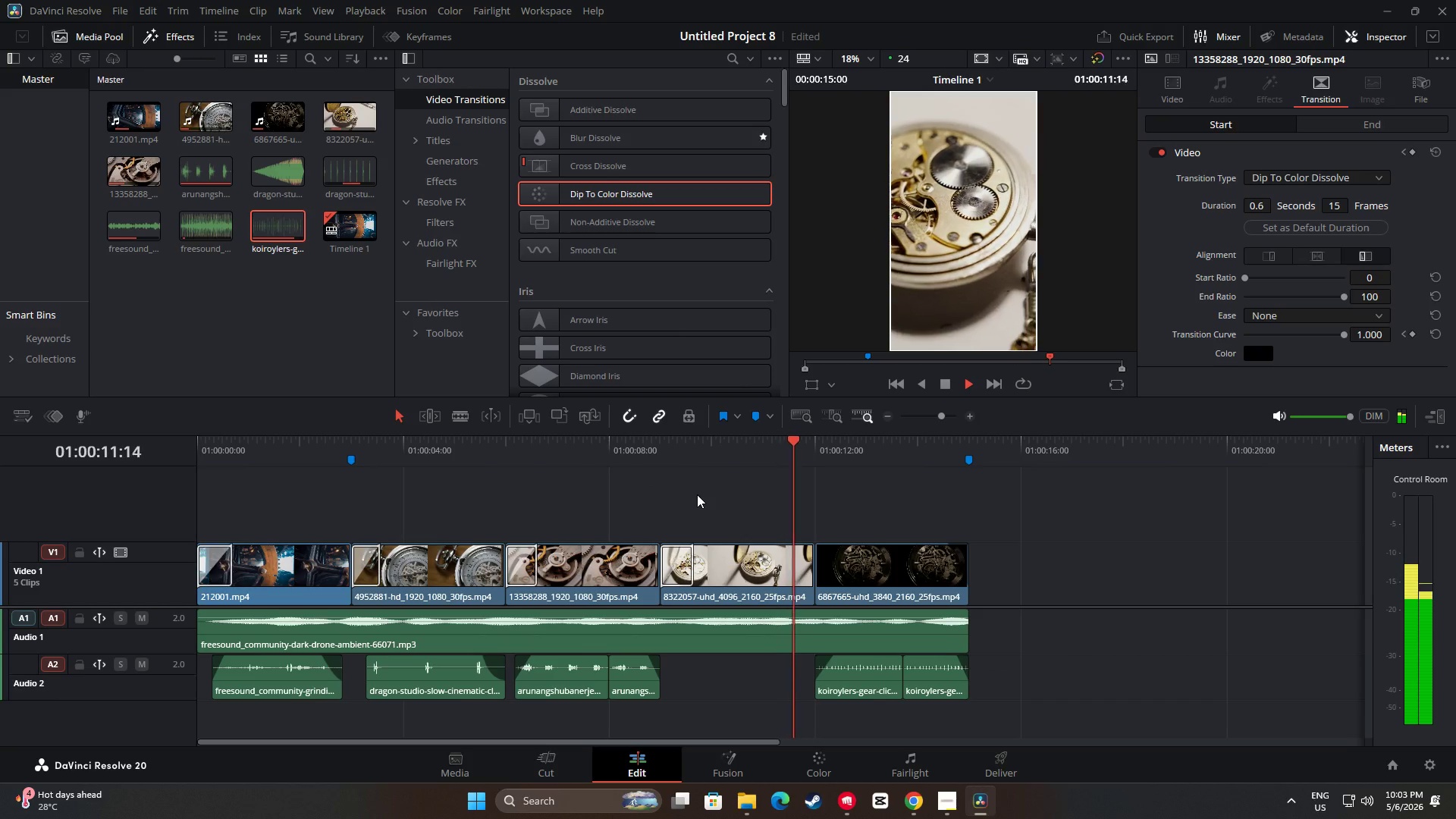 
key(Space)
 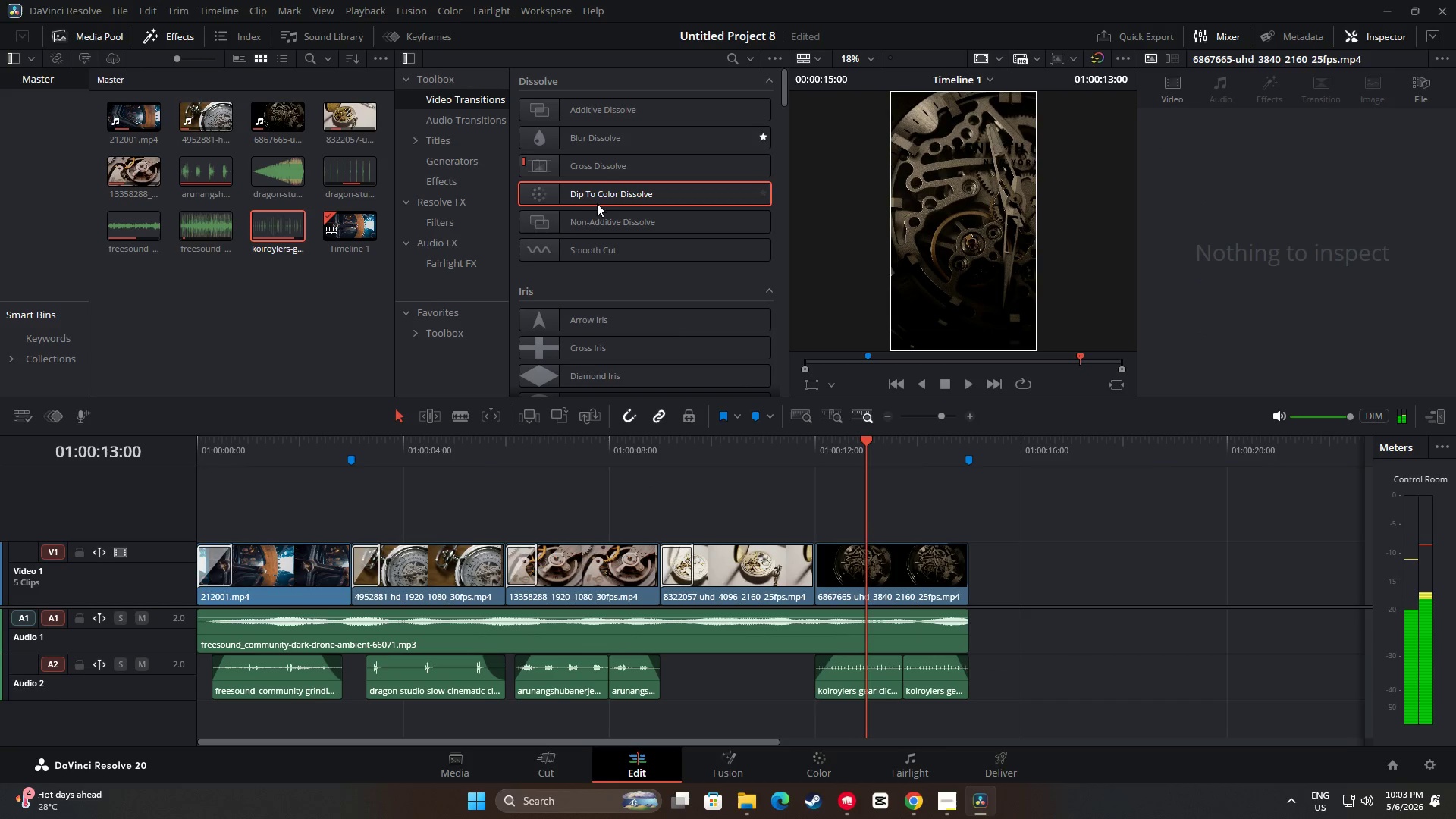 
left_click_drag(start_coordinate=[598, 196], to_coordinate=[830, 565])
 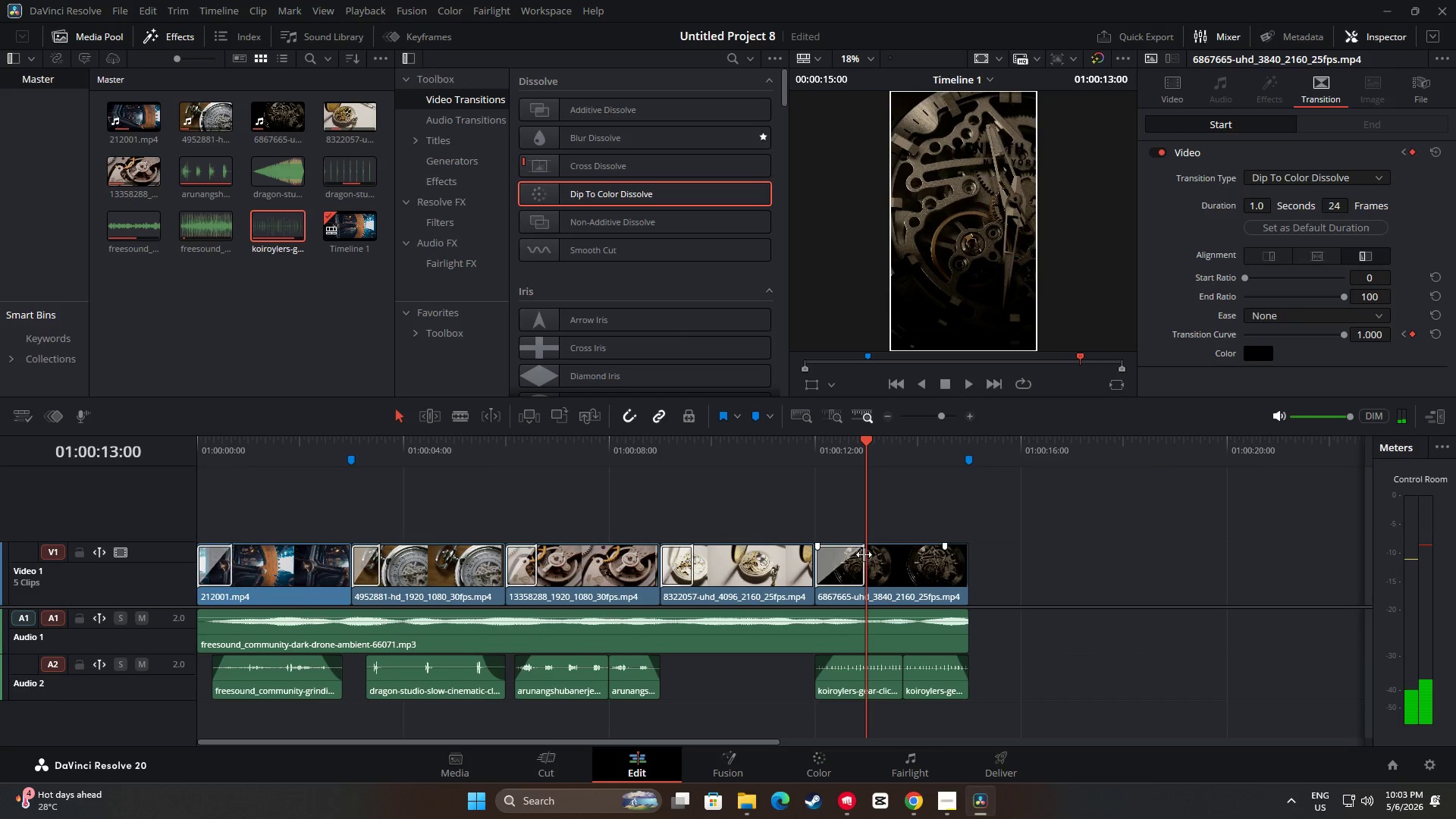 
left_click_drag(start_coordinate=[864, 554], to_coordinate=[844, 555])
 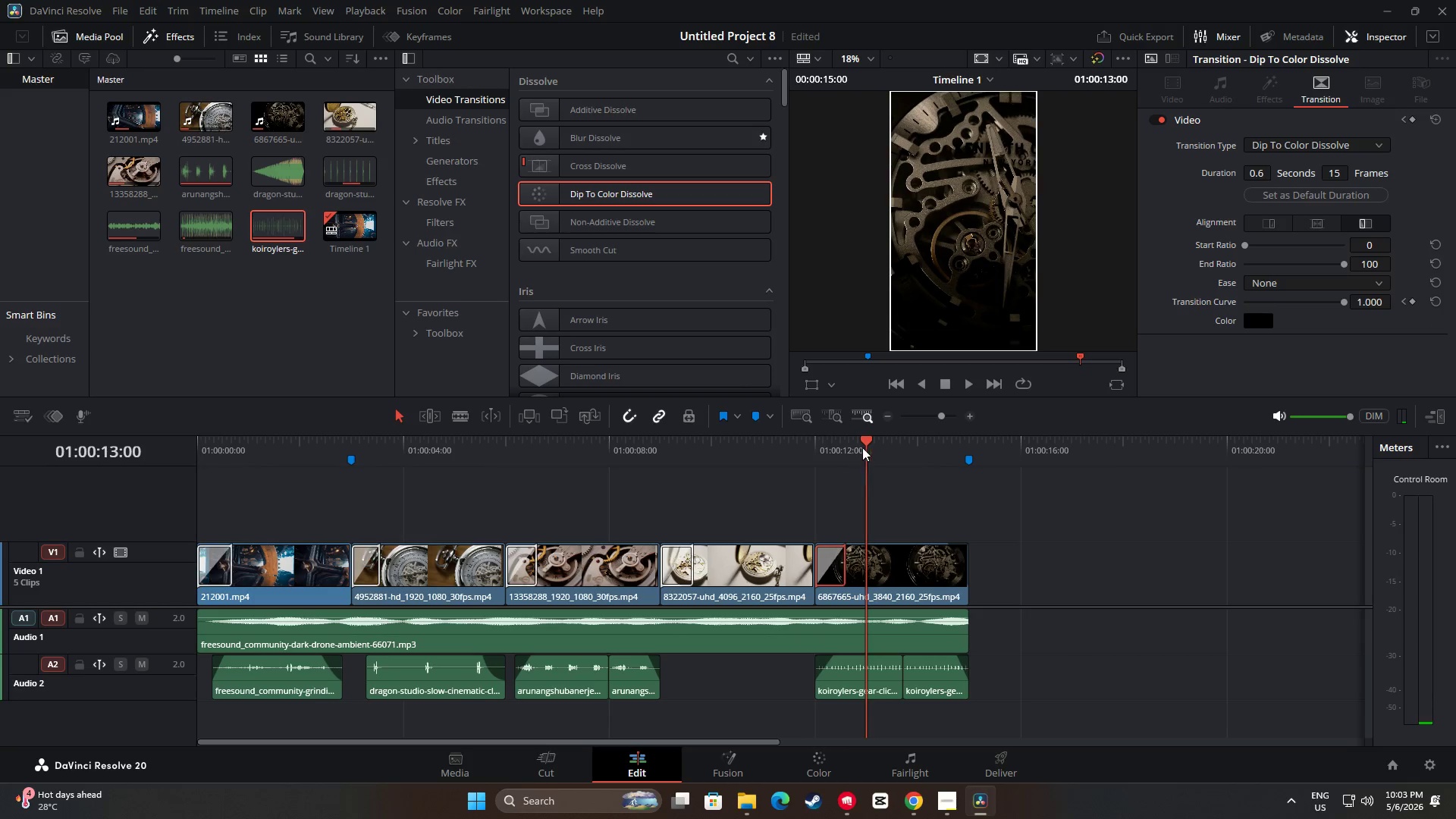 
left_click_drag(start_coordinate=[863, 439], to_coordinate=[710, 447])
 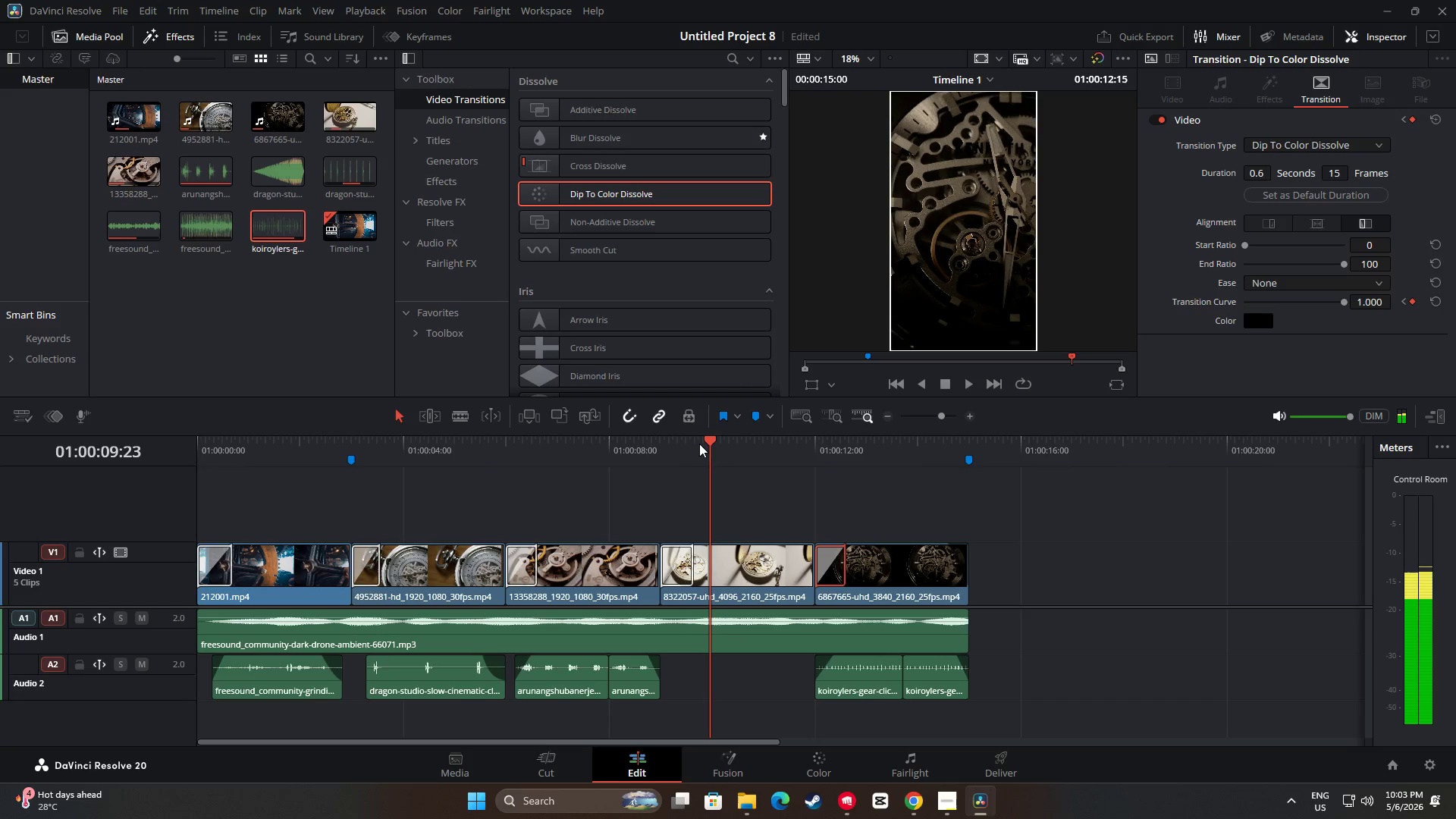 
key(Space)
 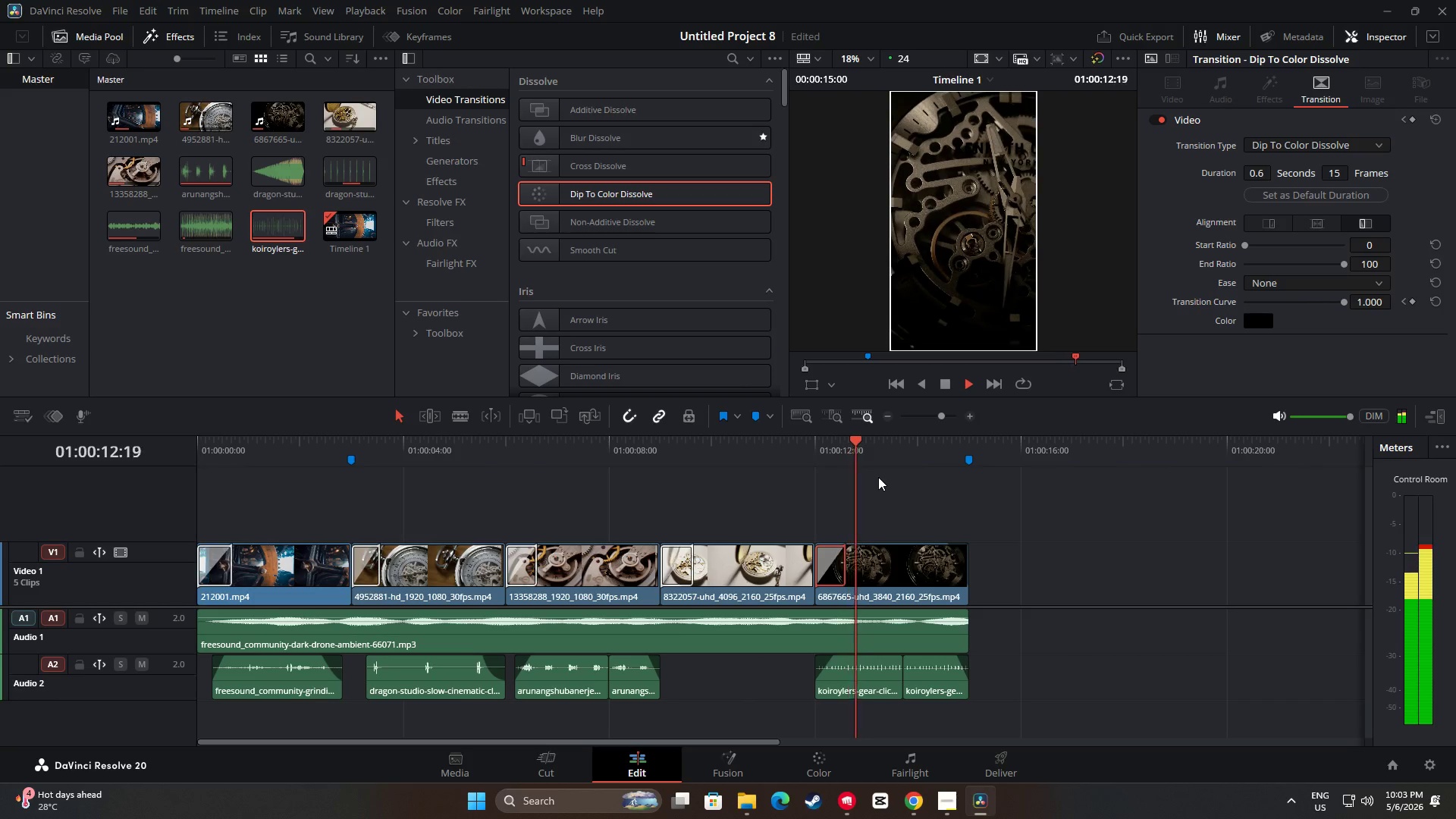 
key(Space)
 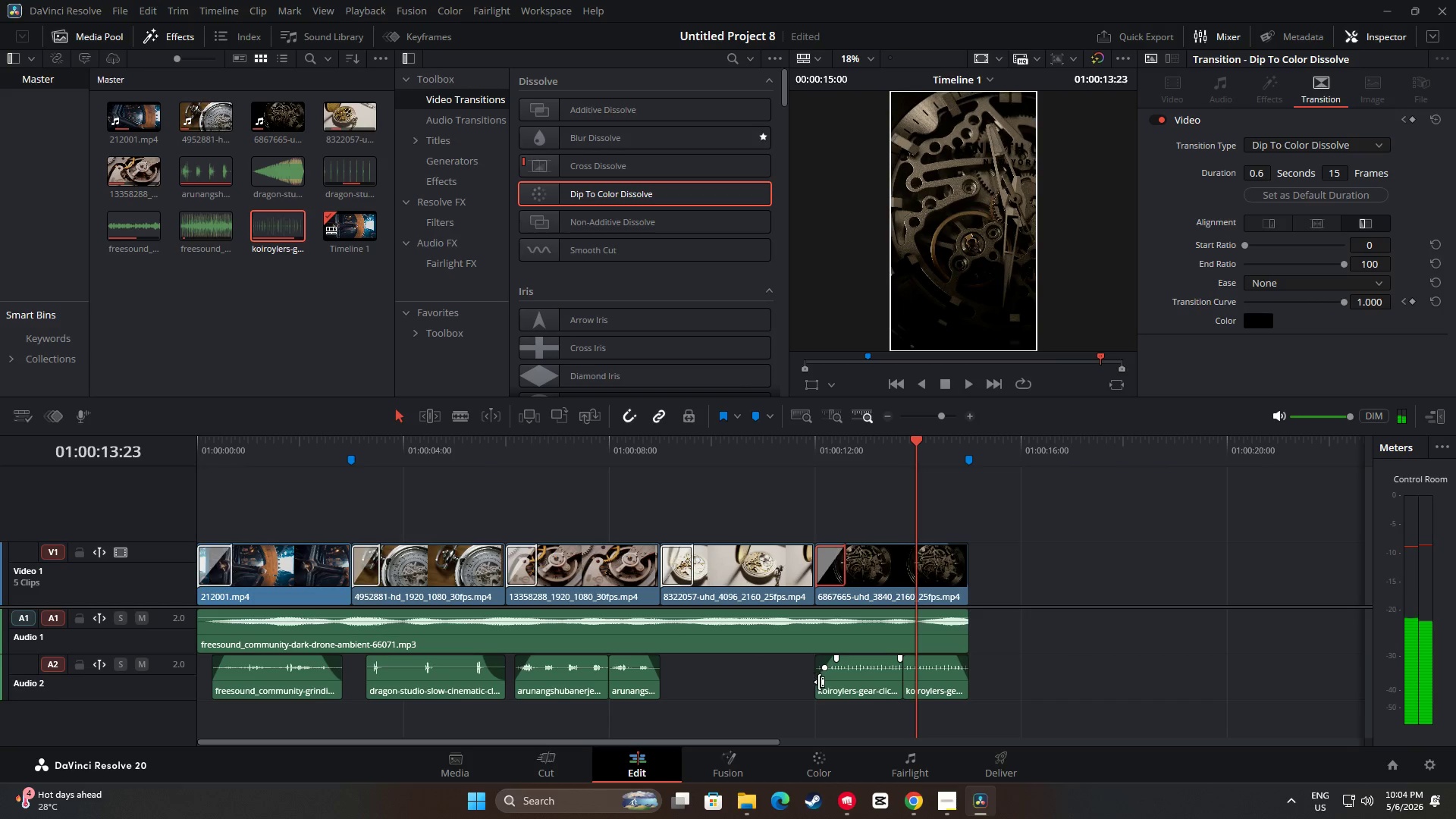 
left_click_drag(start_coordinate=[821, 682], to_coordinate=[828, 682])
 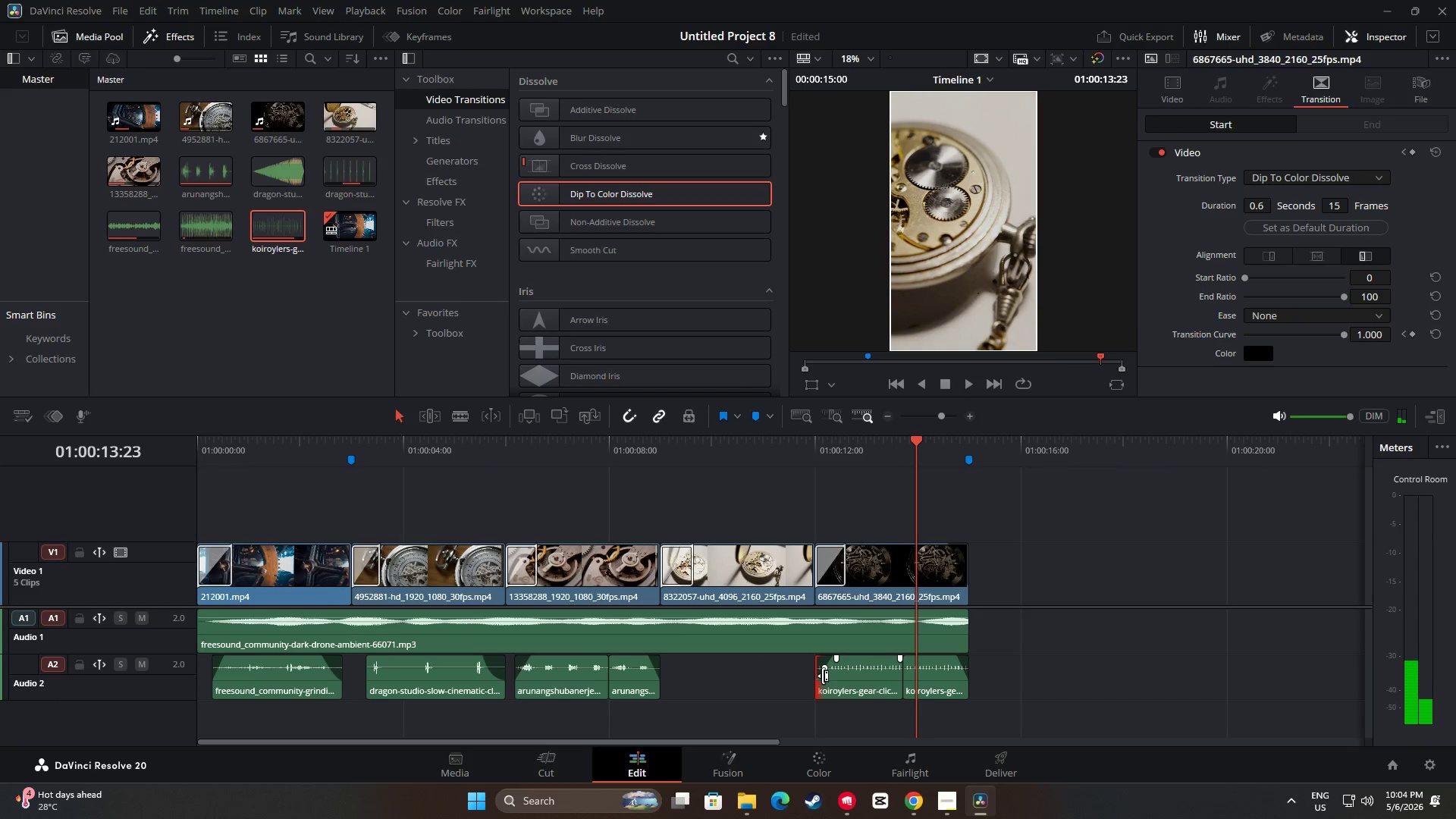 
left_click_drag(start_coordinate=[825, 676], to_coordinate=[836, 677])
 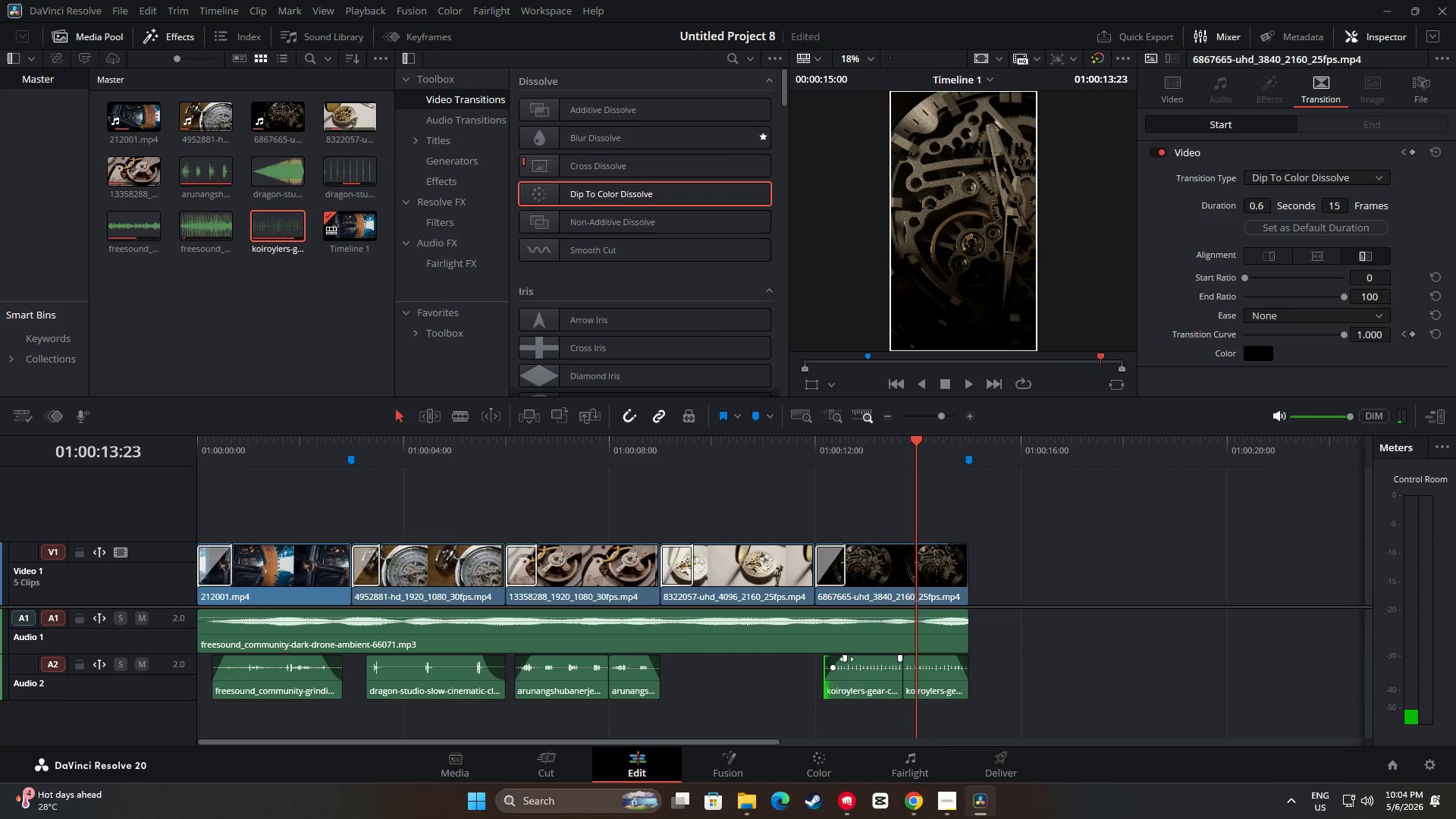 
left_click_drag(start_coordinate=[846, 659], to_coordinate=[853, 659])
 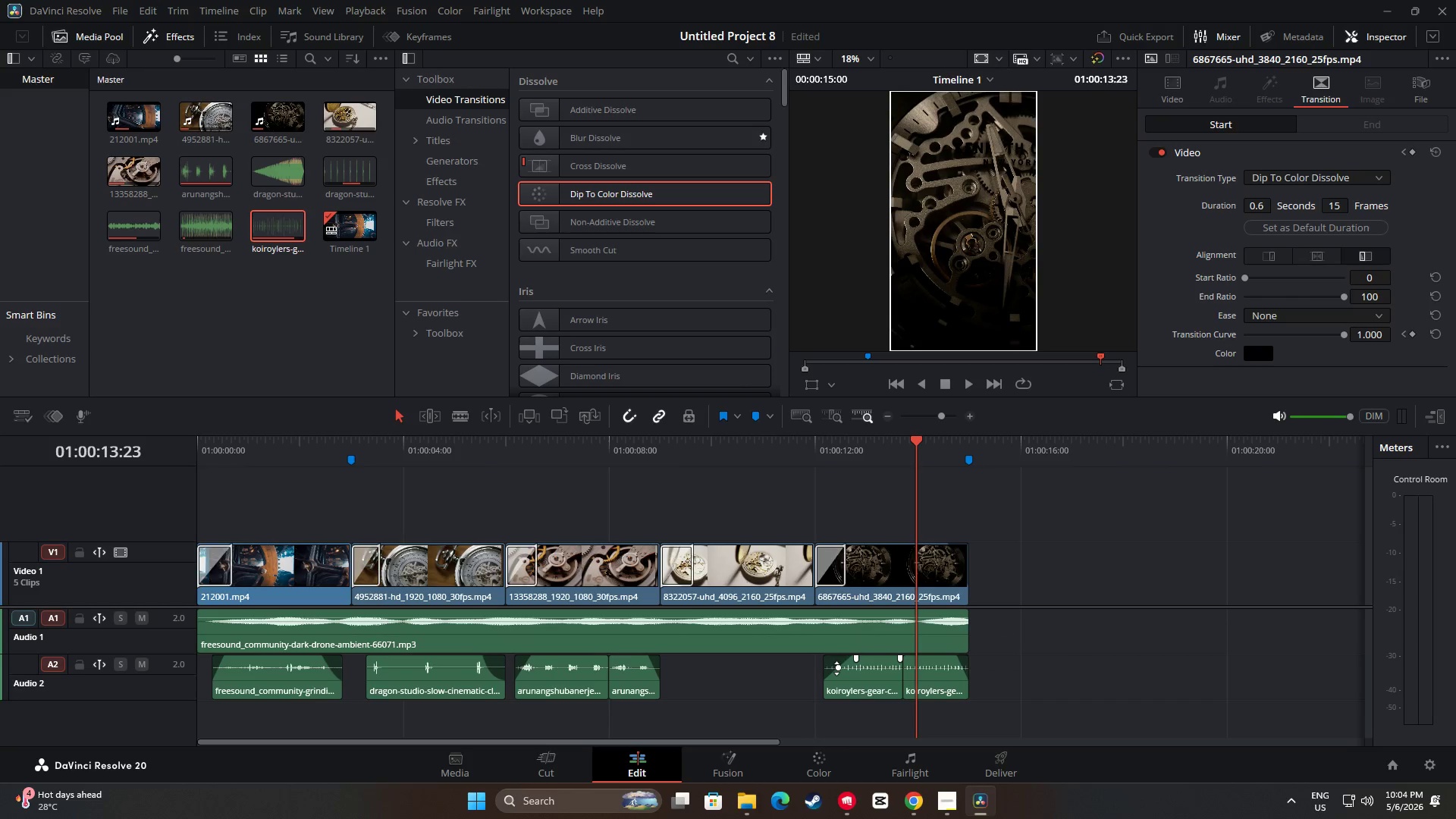 
left_click_drag(start_coordinate=[837, 669], to_coordinate=[841, 670])
 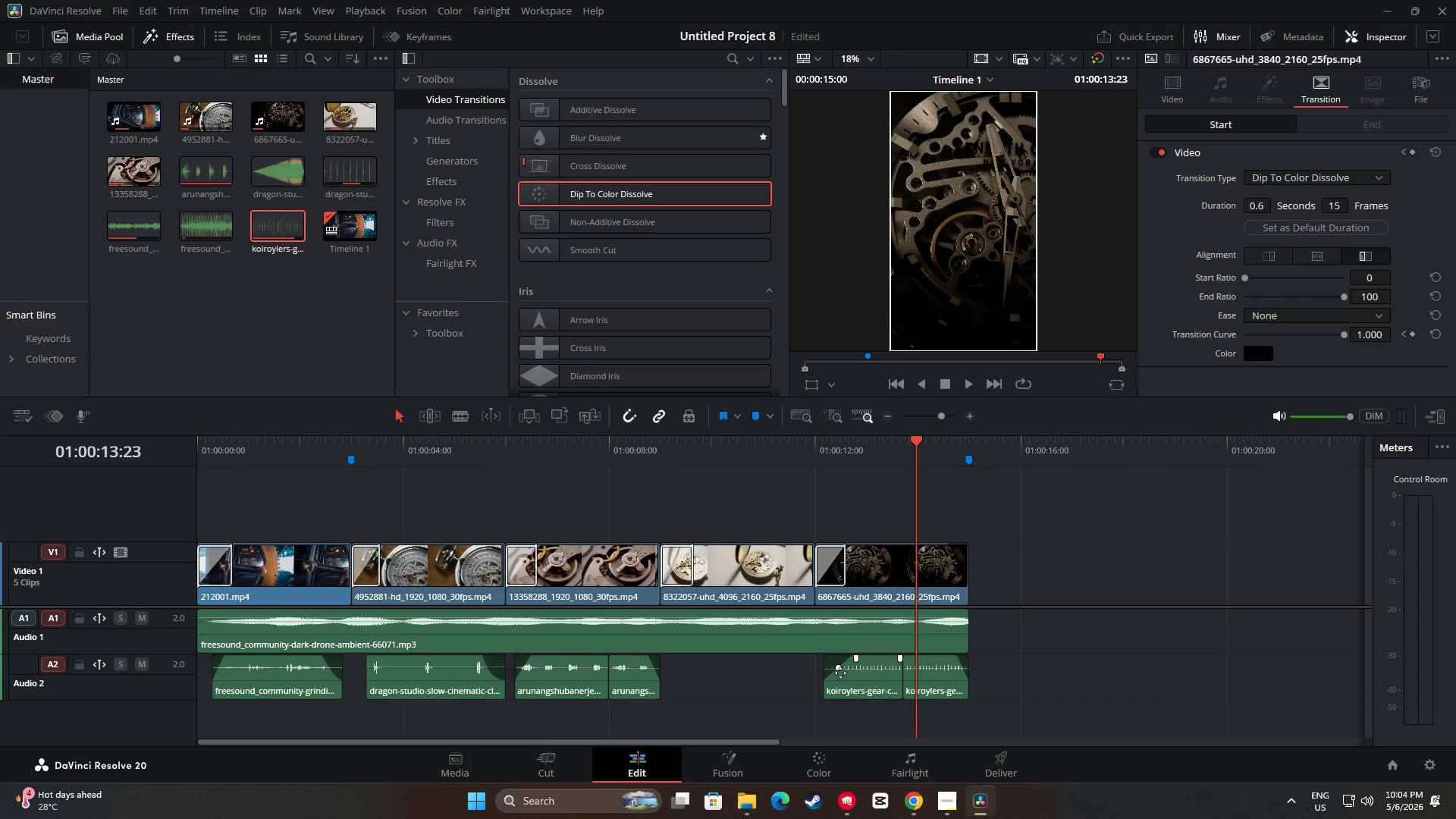 
left_click_drag(start_coordinate=[840, 673], to_coordinate=[847, 676])
 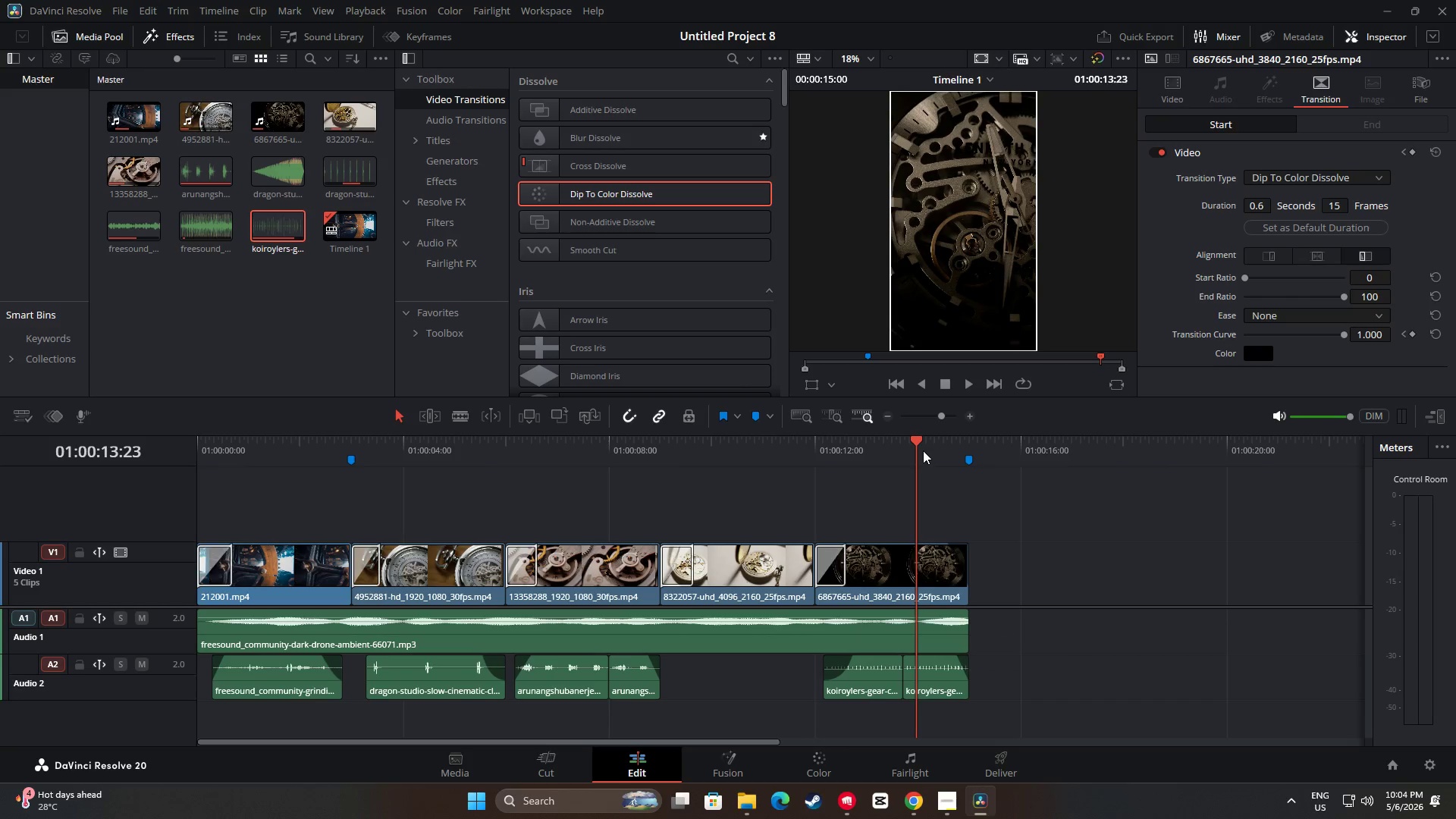 
left_click_drag(start_coordinate=[915, 442], to_coordinate=[769, 446])
 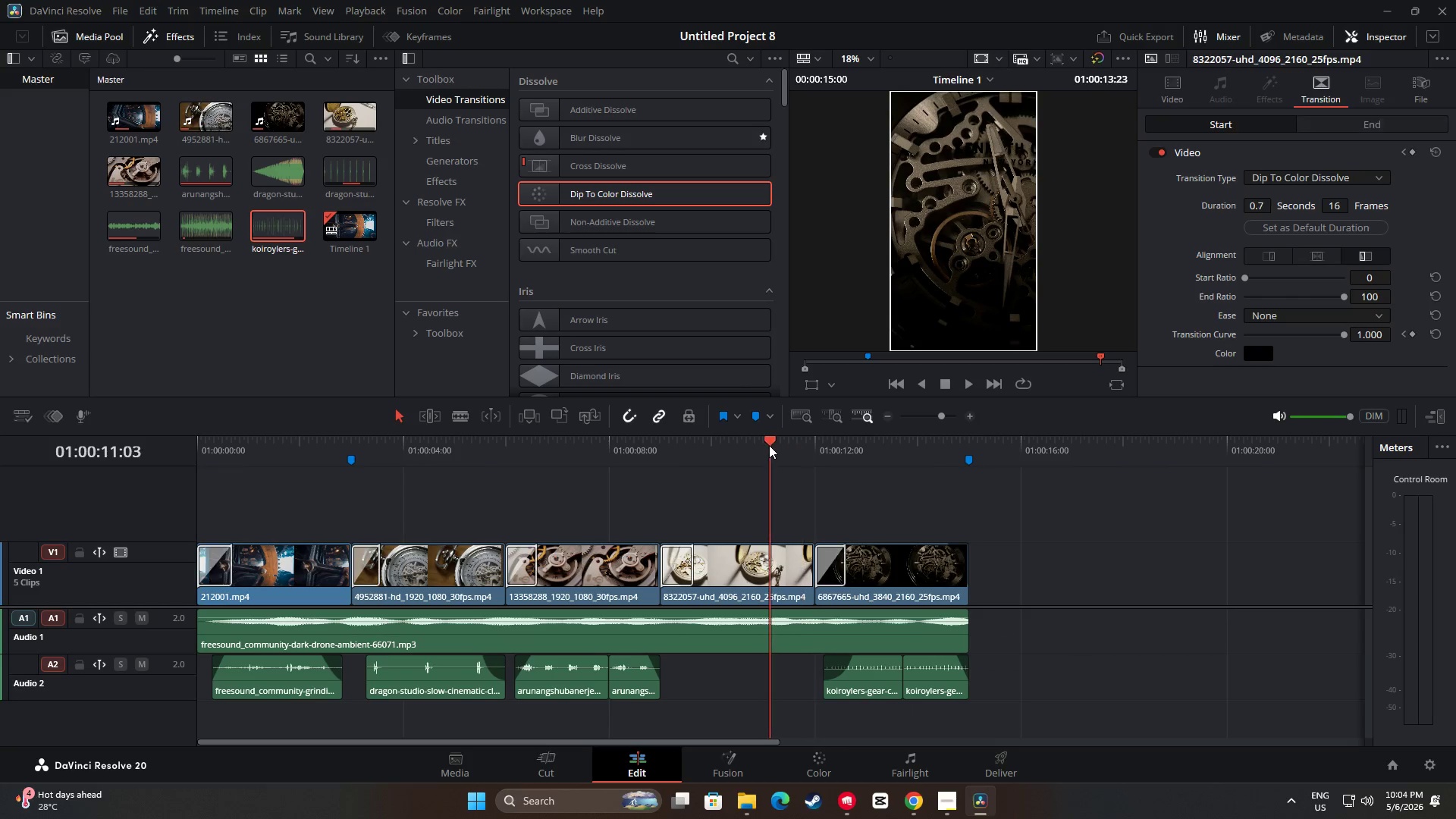 
key(Space)
 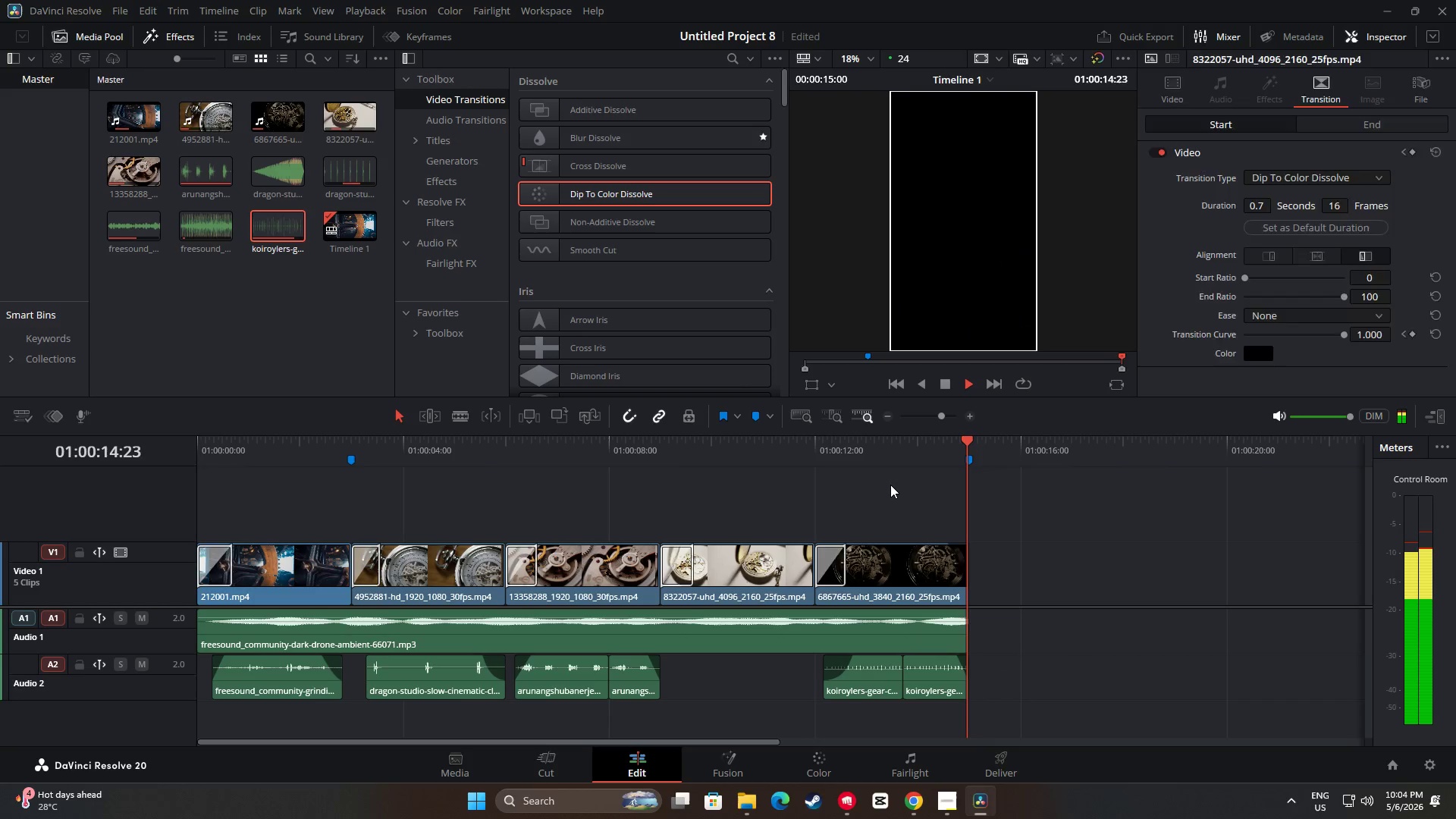 
wait(5.67)
 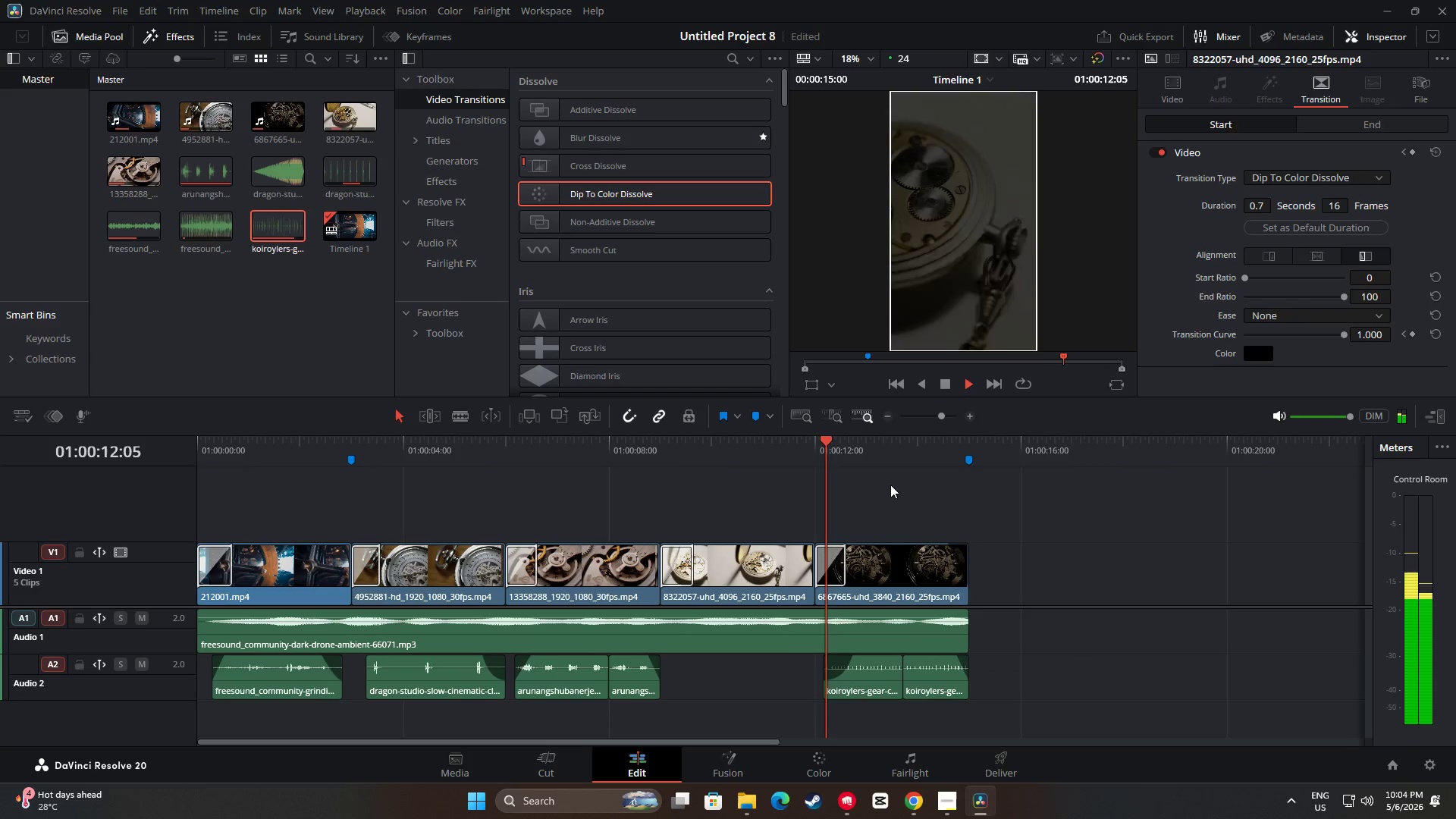 
left_click_drag(start_coordinate=[969, 439], to_coordinate=[883, 447])
 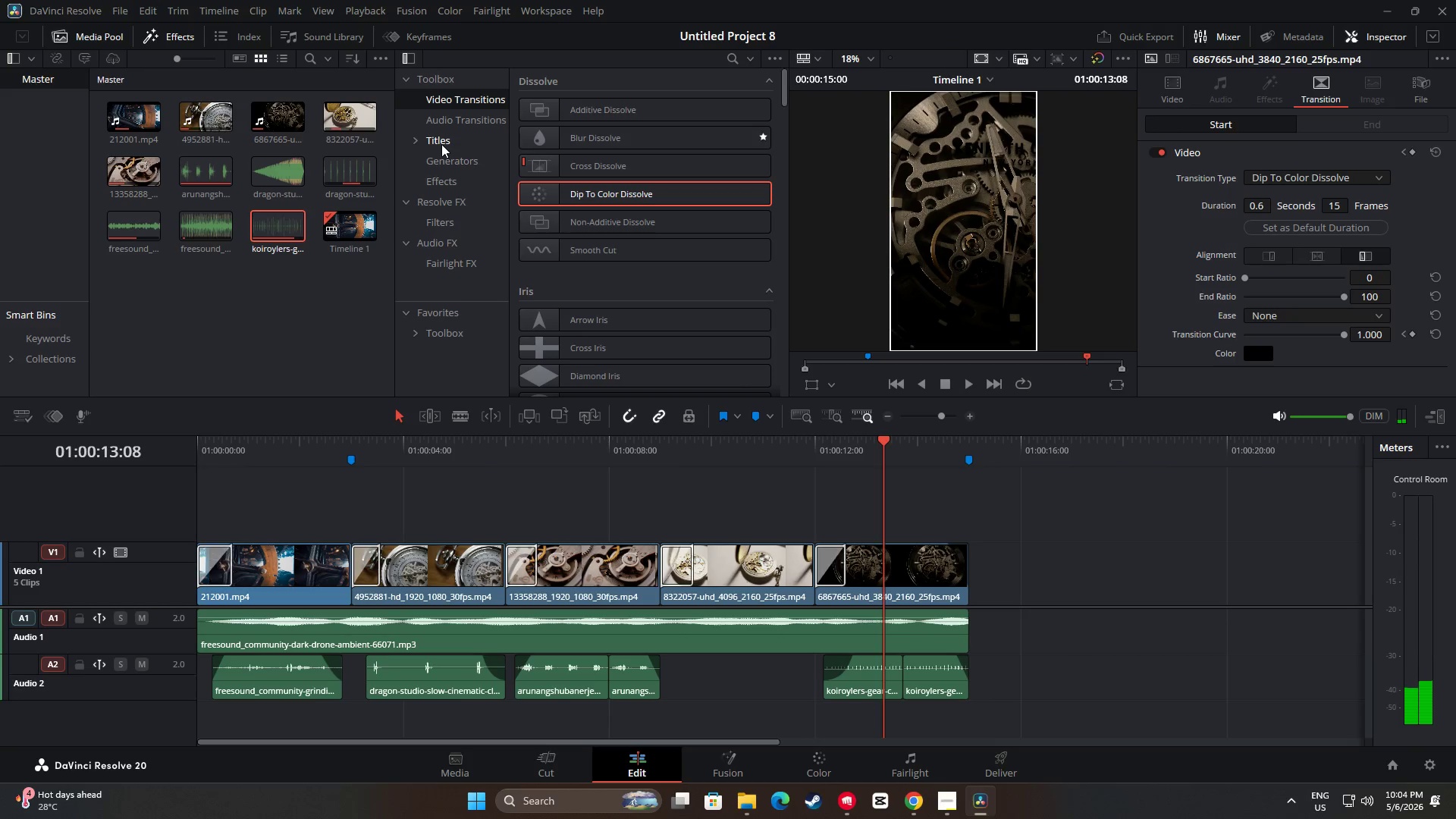 
scroll: coordinate [620, 222], scroll_direction: down, amount: 16.0
 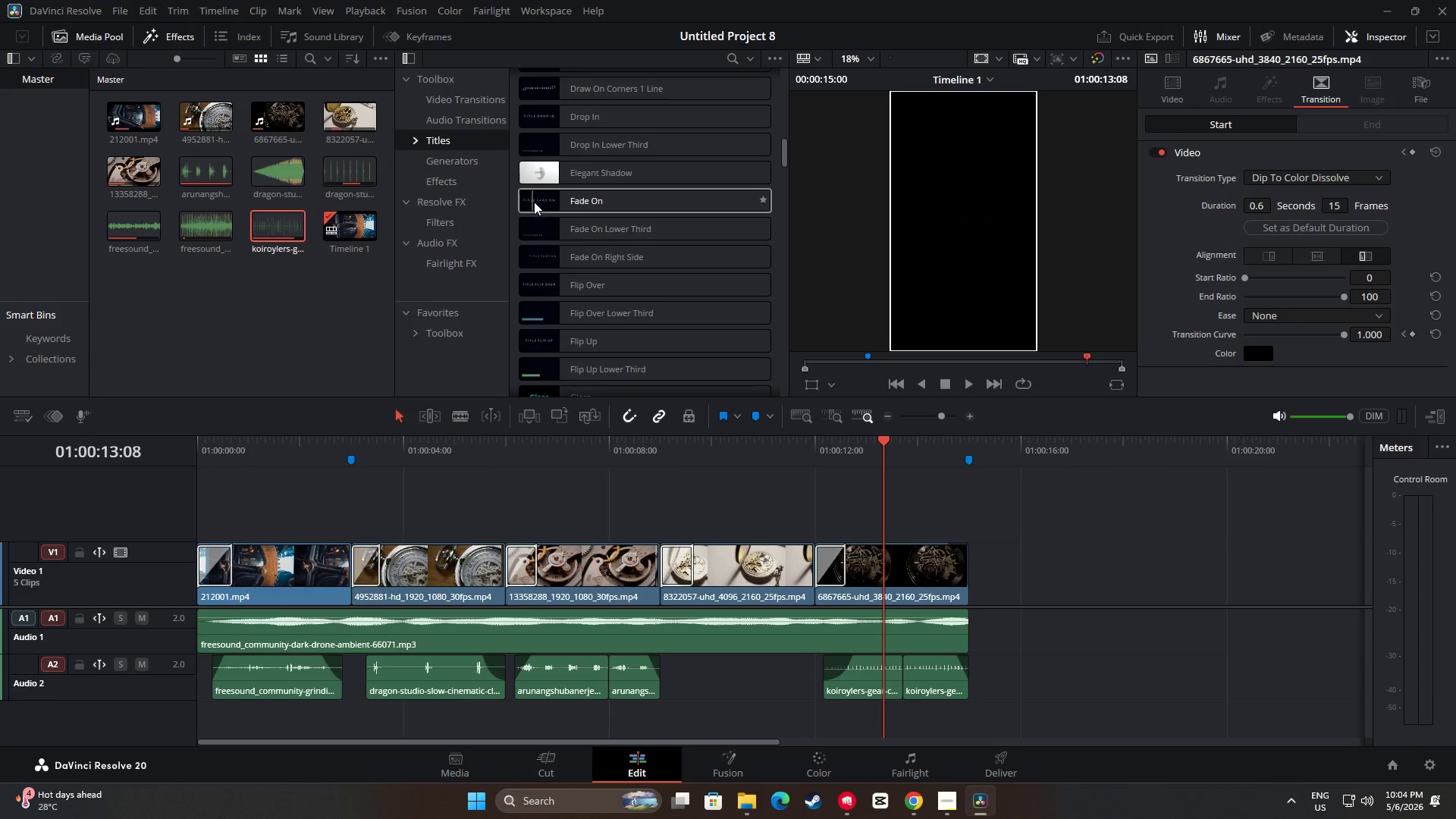 
left_click_drag(start_coordinate=[539, 202], to_coordinate=[820, 501])
 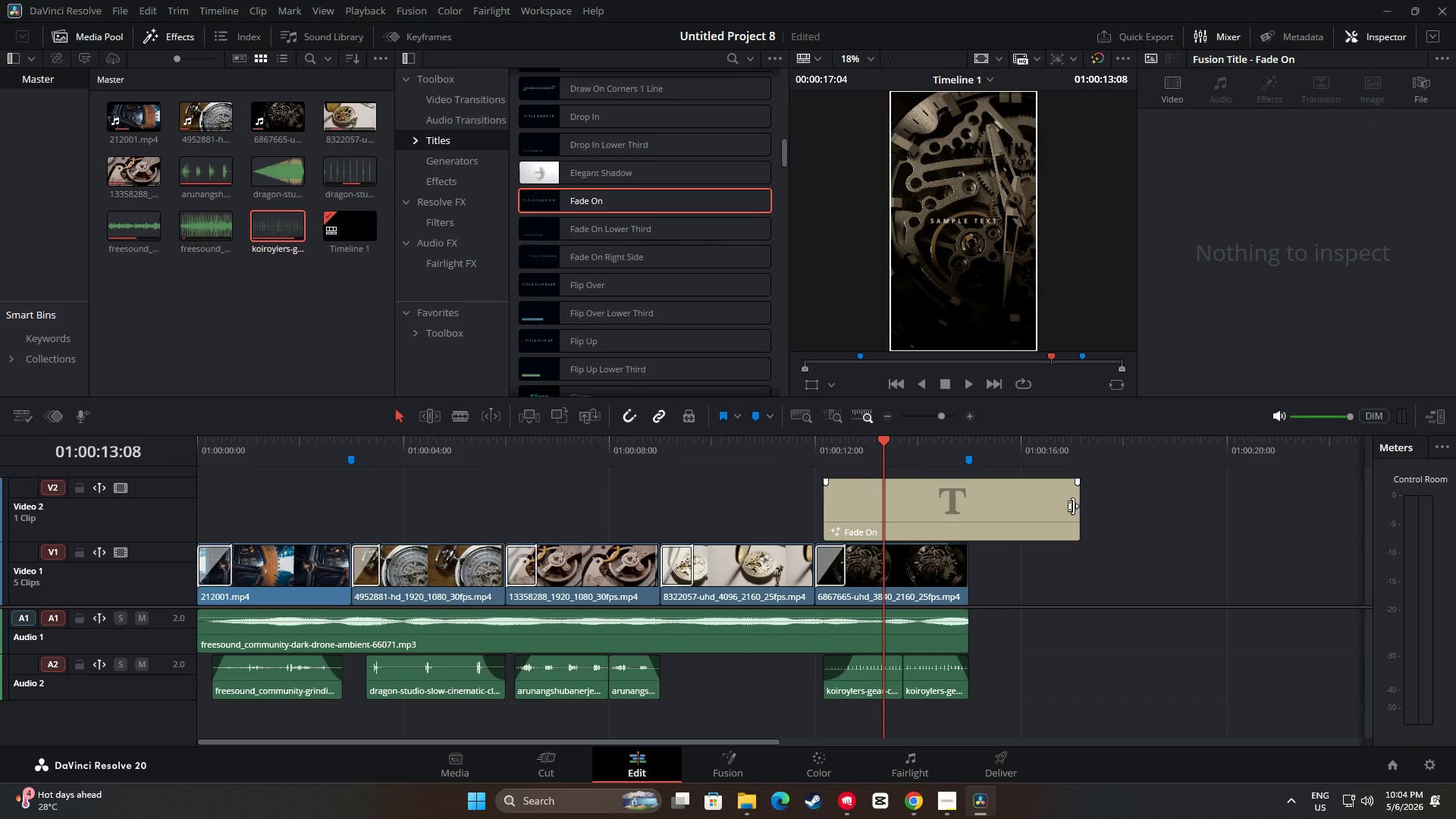 
left_click_drag(start_coordinate=[1072, 506], to_coordinate=[961, 502])
 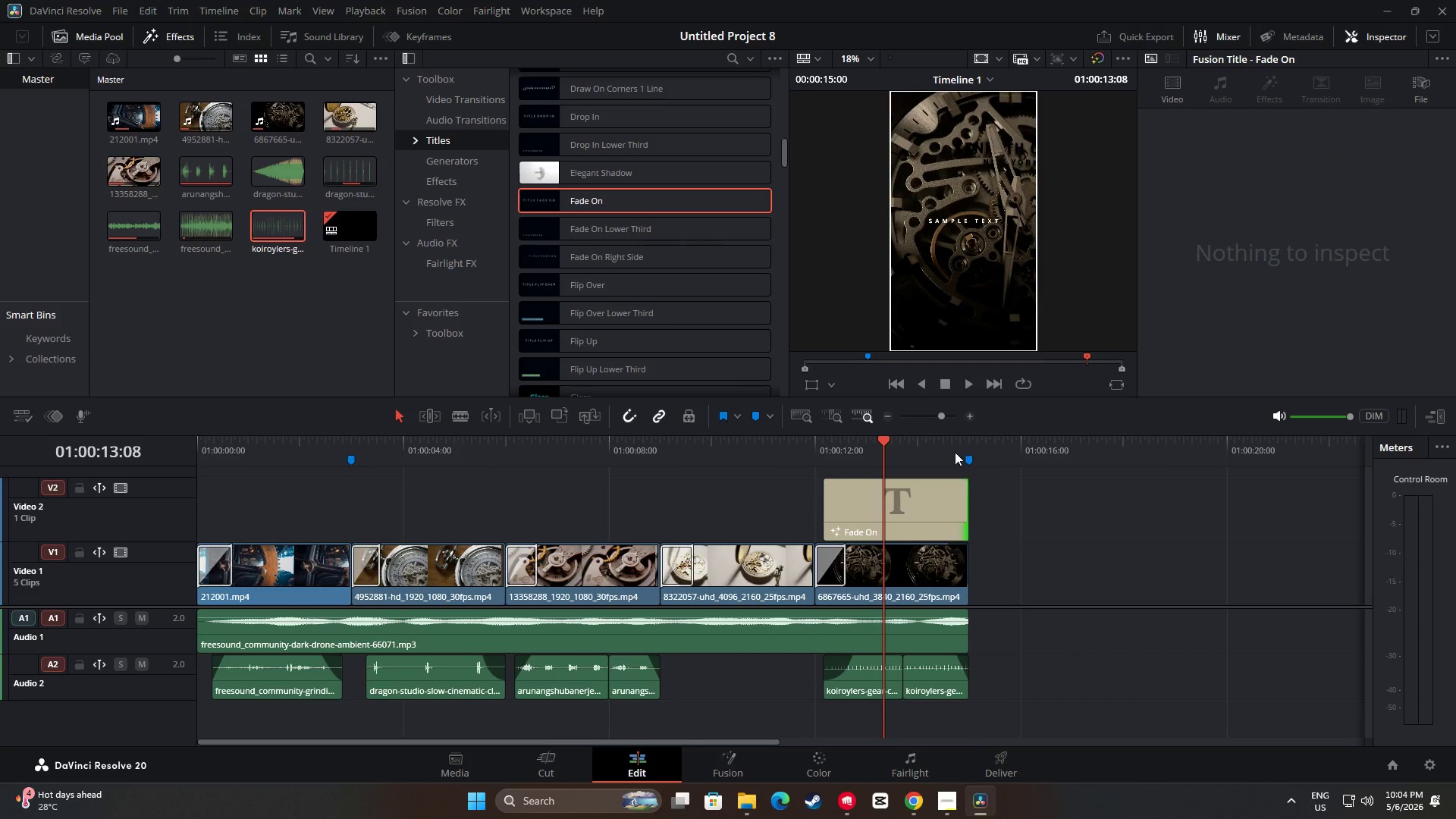 
wait(5.53)
 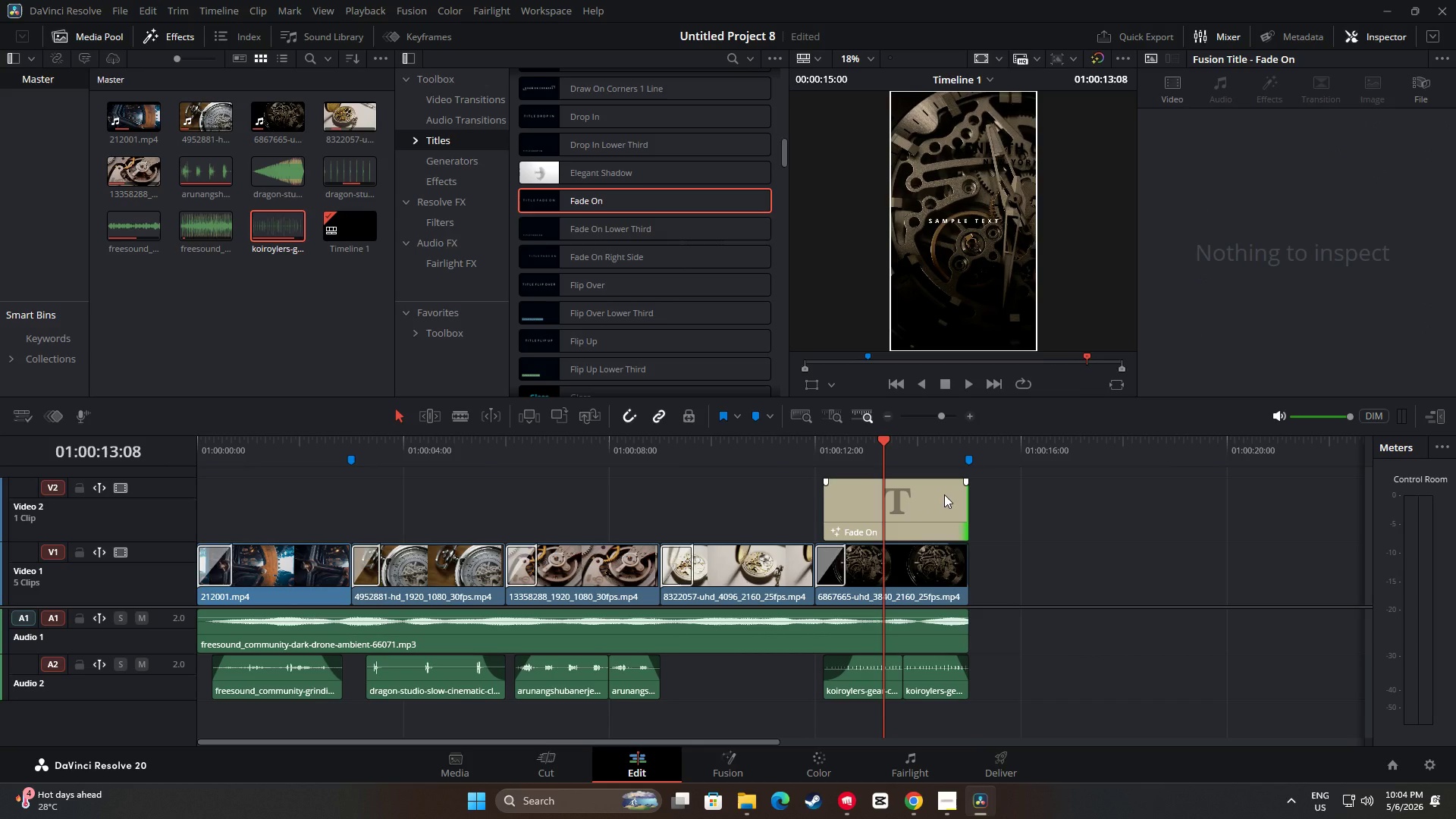 
left_click([1216, 127])
 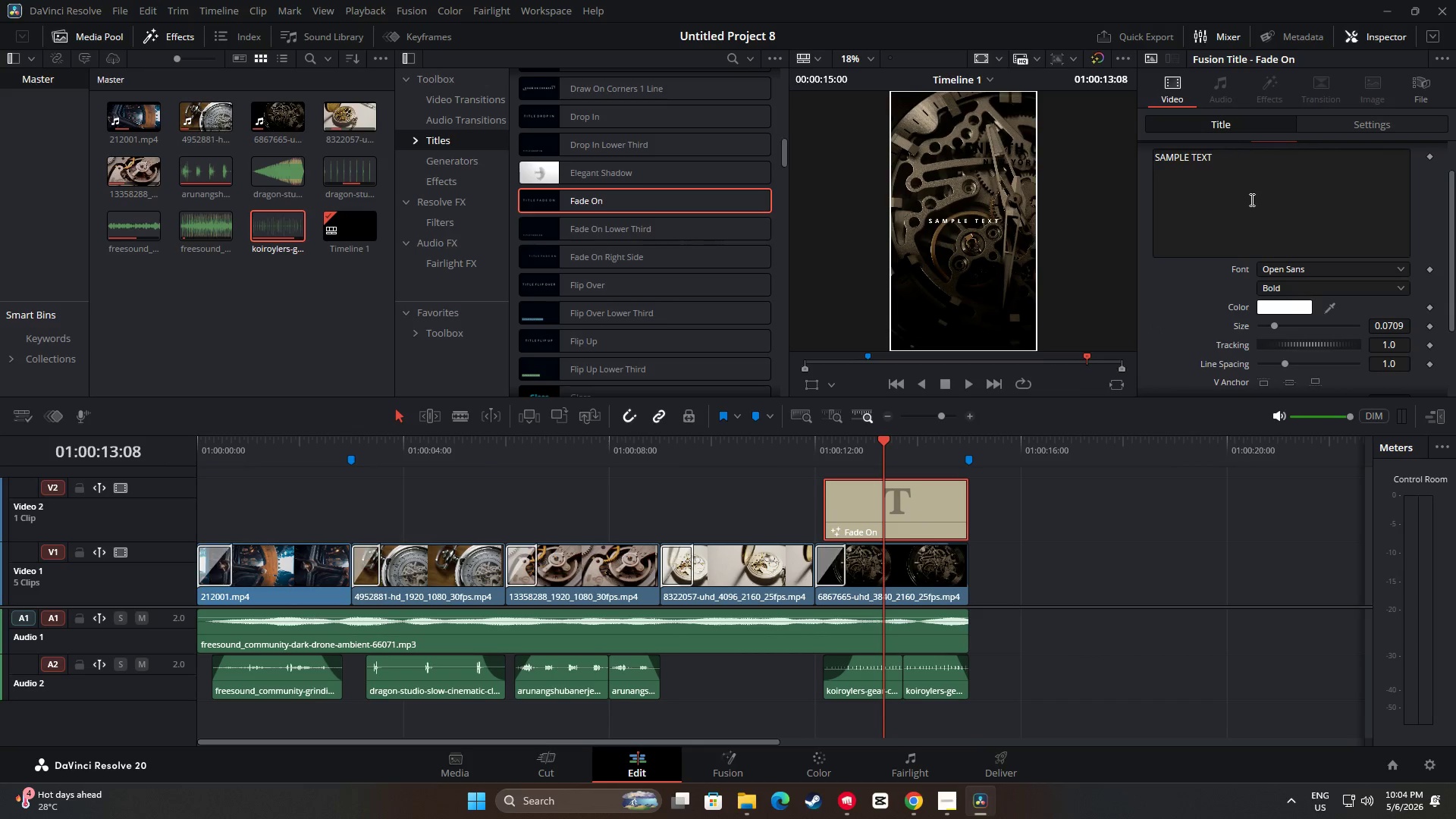 
left_click_drag(start_coordinate=[1250, 179], to_coordinate=[1246, 180])
 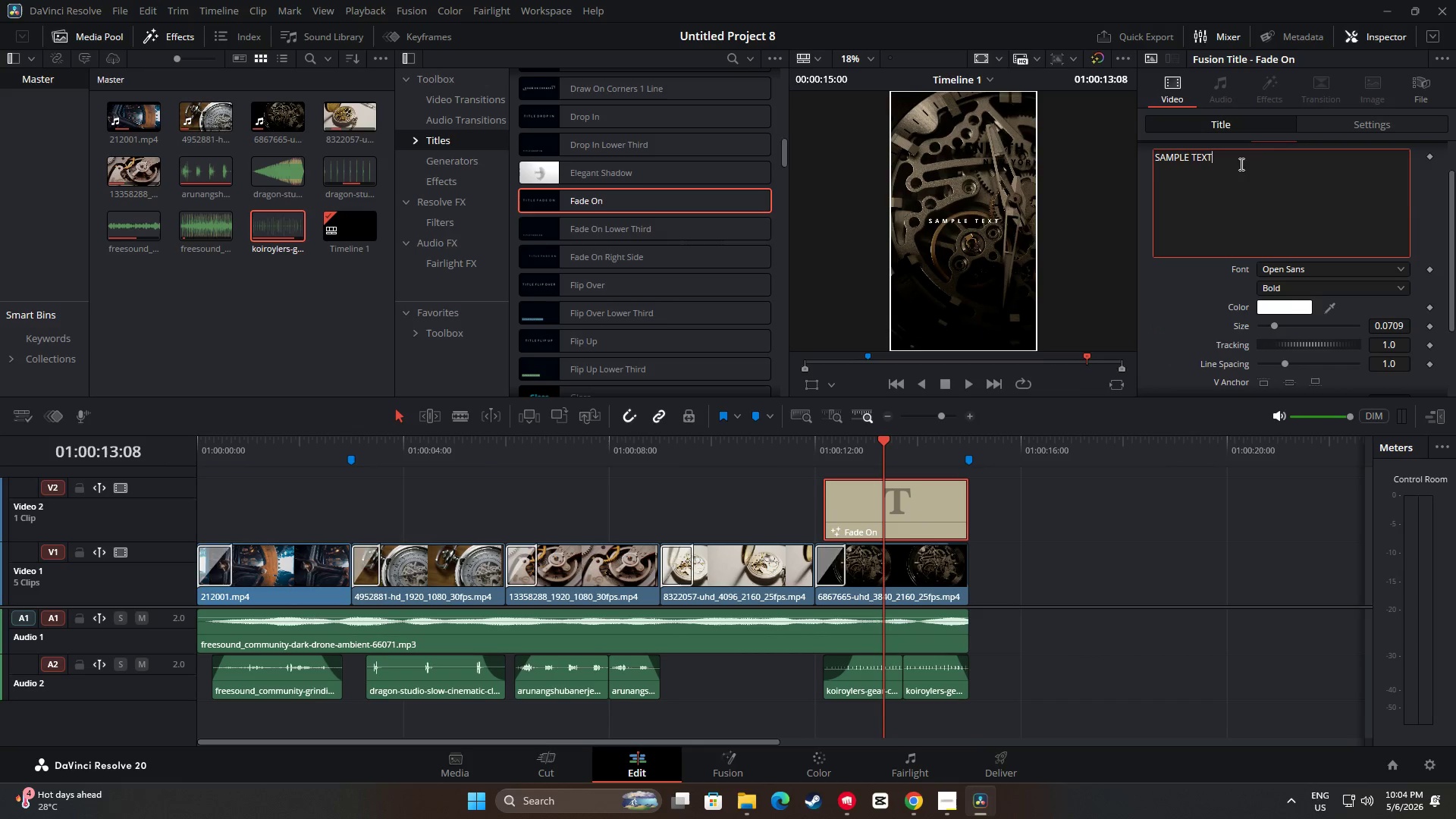 
left_click_drag(start_coordinate=[1240, 164], to_coordinate=[1126, 158])
 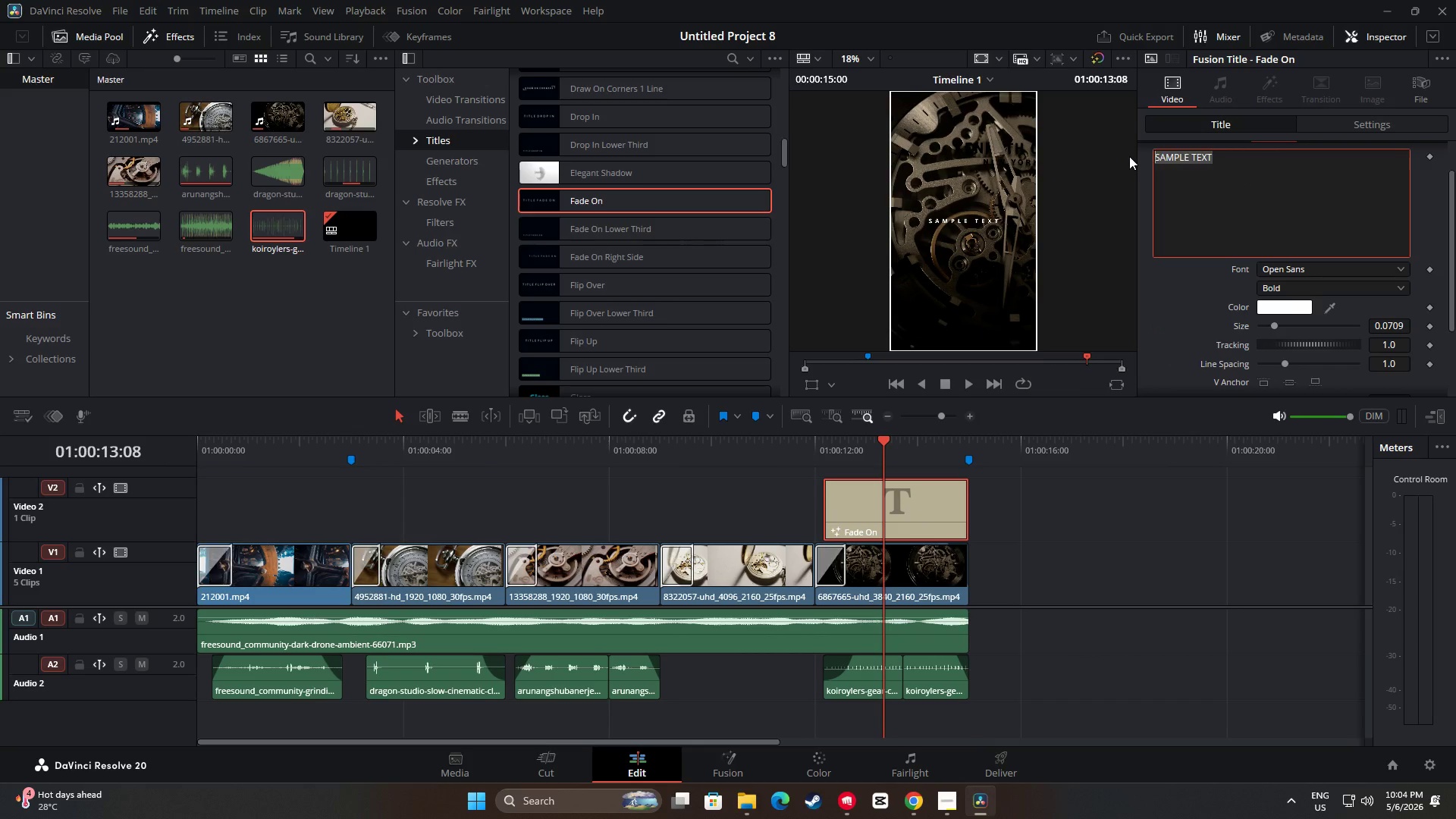 
key(Backspace)
type("1992 Maritime Compass")
 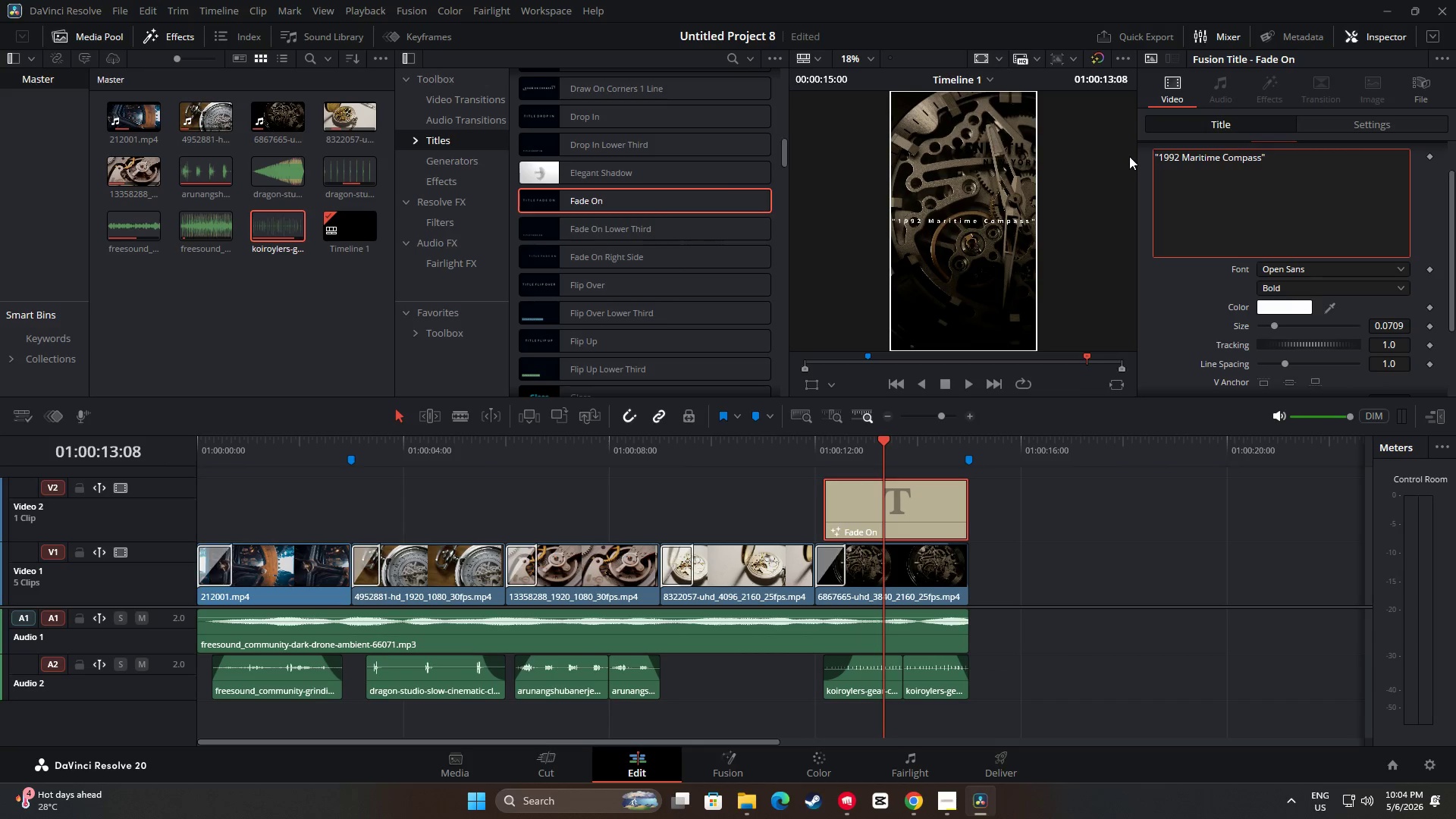 
left_click([1287, 347])
 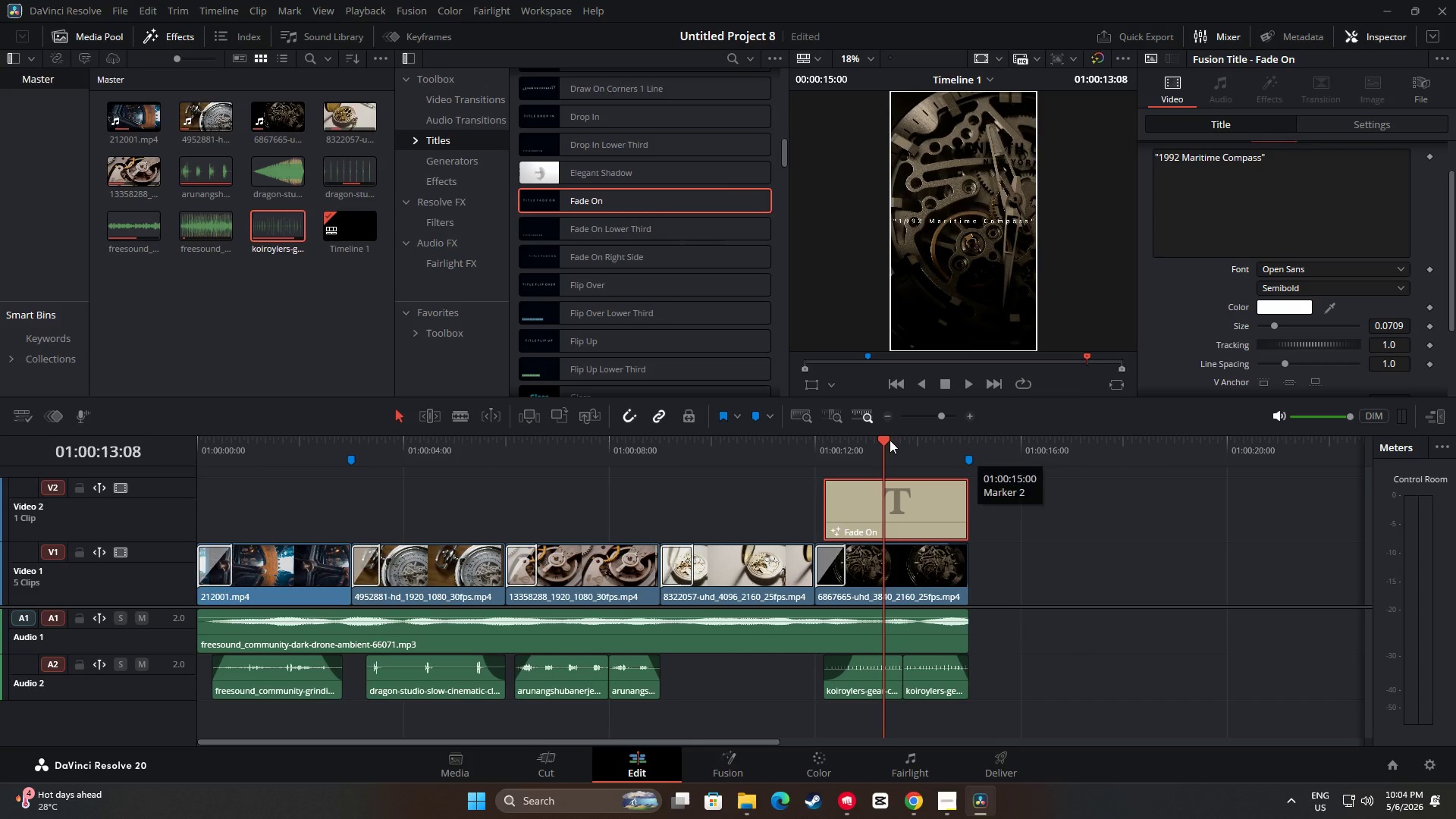 
left_click_drag(start_coordinate=[880, 443], to_coordinate=[774, 449])
 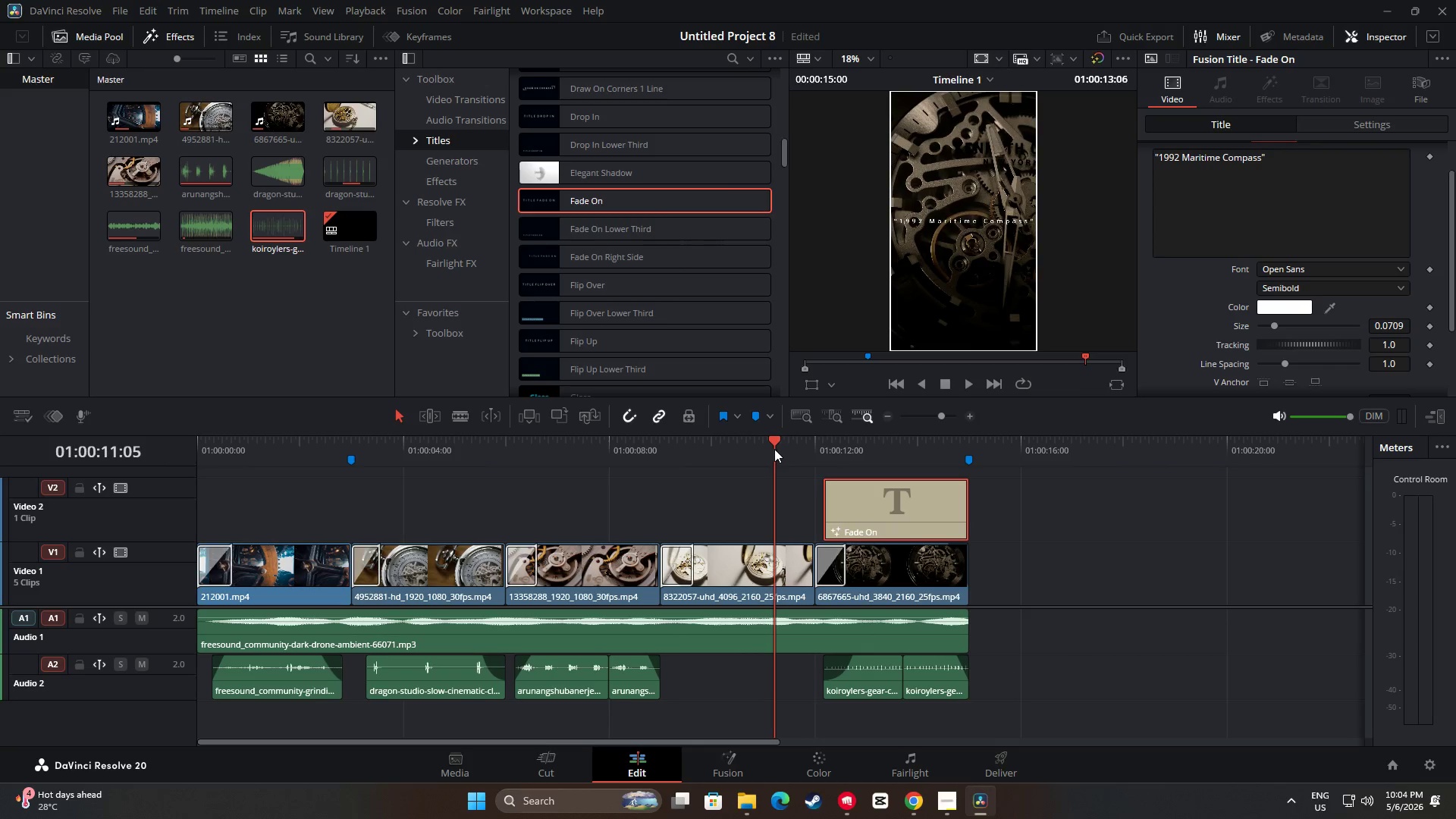 
key(Space)
 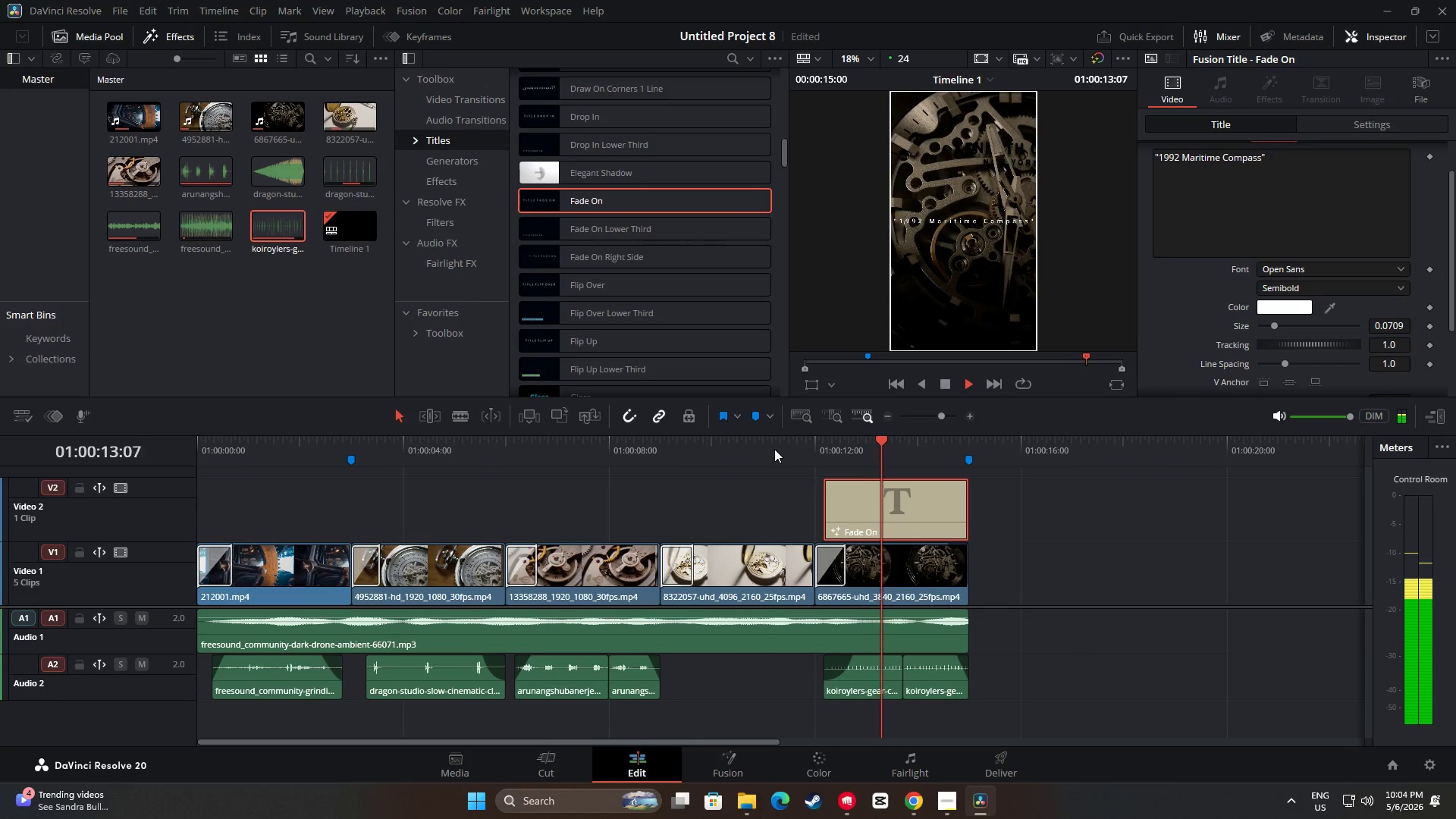 
key(Space)
 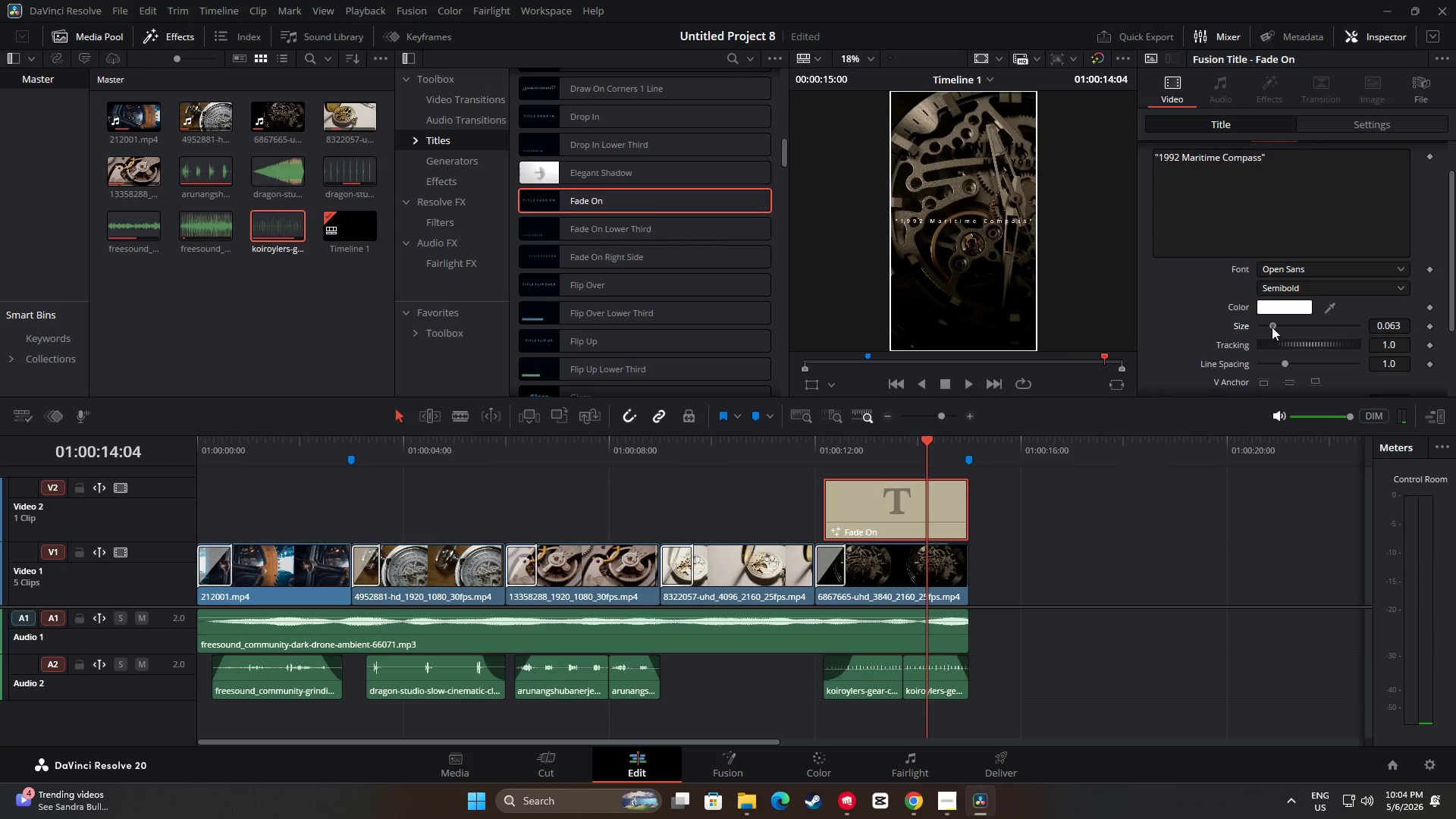 
wait(5.53)
 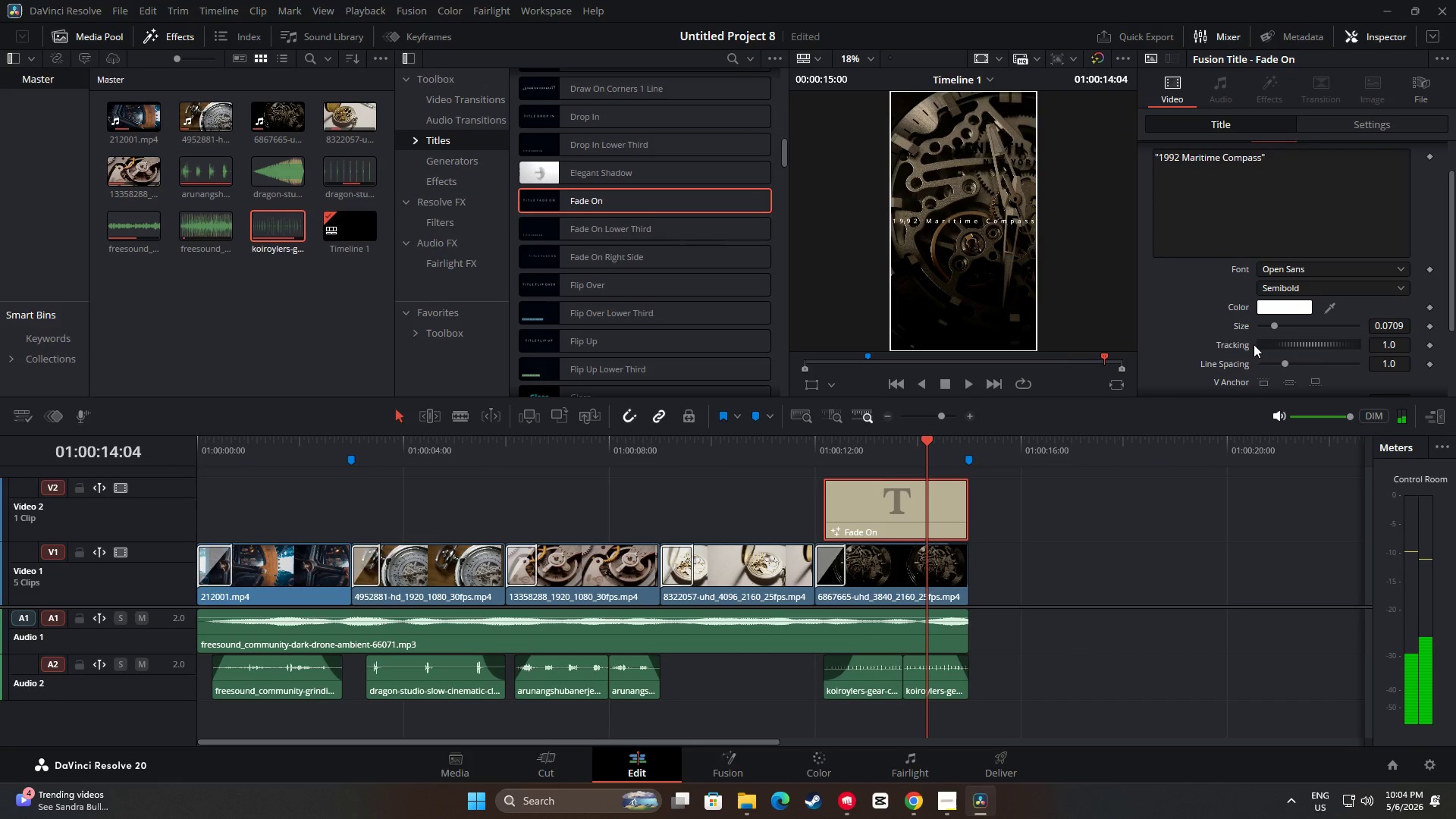 
left_click_drag(start_coordinate=[930, 441], to_coordinate=[748, 447])
 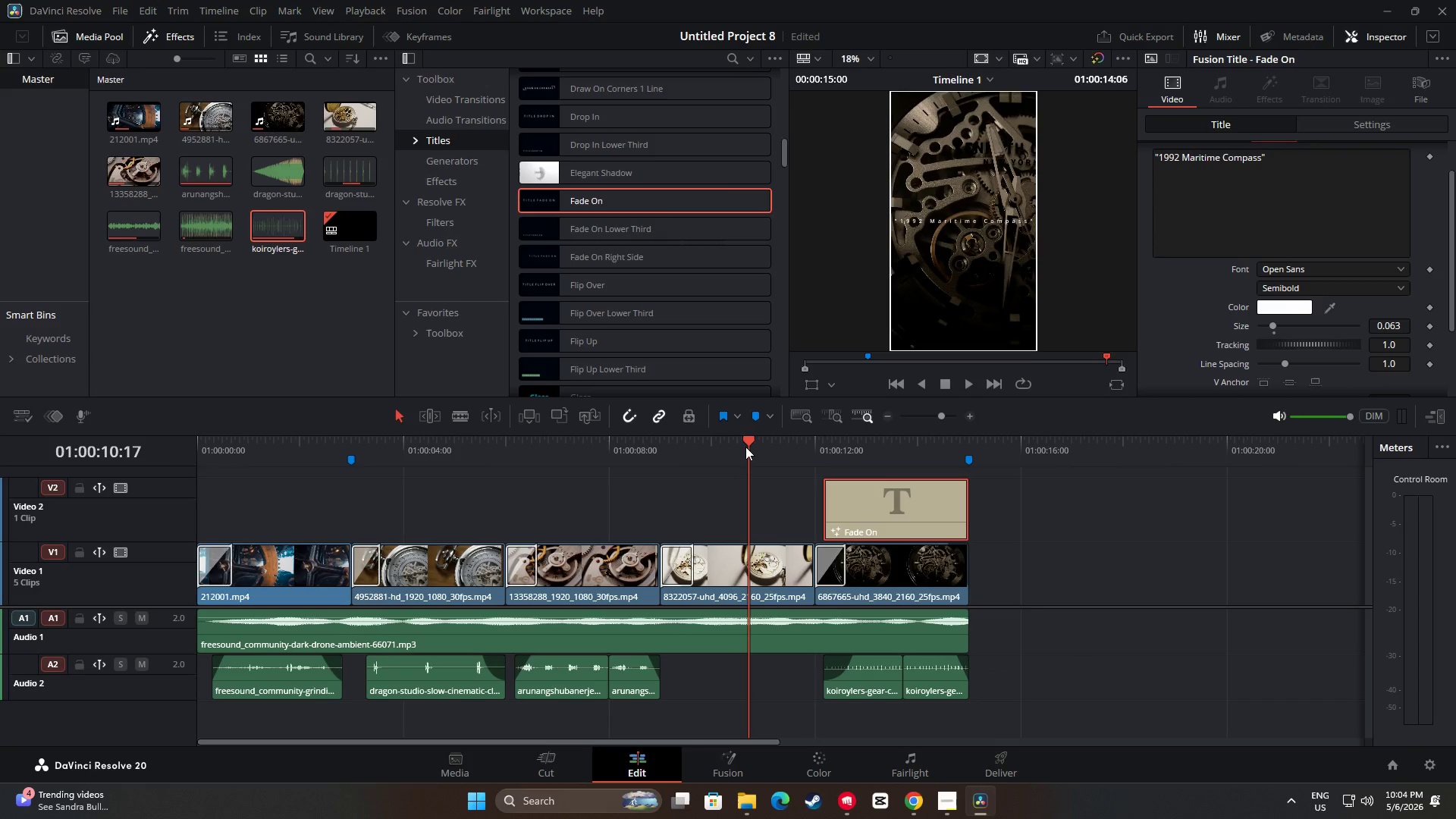 
key(Space)
 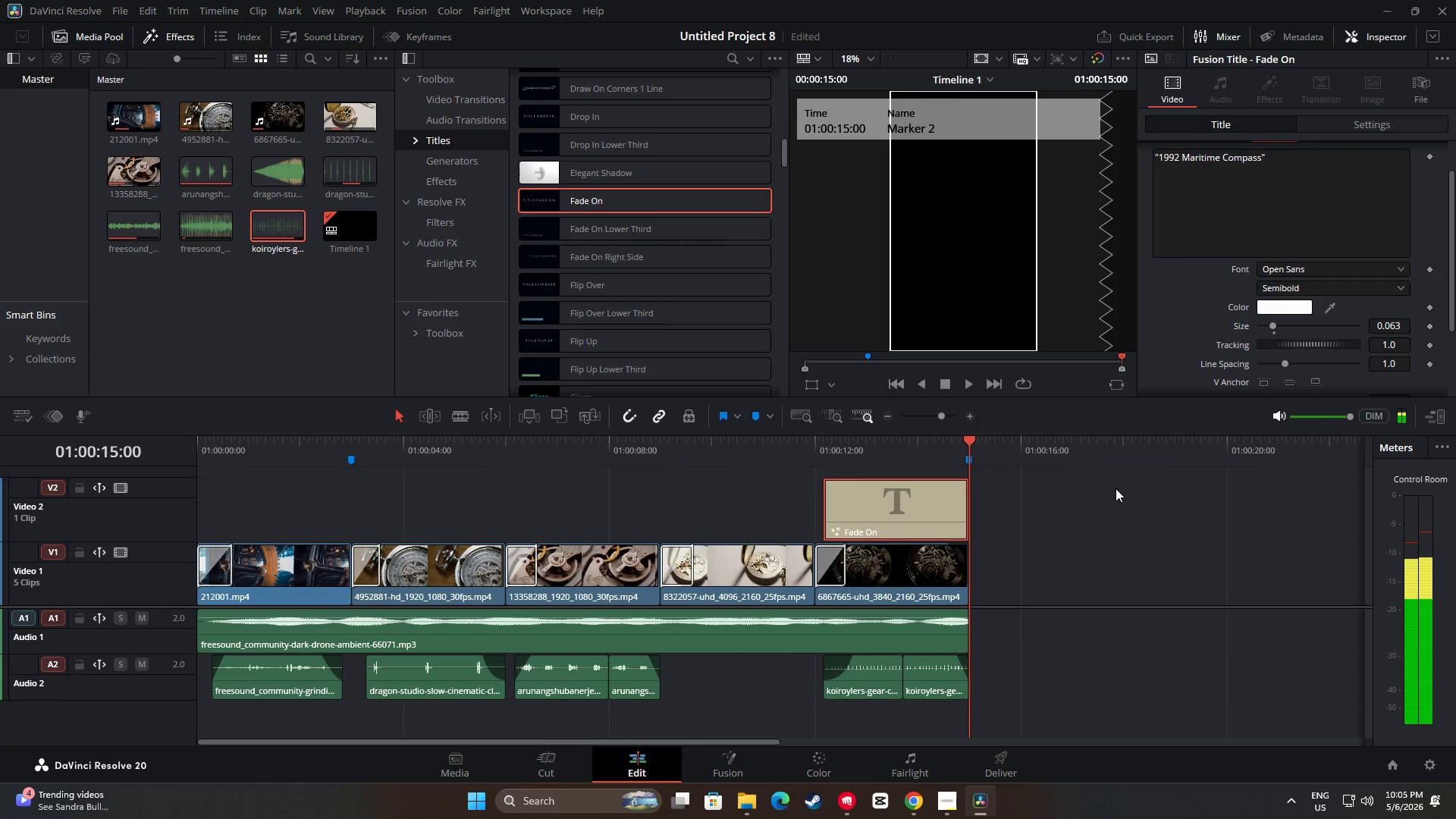 
wait(9.55)
 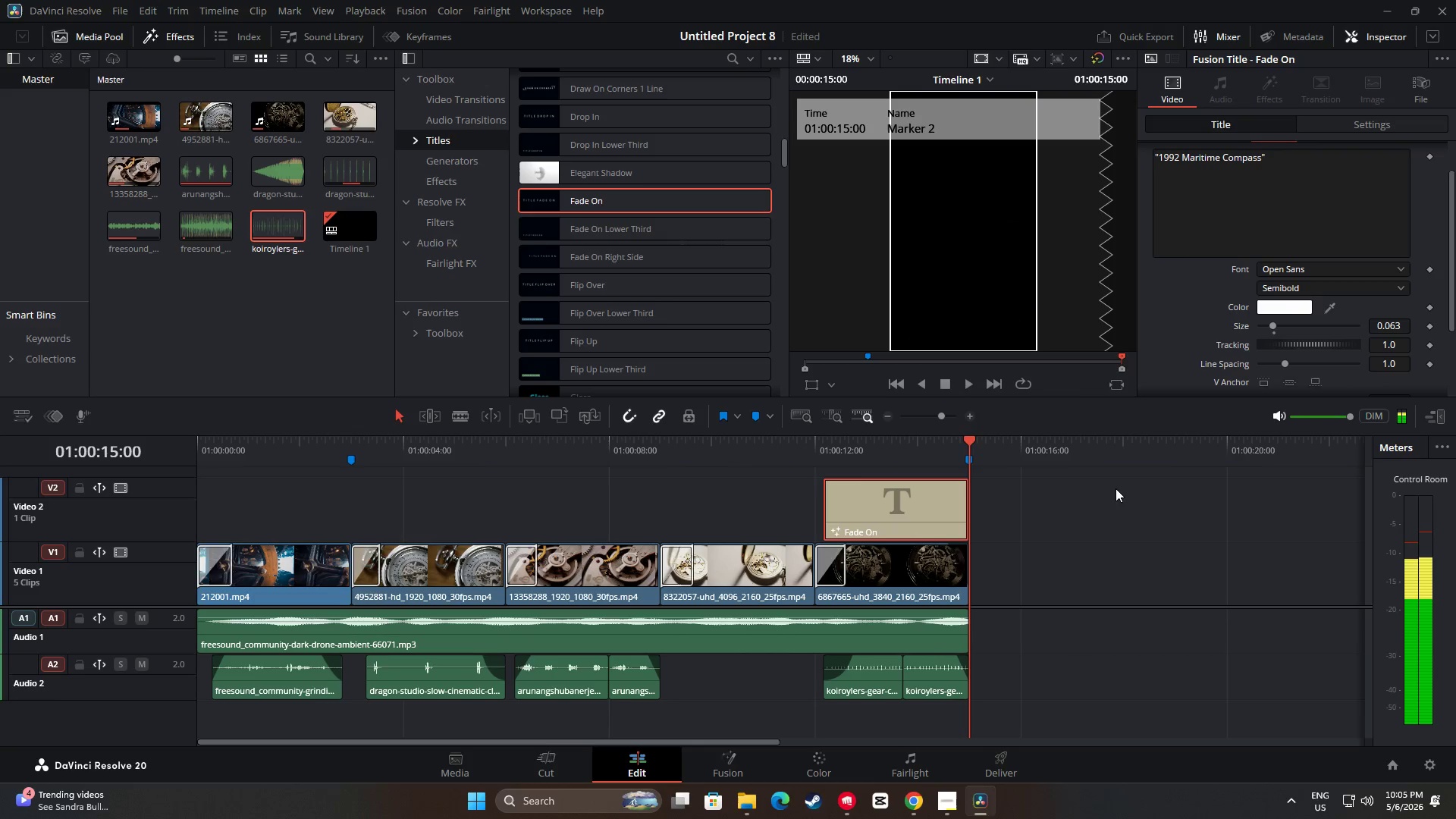 
left_click_drag(start_coordinate=[970, 443], to_coordinate=[780, 447])
 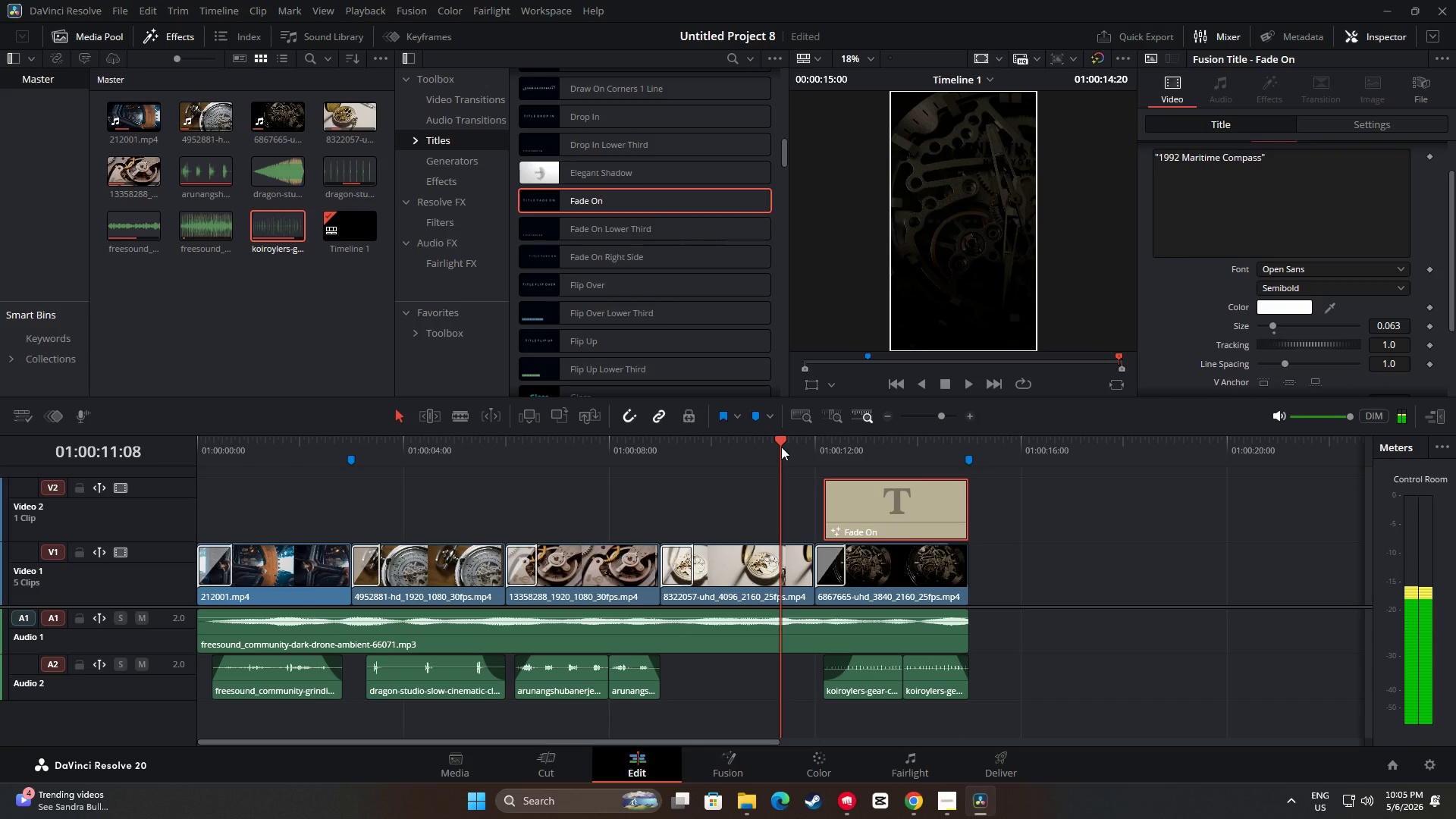 
key(Space)
 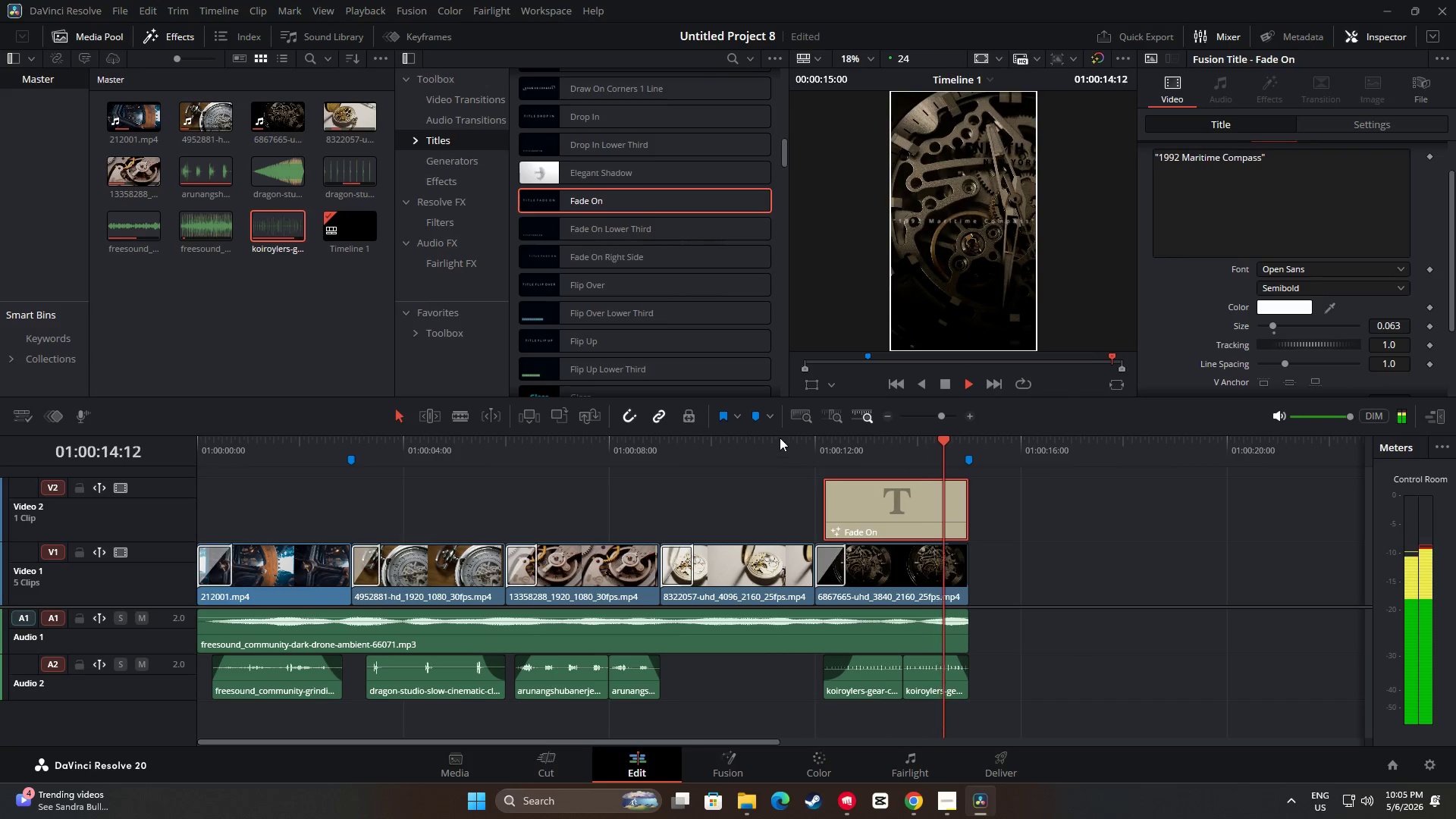 
left_click_drag(start_coordinate=[970, 441], to_coordinate=[783, 447])
 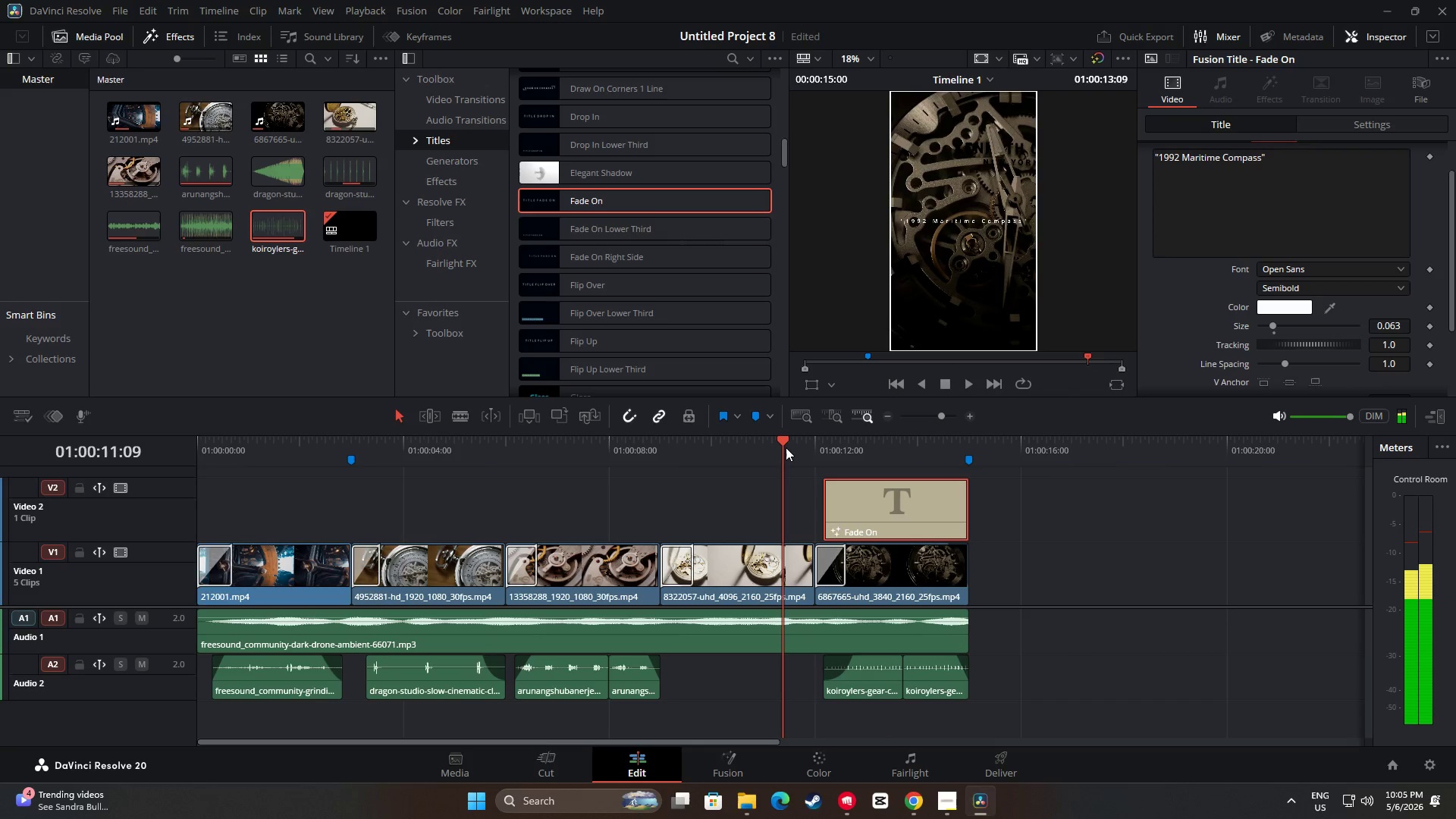 
key(Space)
 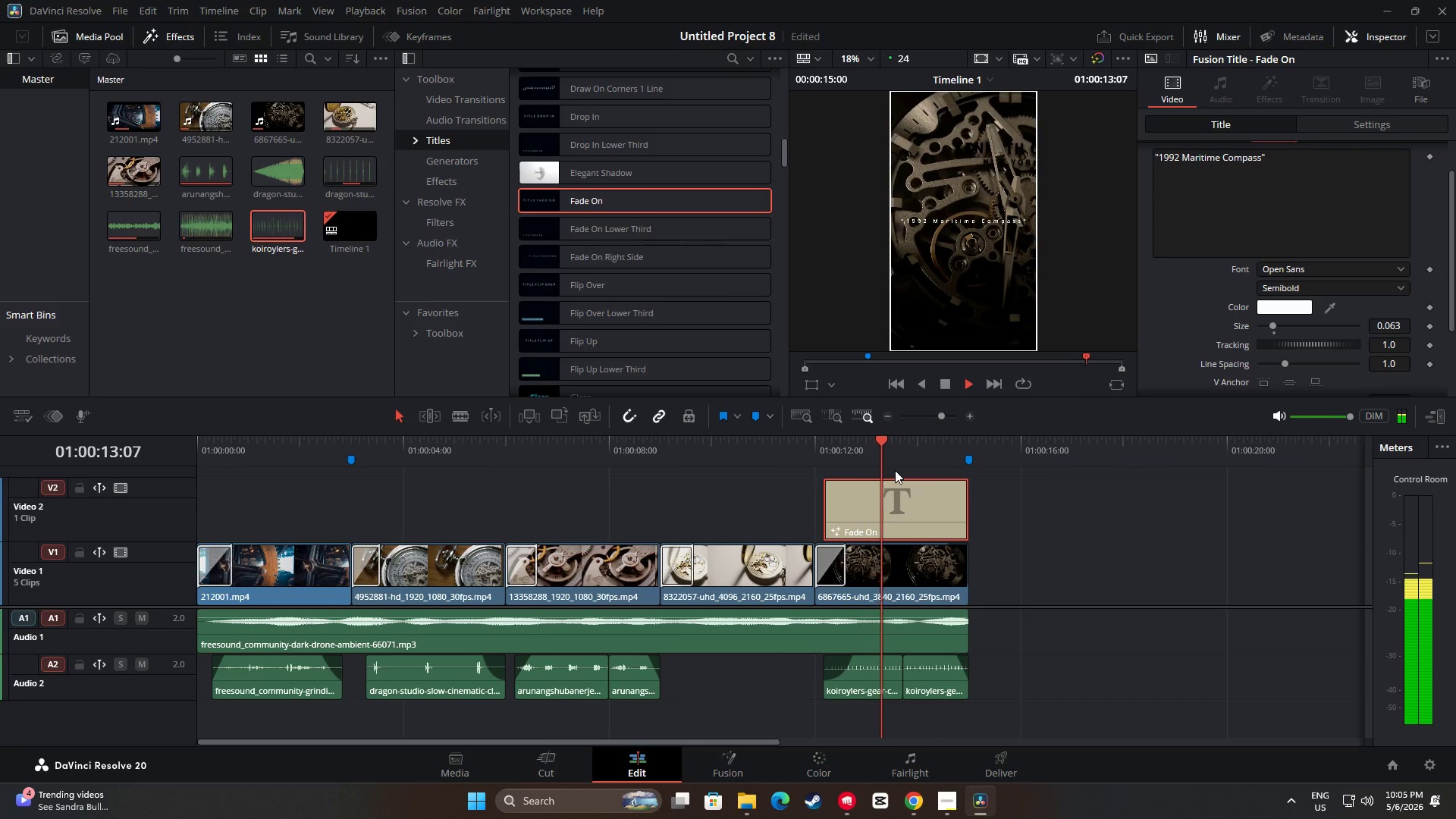 
key(Space)
 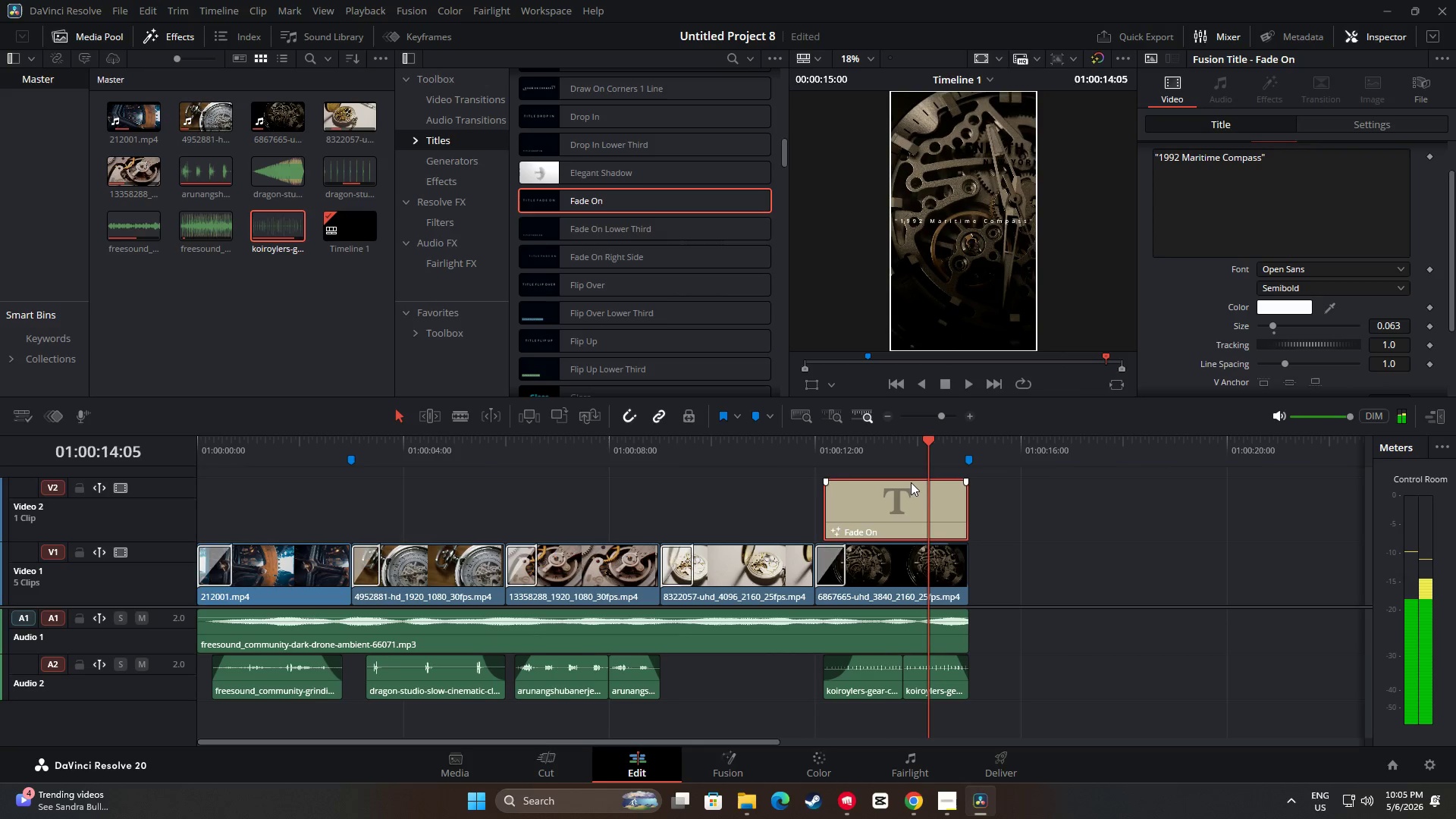 
key(Space)
 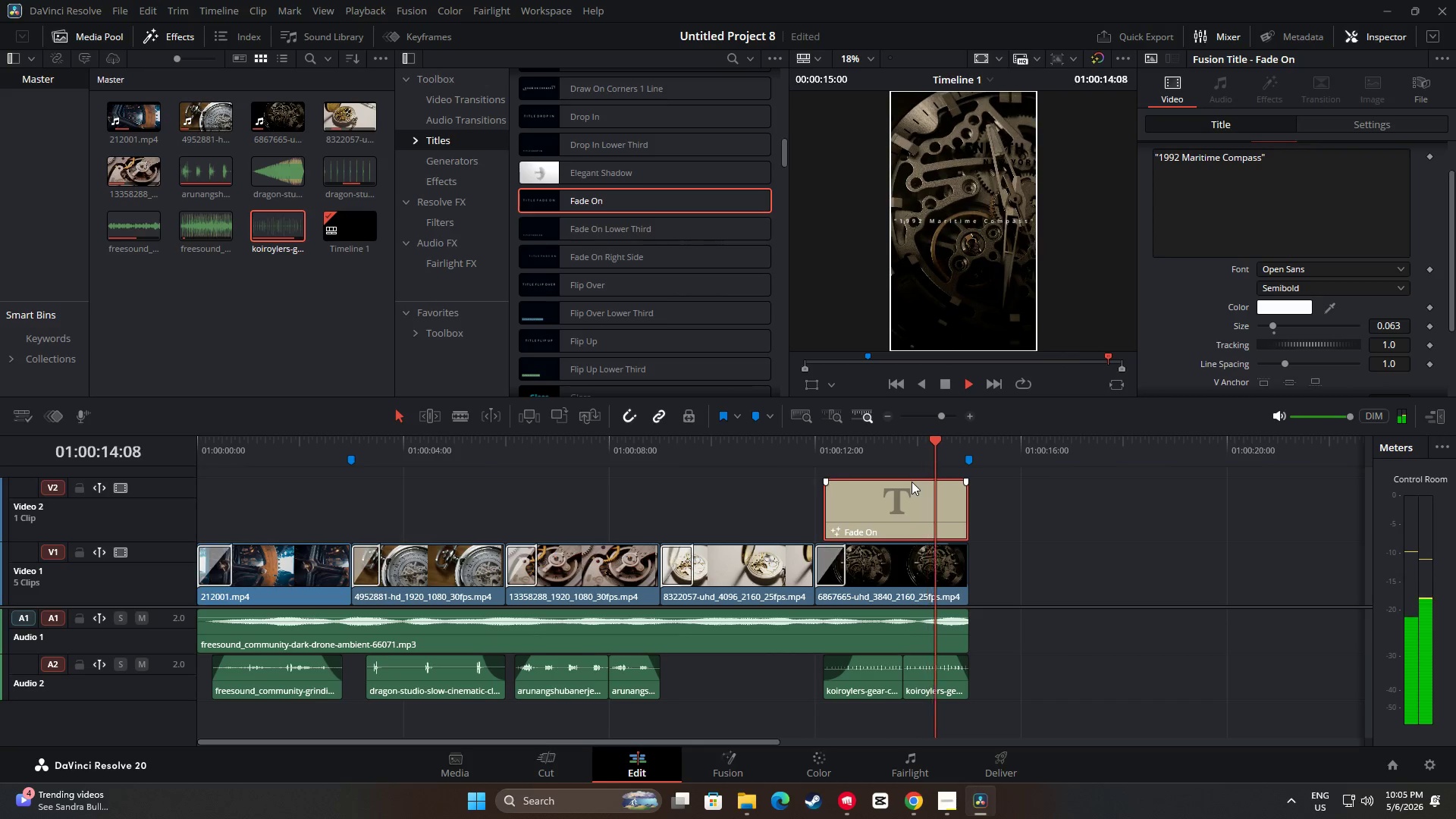 
key(Space)
 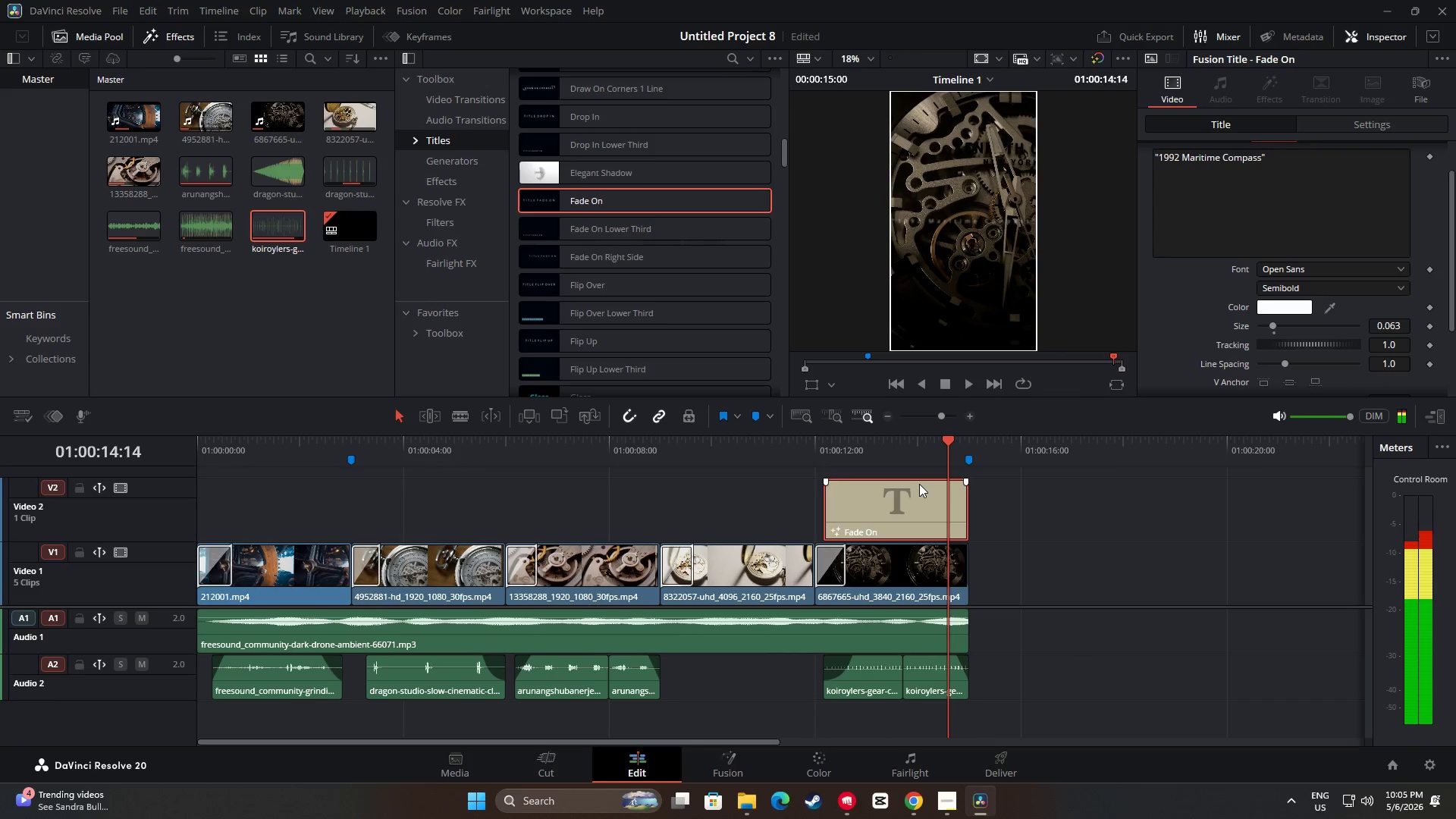 
key(Space)
 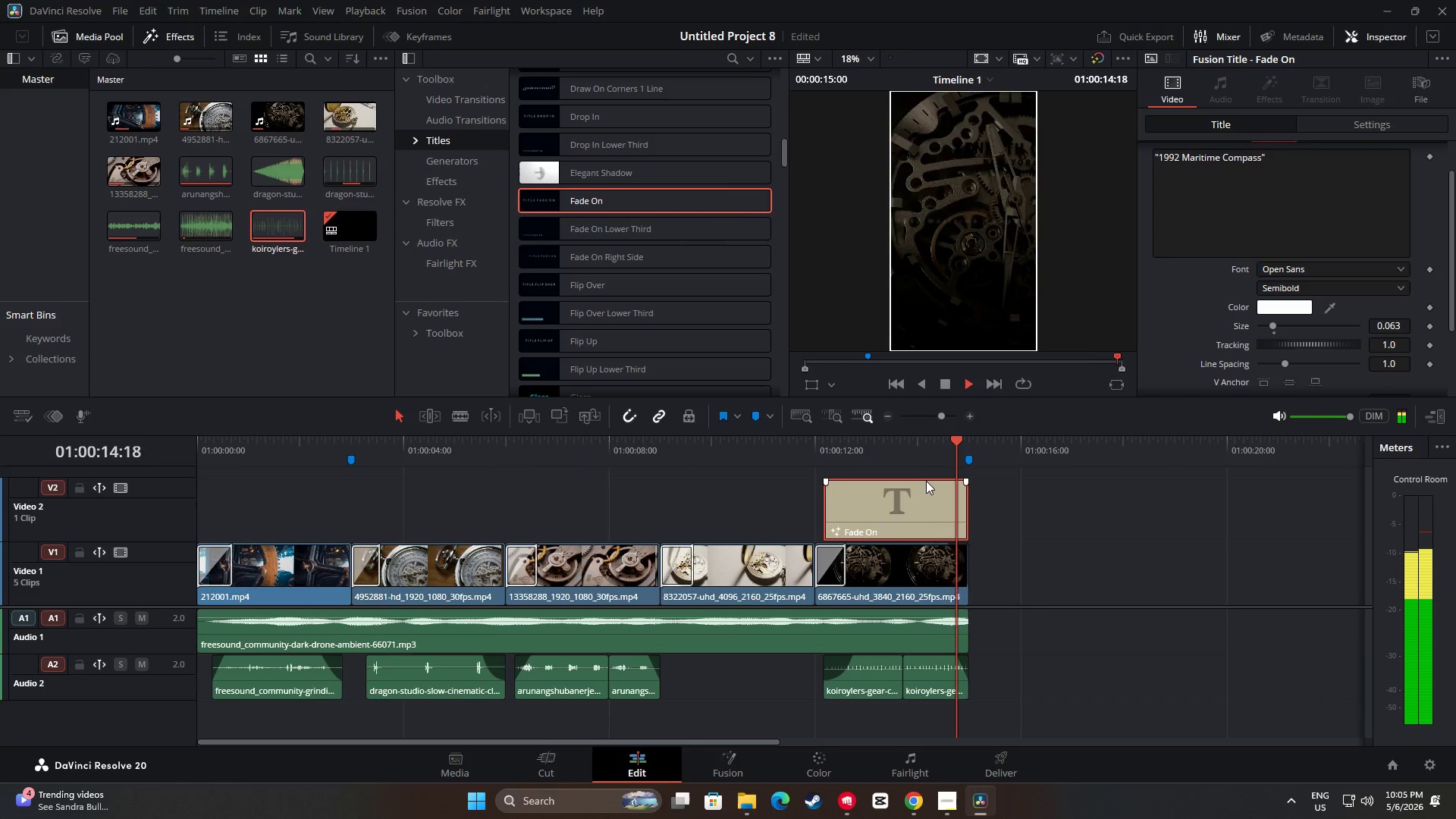 
key(Space)
 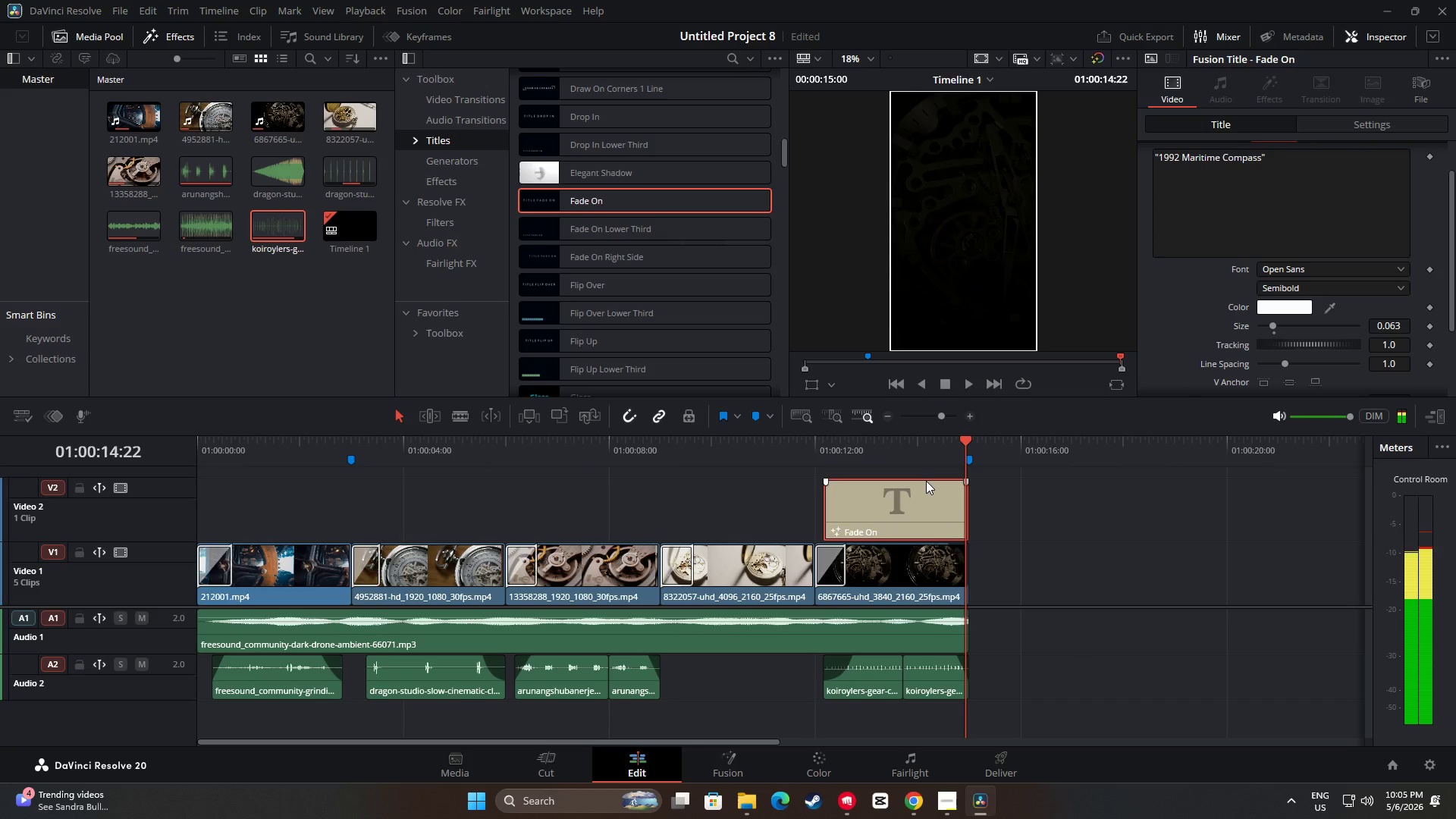 
key(Space)
 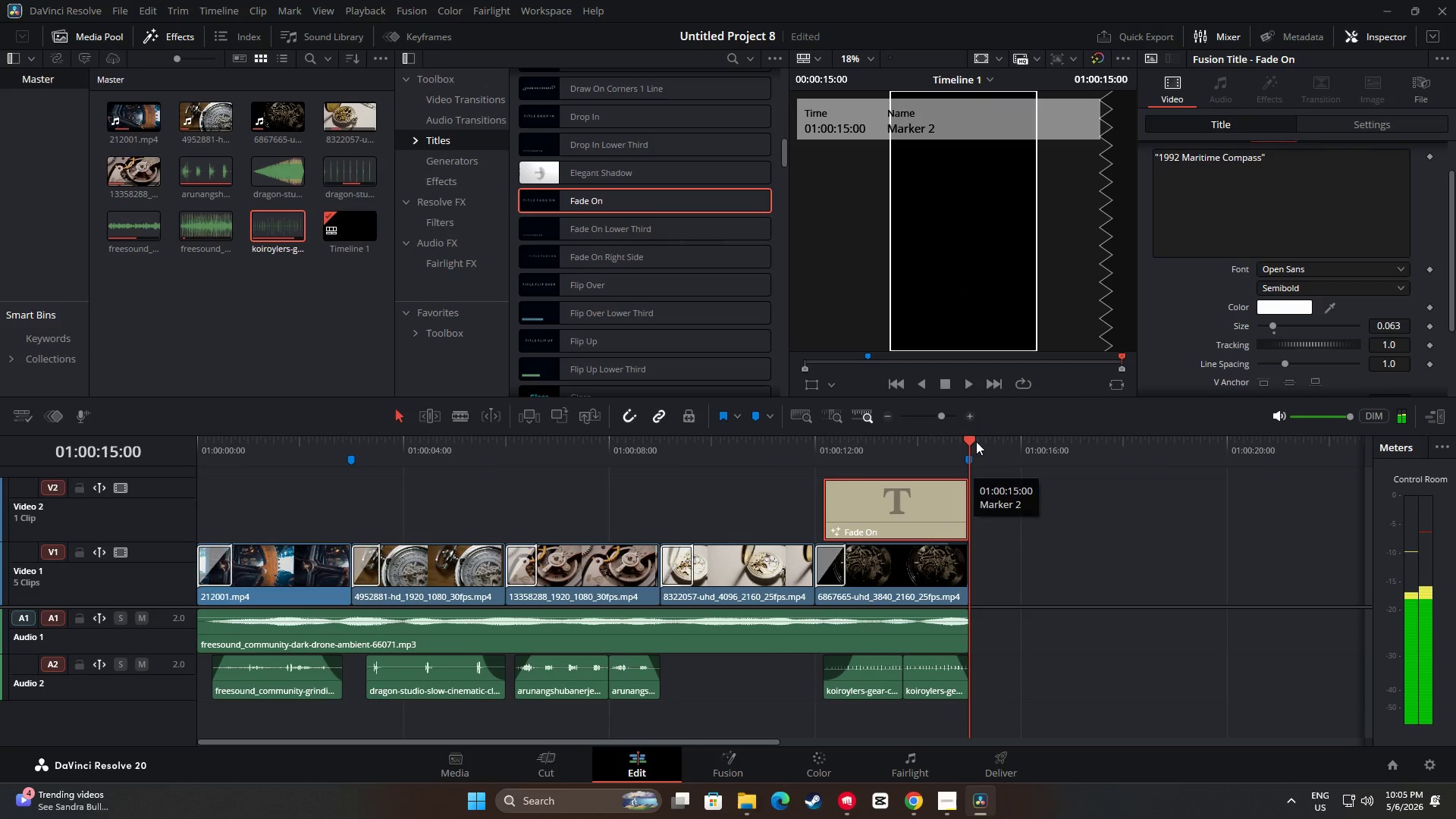 
left_click_drag(start_coordinate=[969, 439], to_coordinate=[807, 448])
 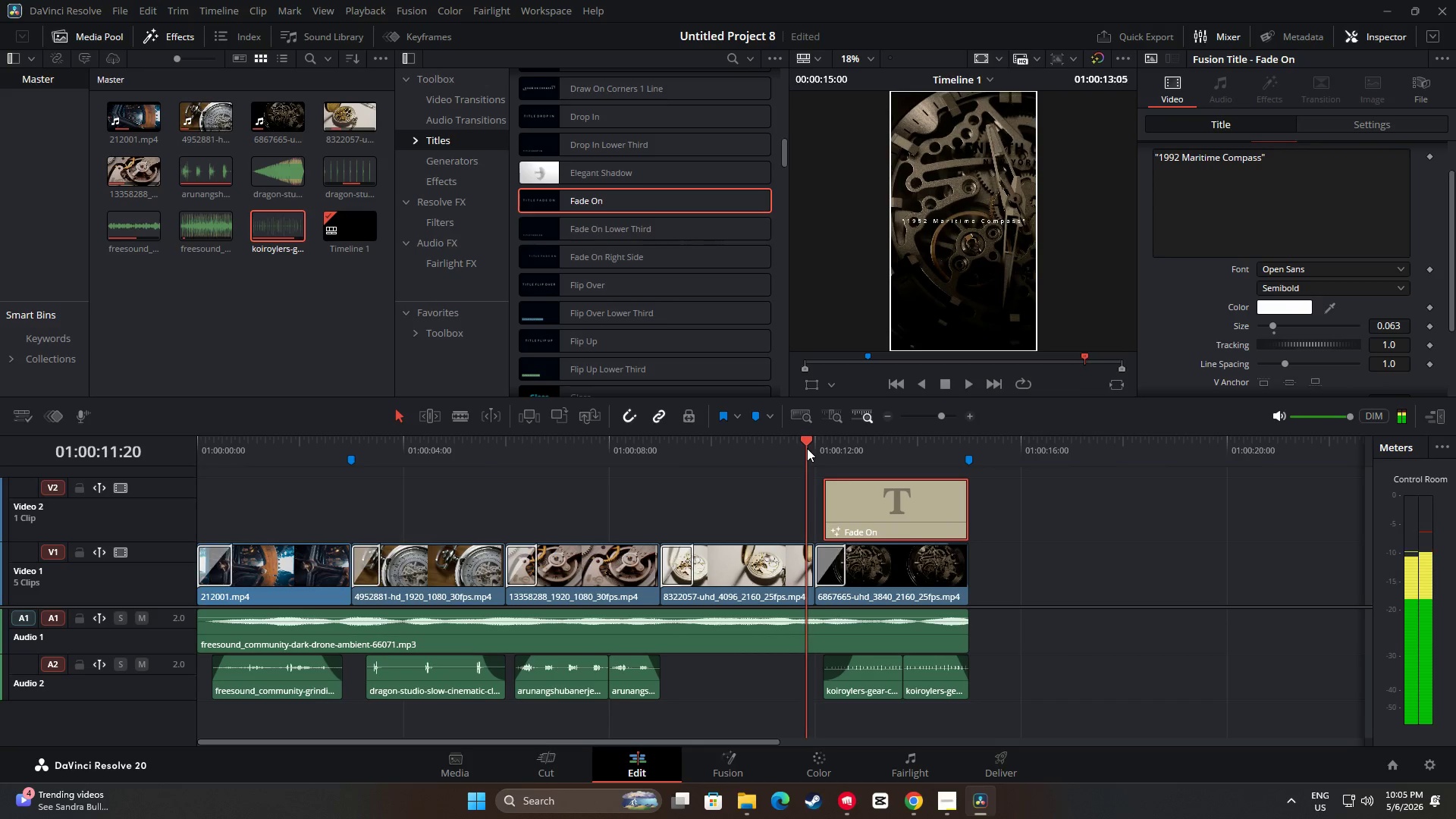 
key(Space)
 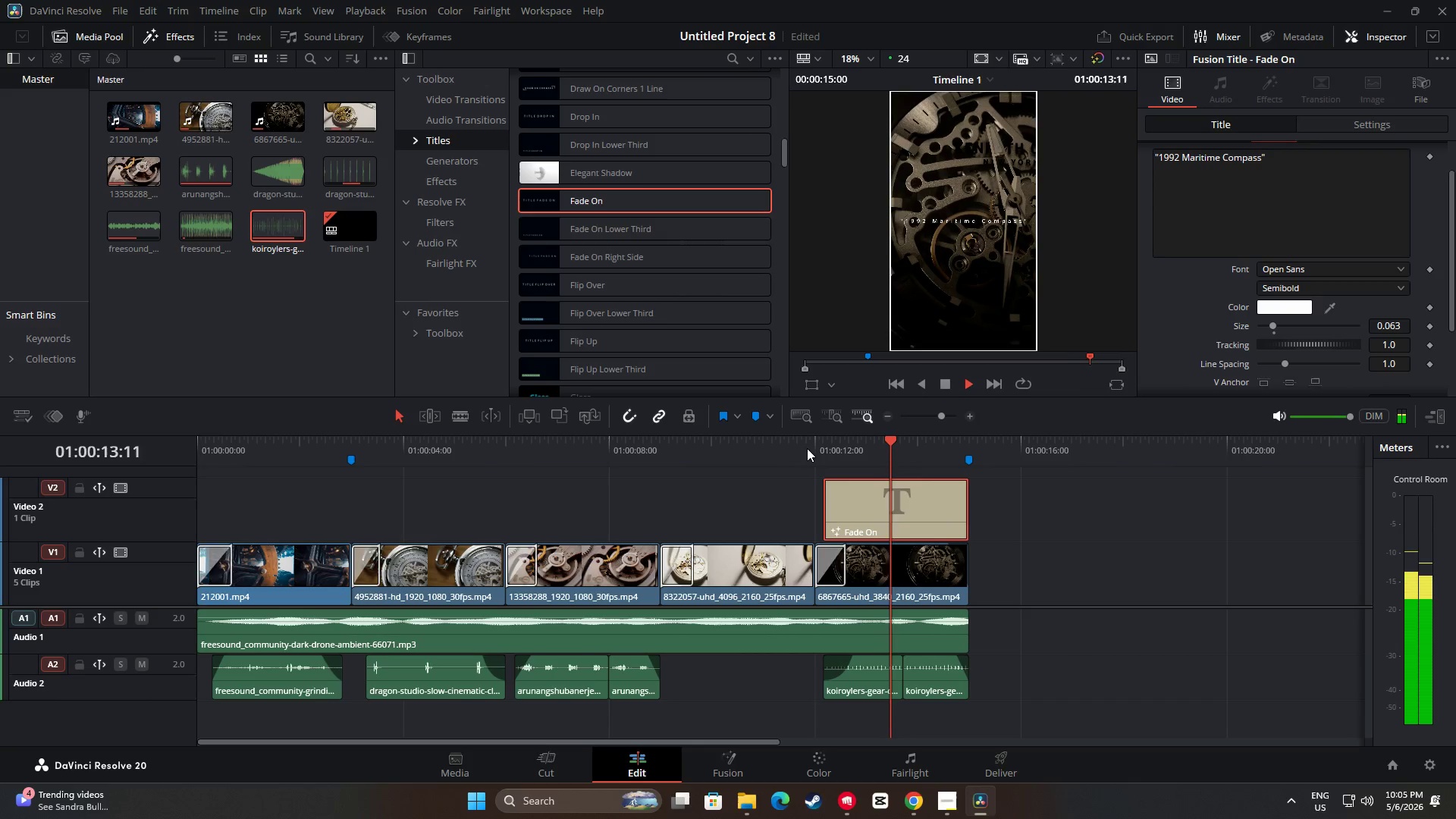 
key(Space)
 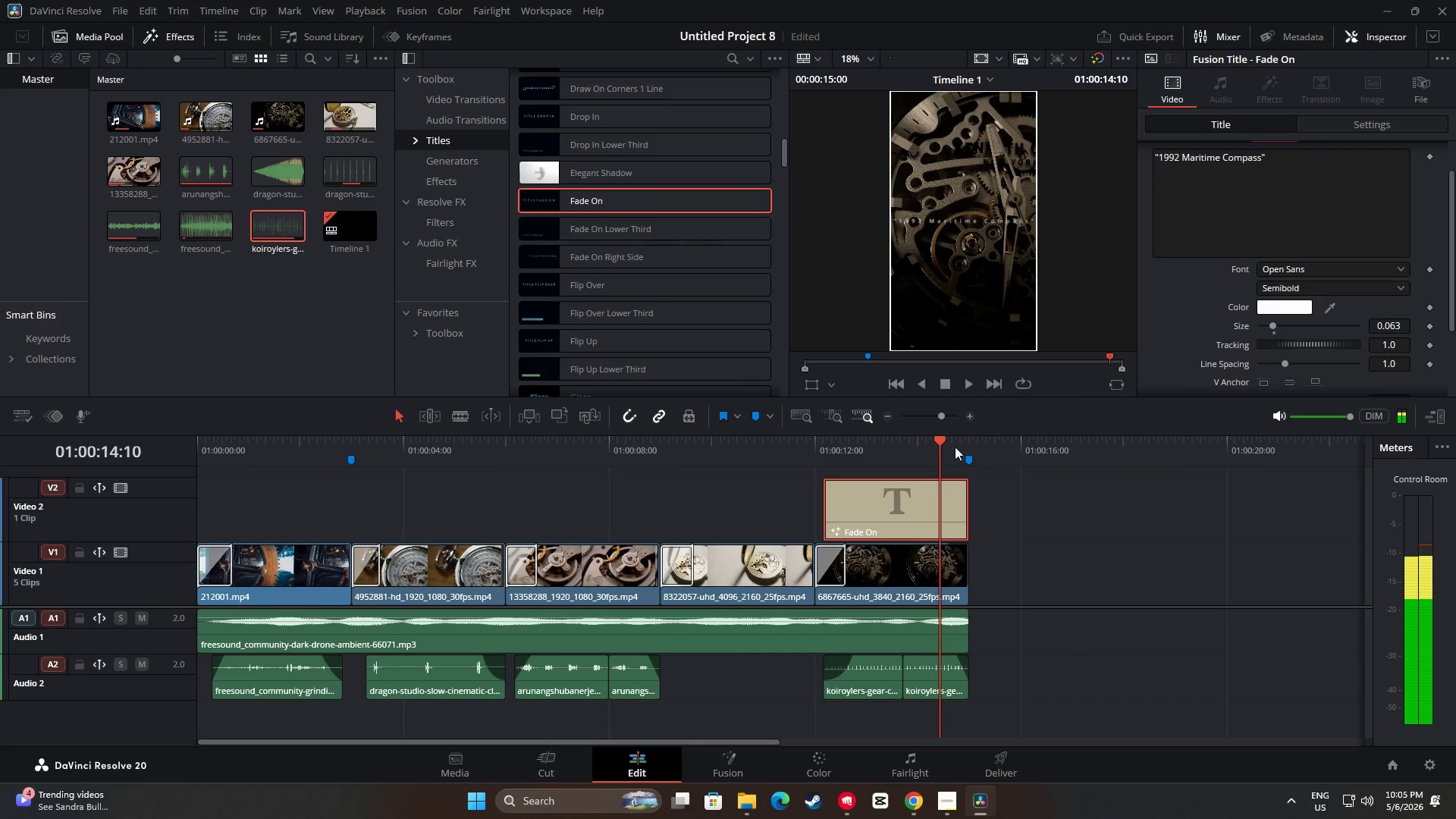 
left_click_drag(start_coordinate=[942, 444], to_coordinate=[806, 438])
 